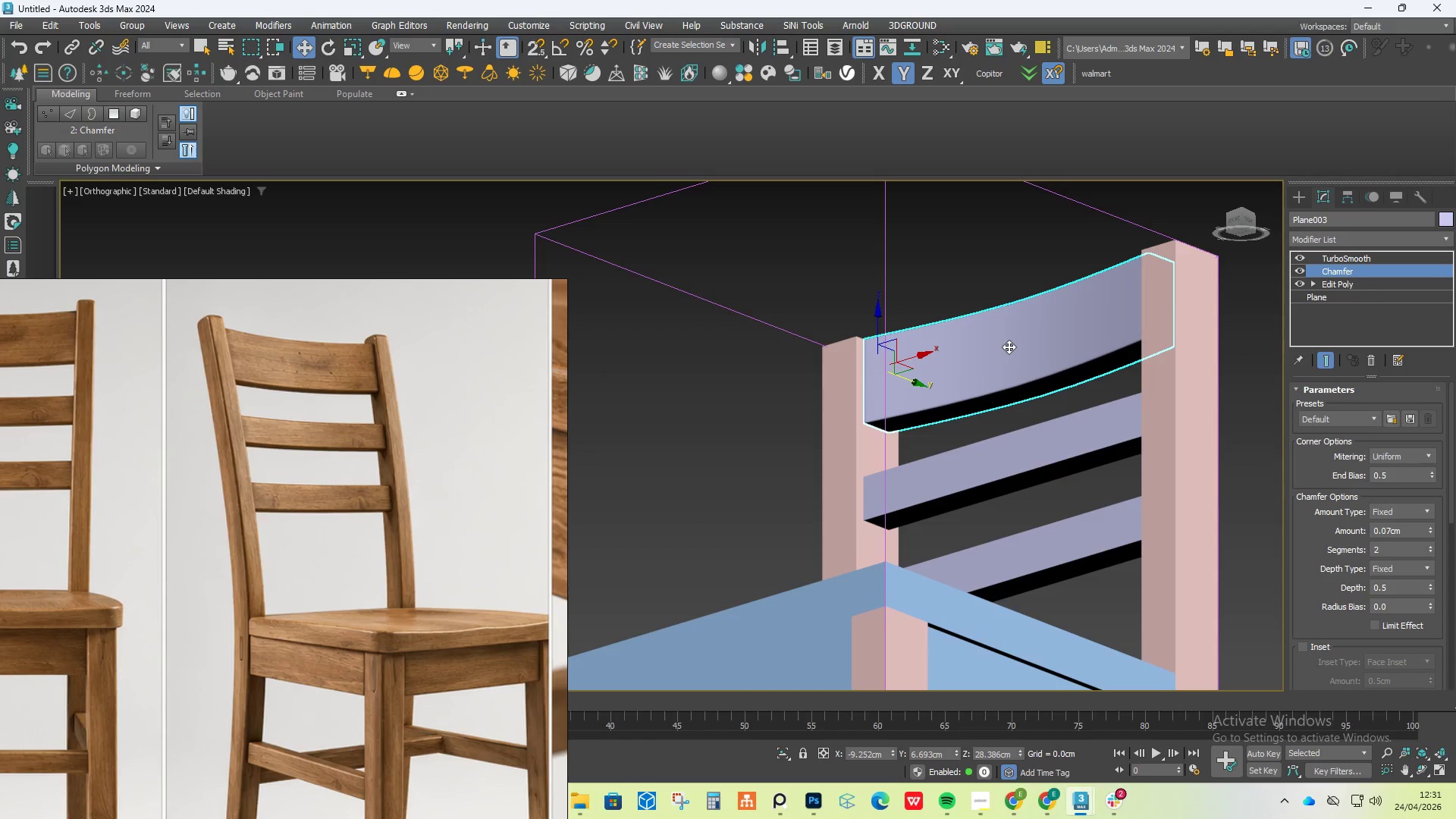 
scroll: coordinate [1051, 293], scroll_direction: down, amount: 1.0
 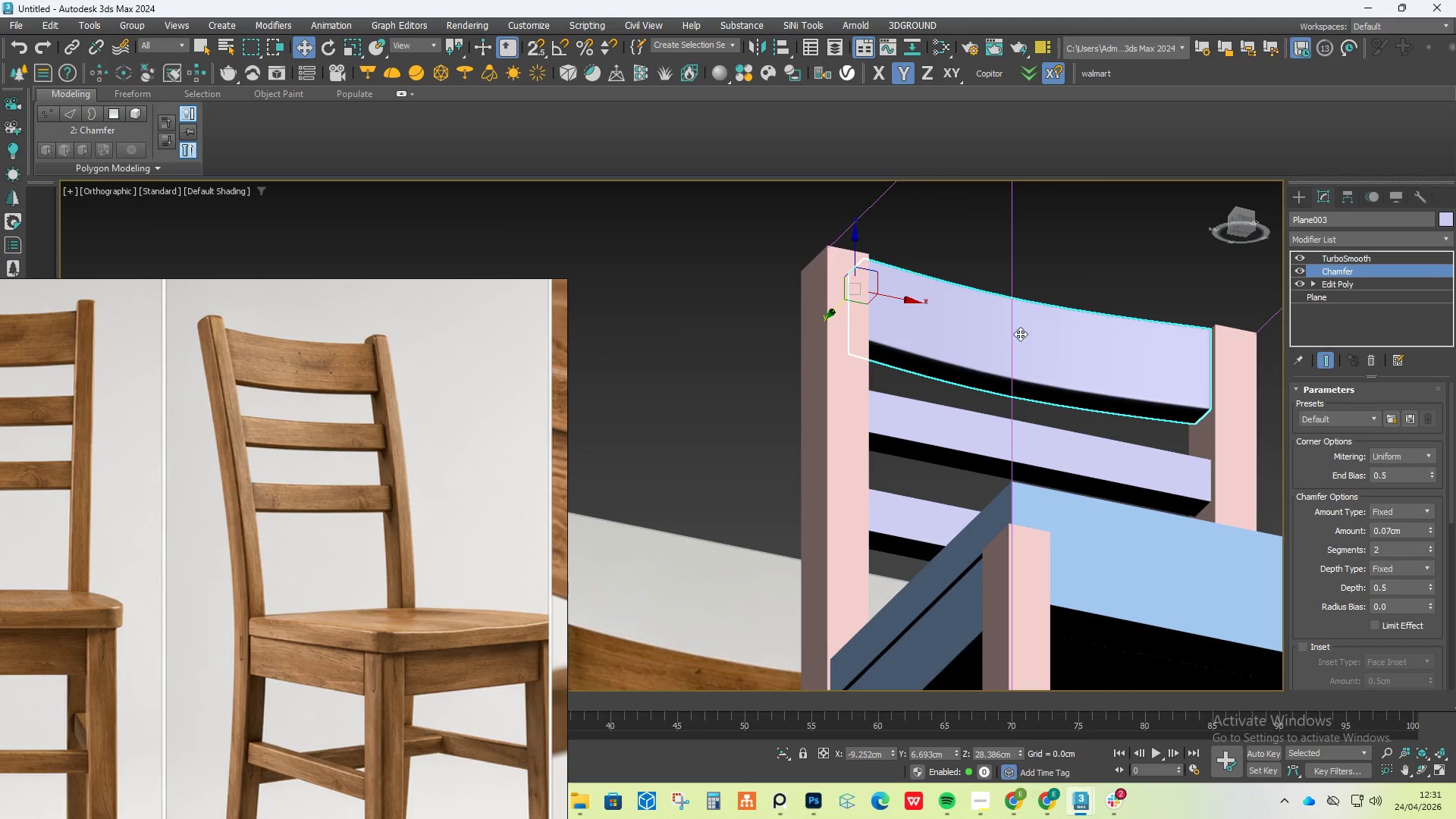 
hold_key(key=AltLeft, duration=1.23)
 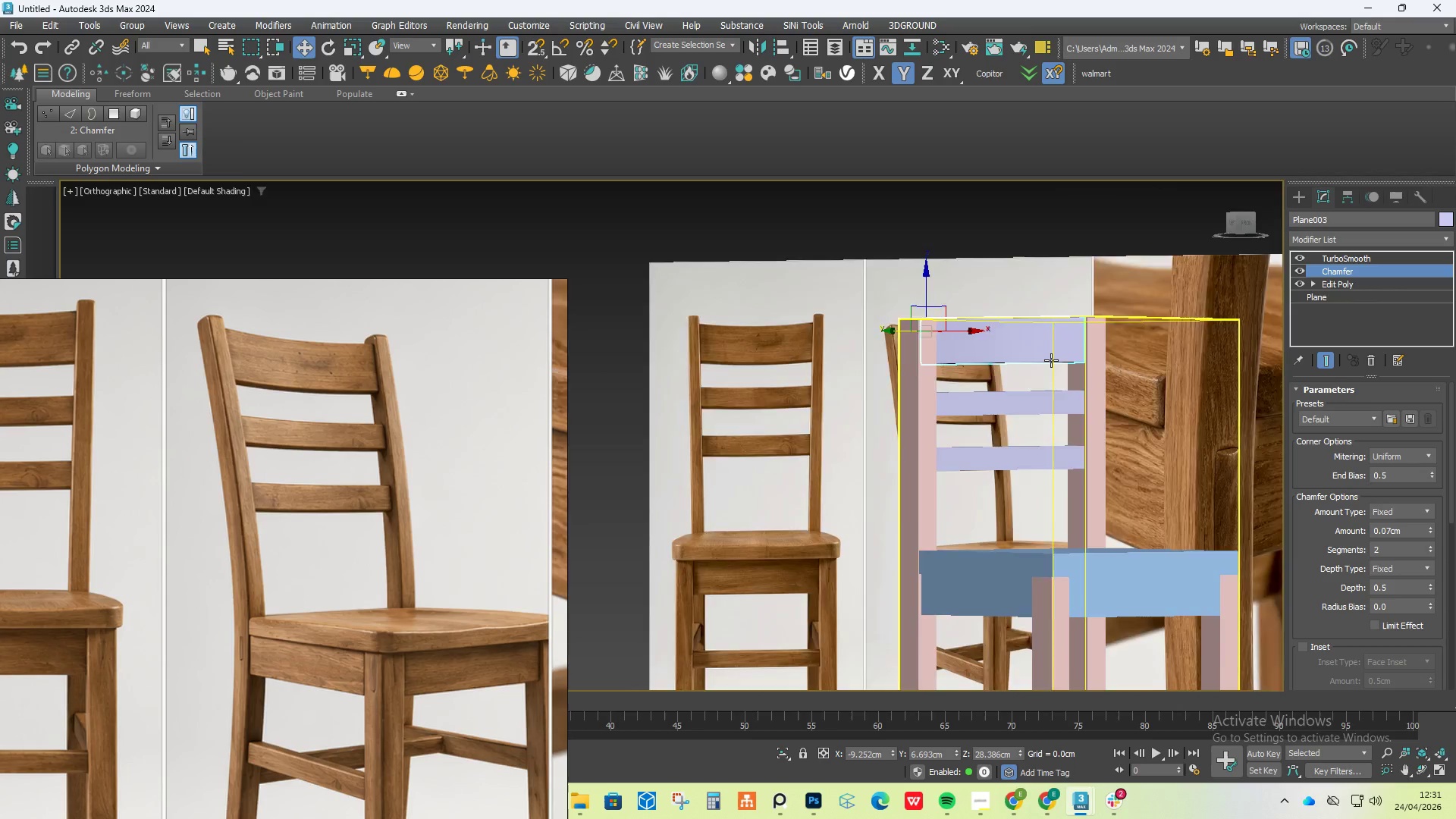 
scroll: coordinate [1009, 347], scroll_direction: down, amount: 3.0
 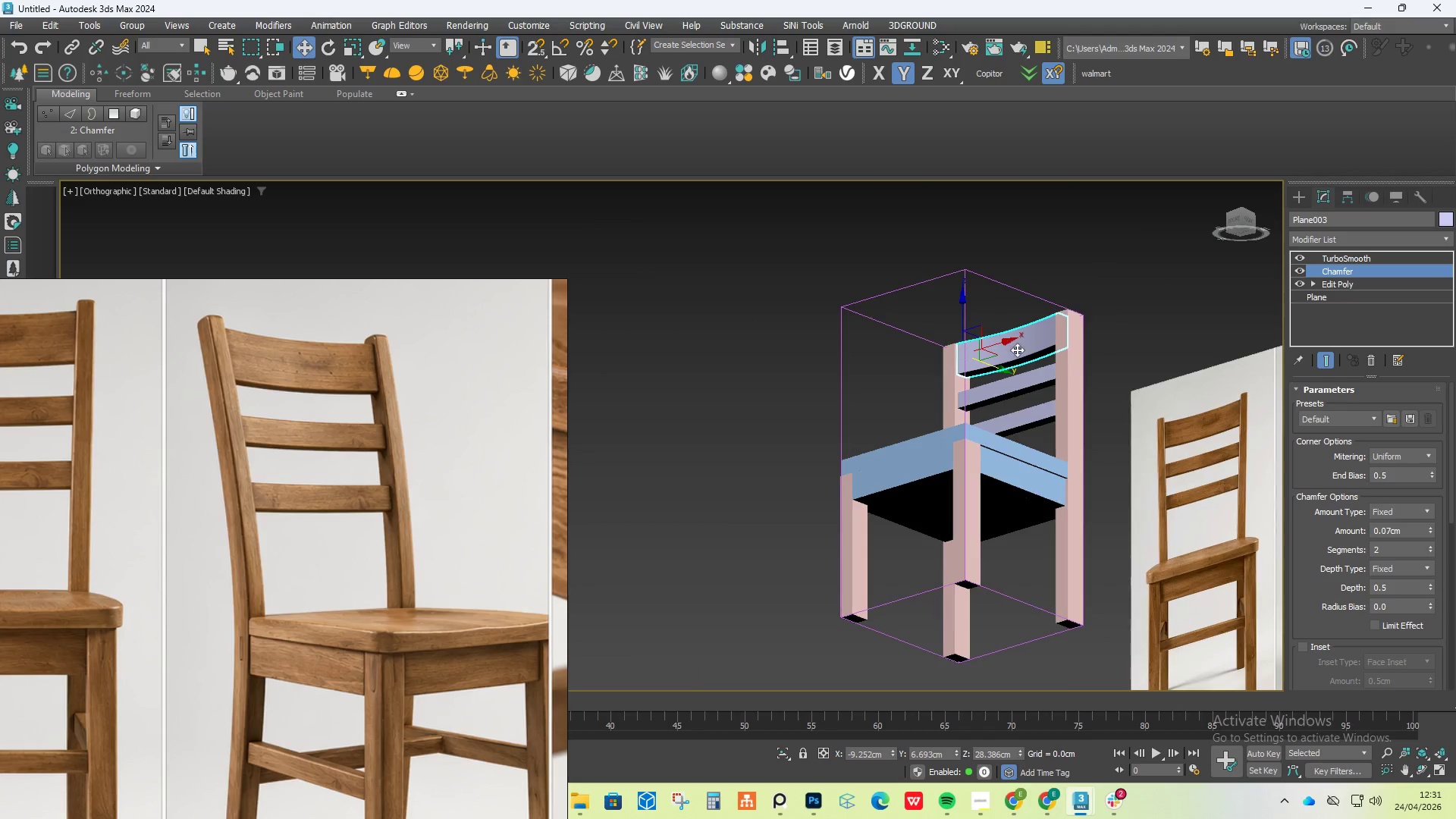 
scroll: coordinate [1051, 360], scroll_direction: up, amount: 3.0
 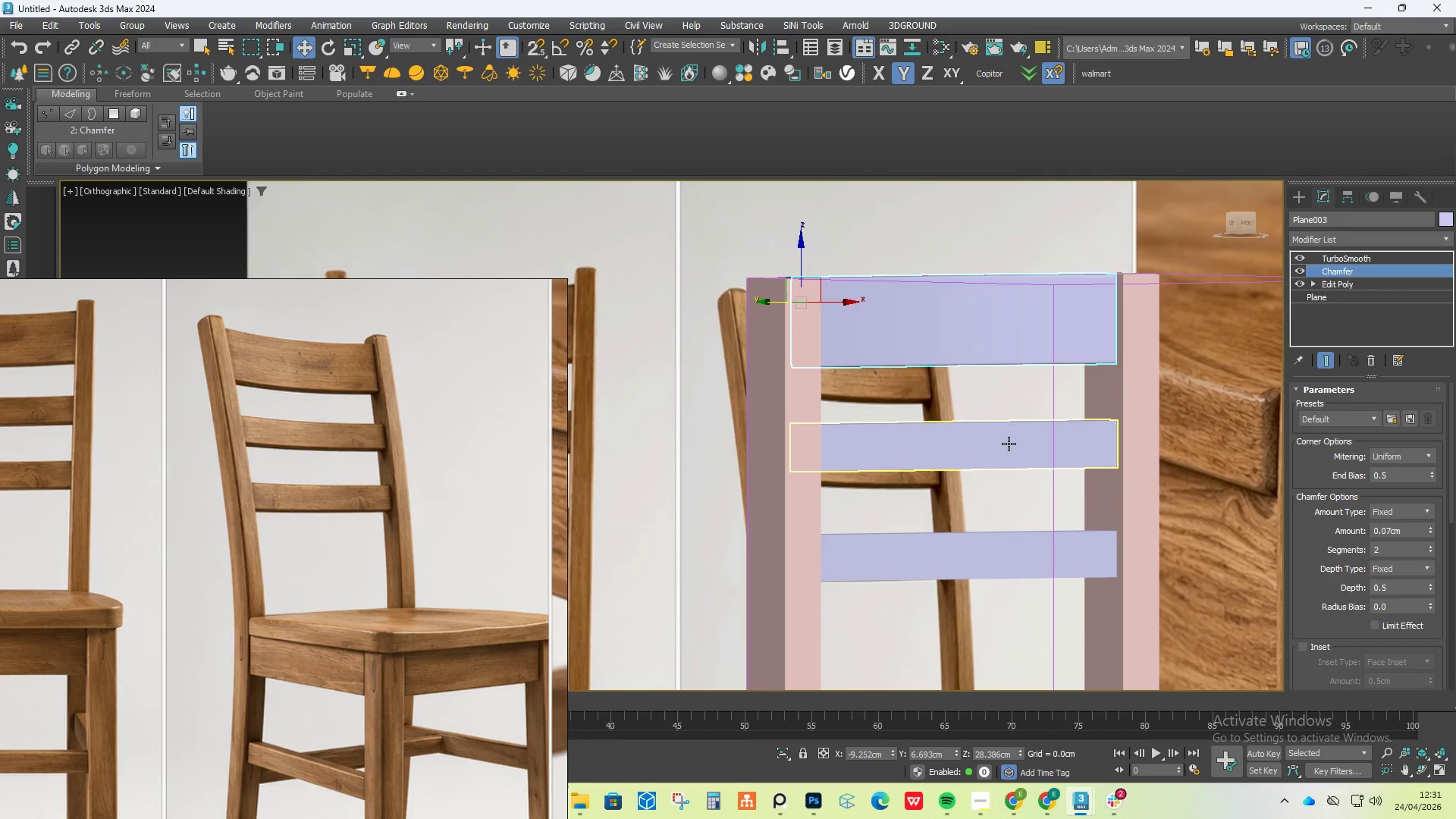 
left_click([1009, 444])
 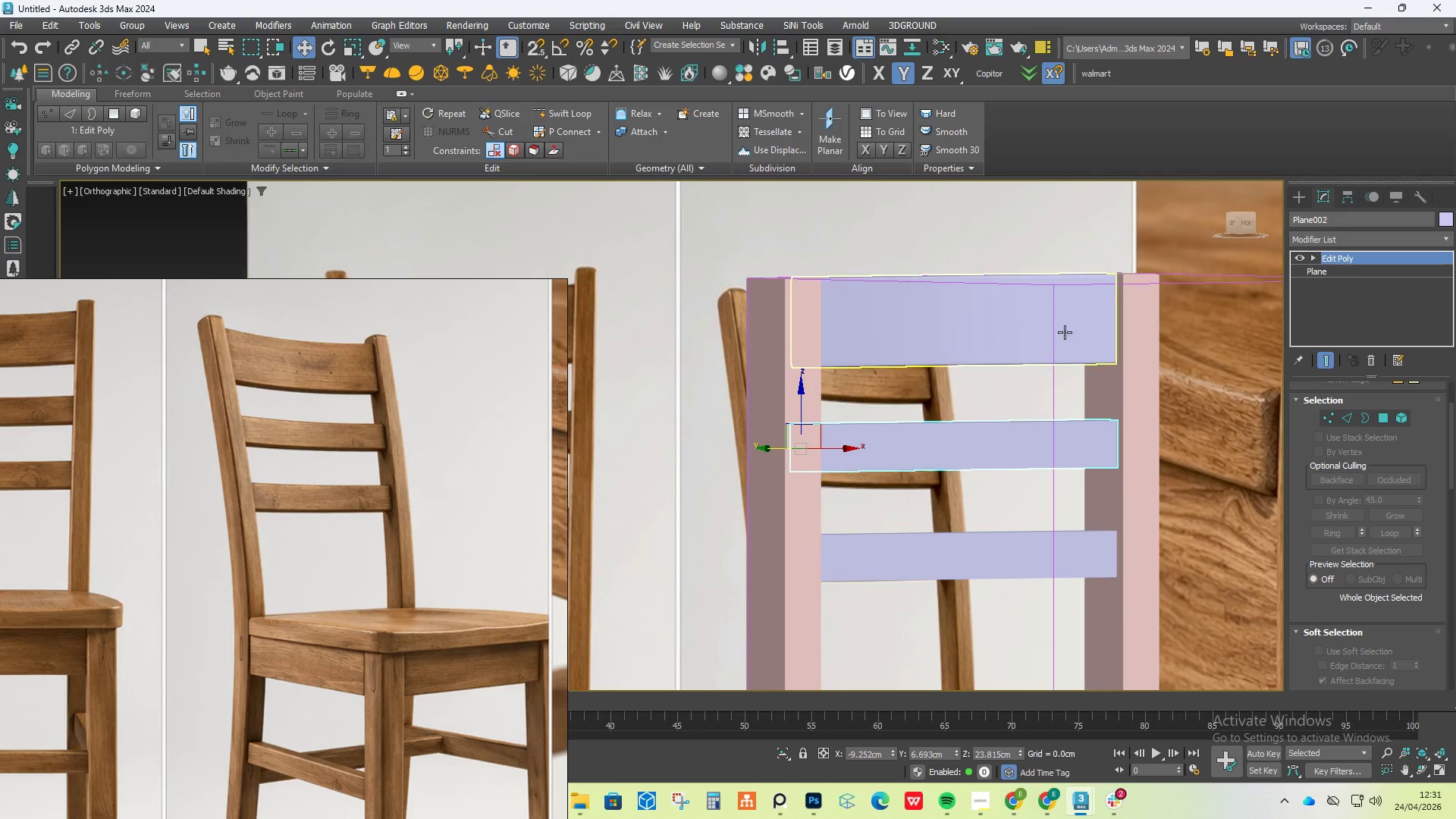 
left_click([1029, 328])
 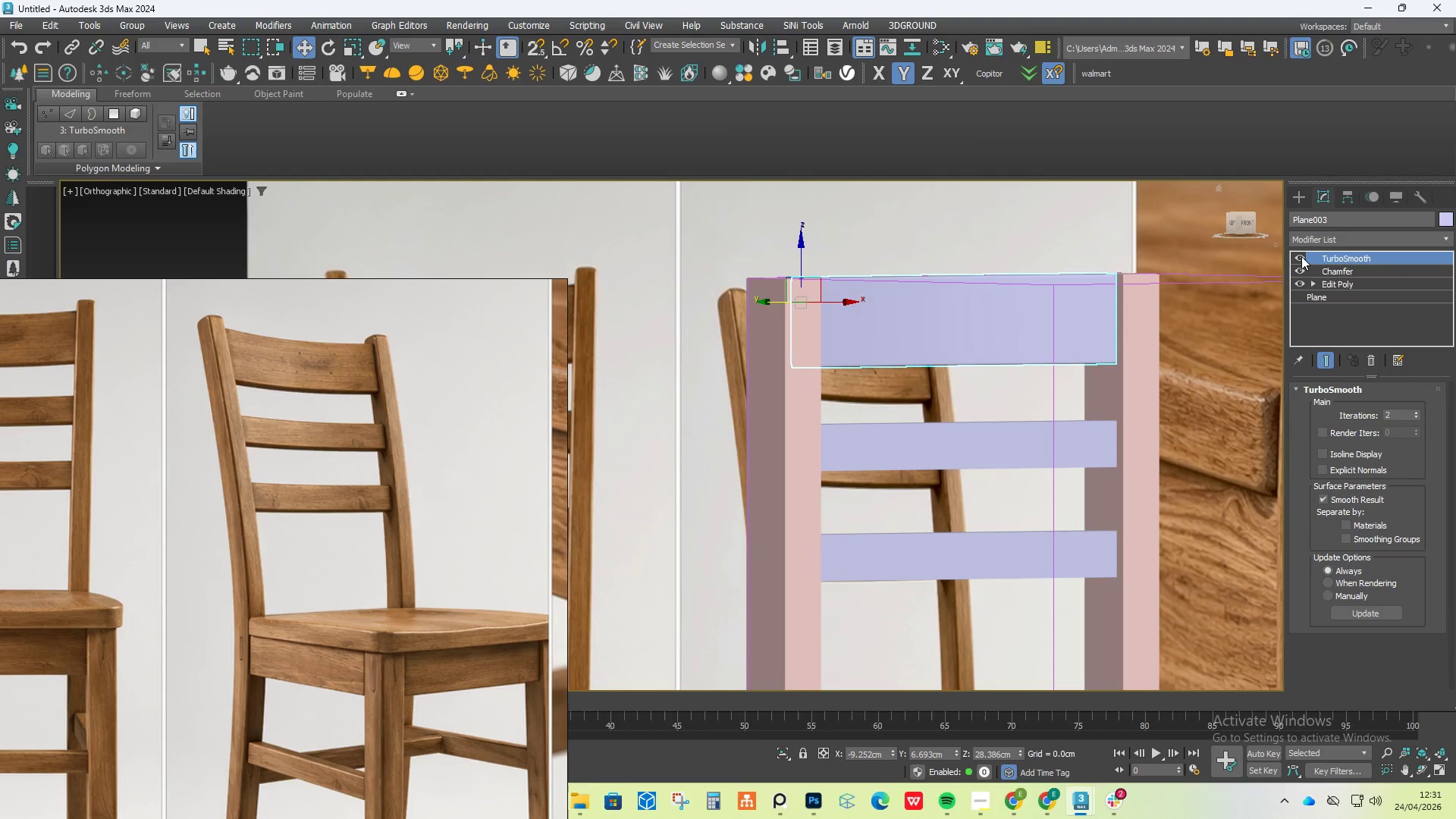 
left_click([1300, 254])
 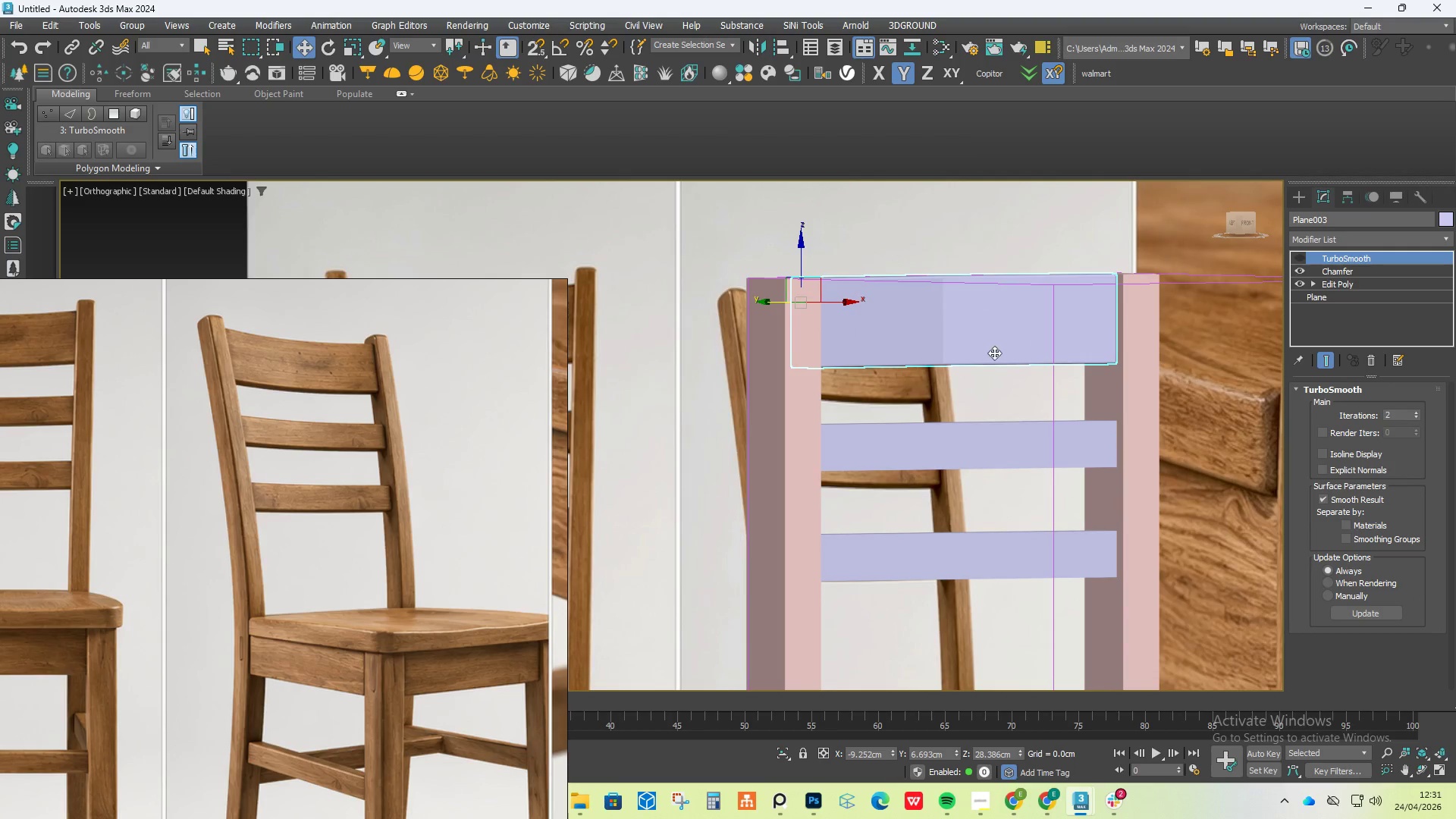 
hold_key(key=AltLeft, duration=1.0)
 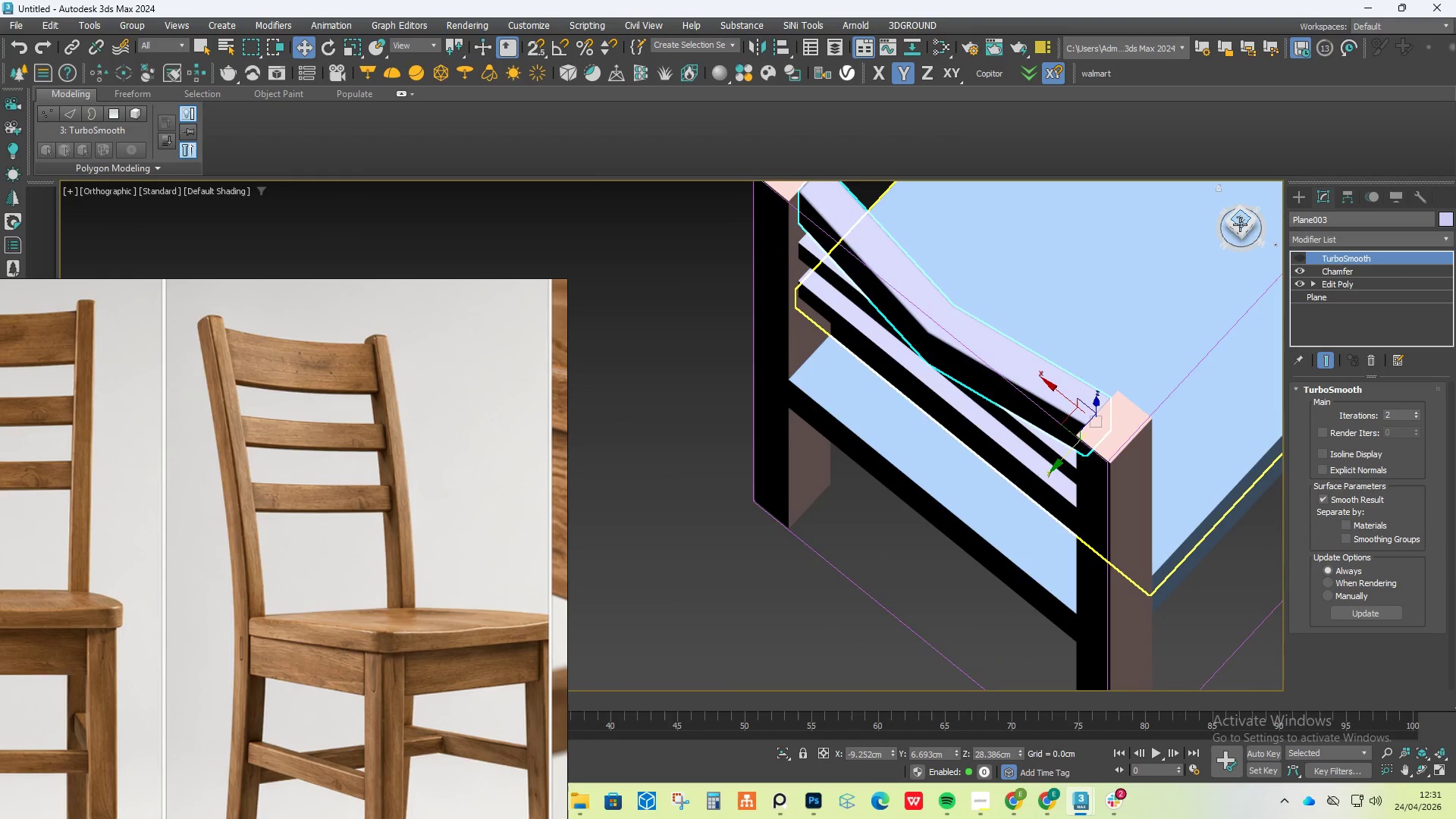 
left_click([1240, 224])
 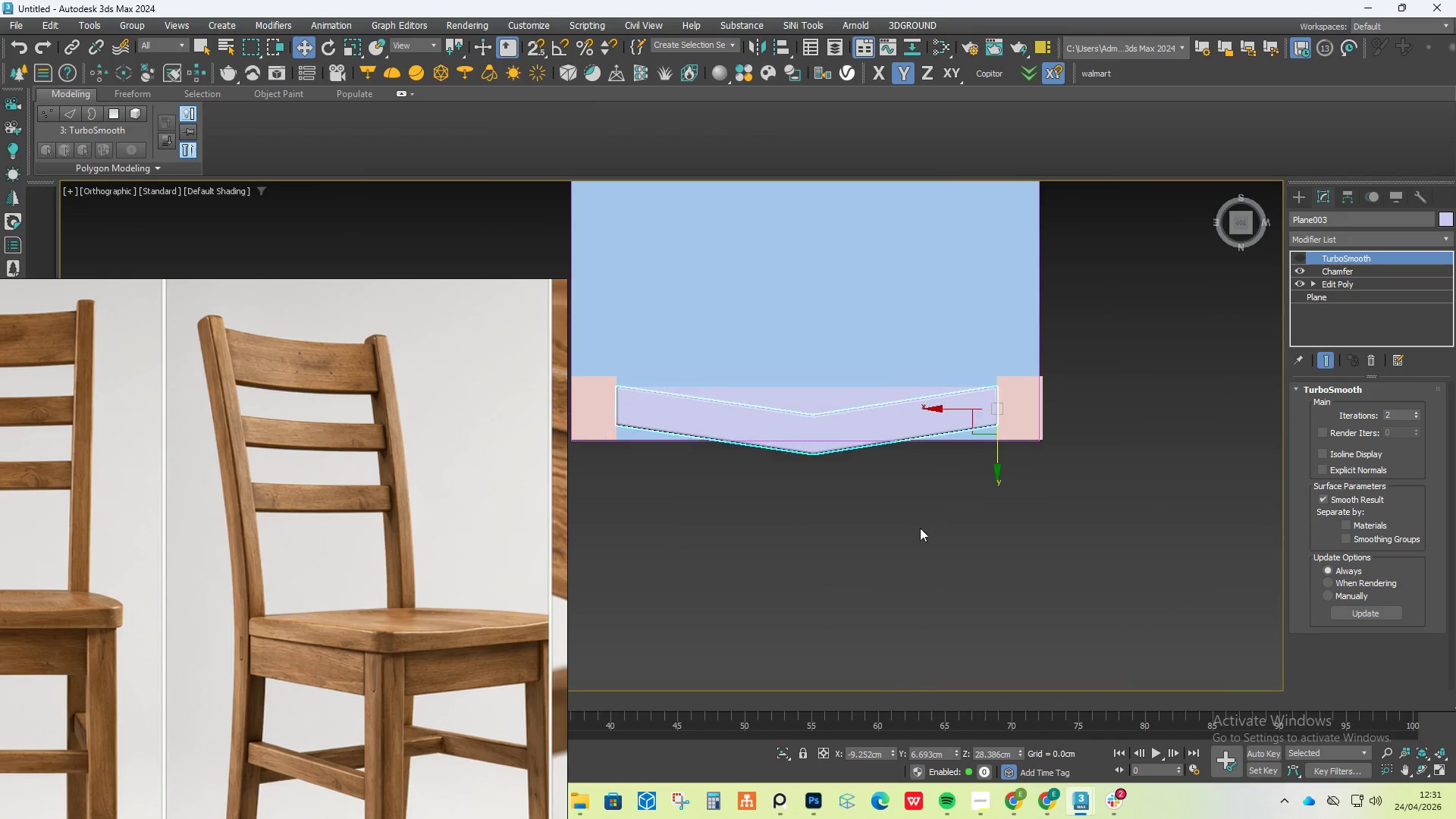 
left_click([787, 338])
 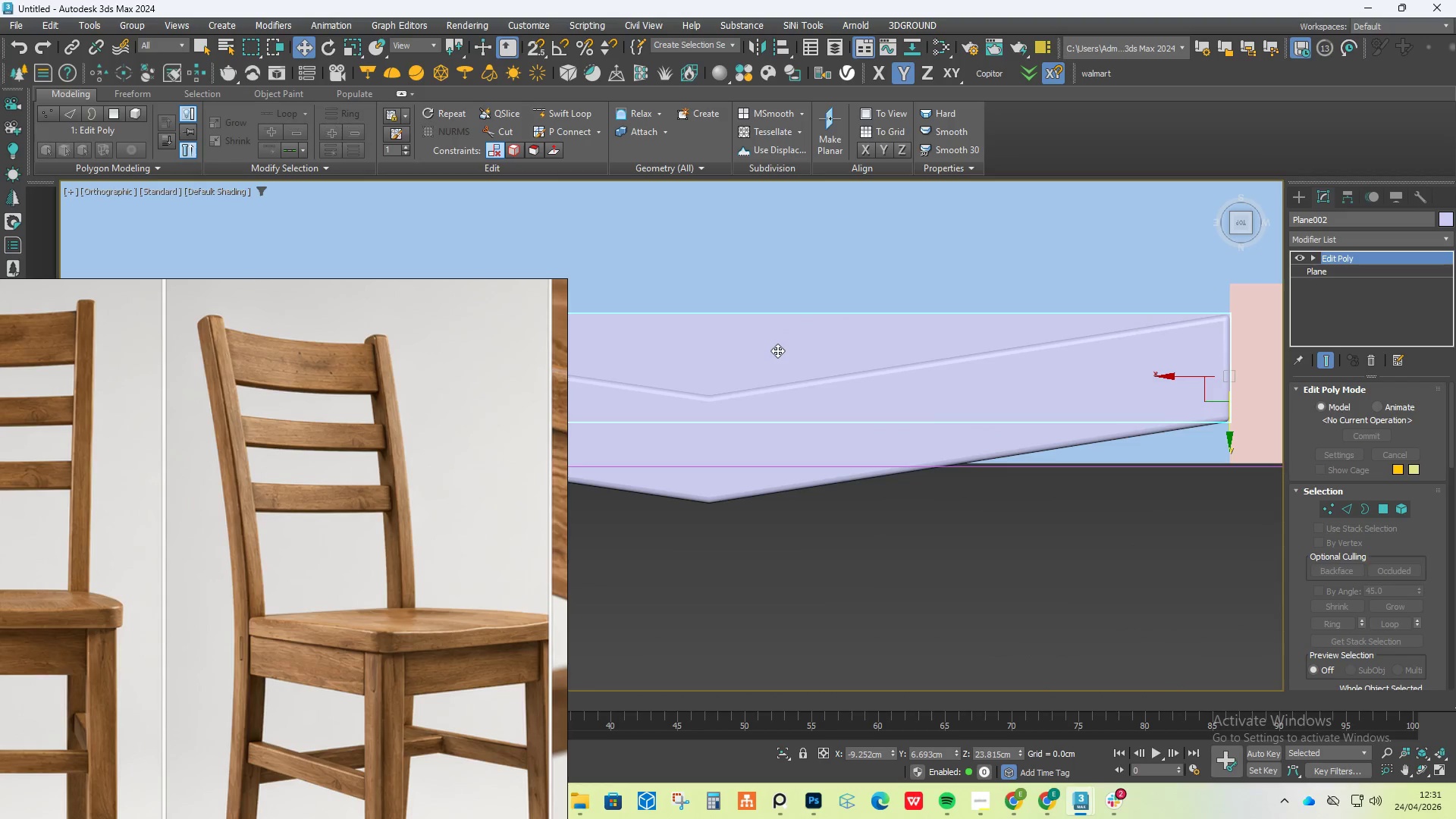 
scroll: coordinate [870, 426], scroll_direction: up, amount: 3.0
 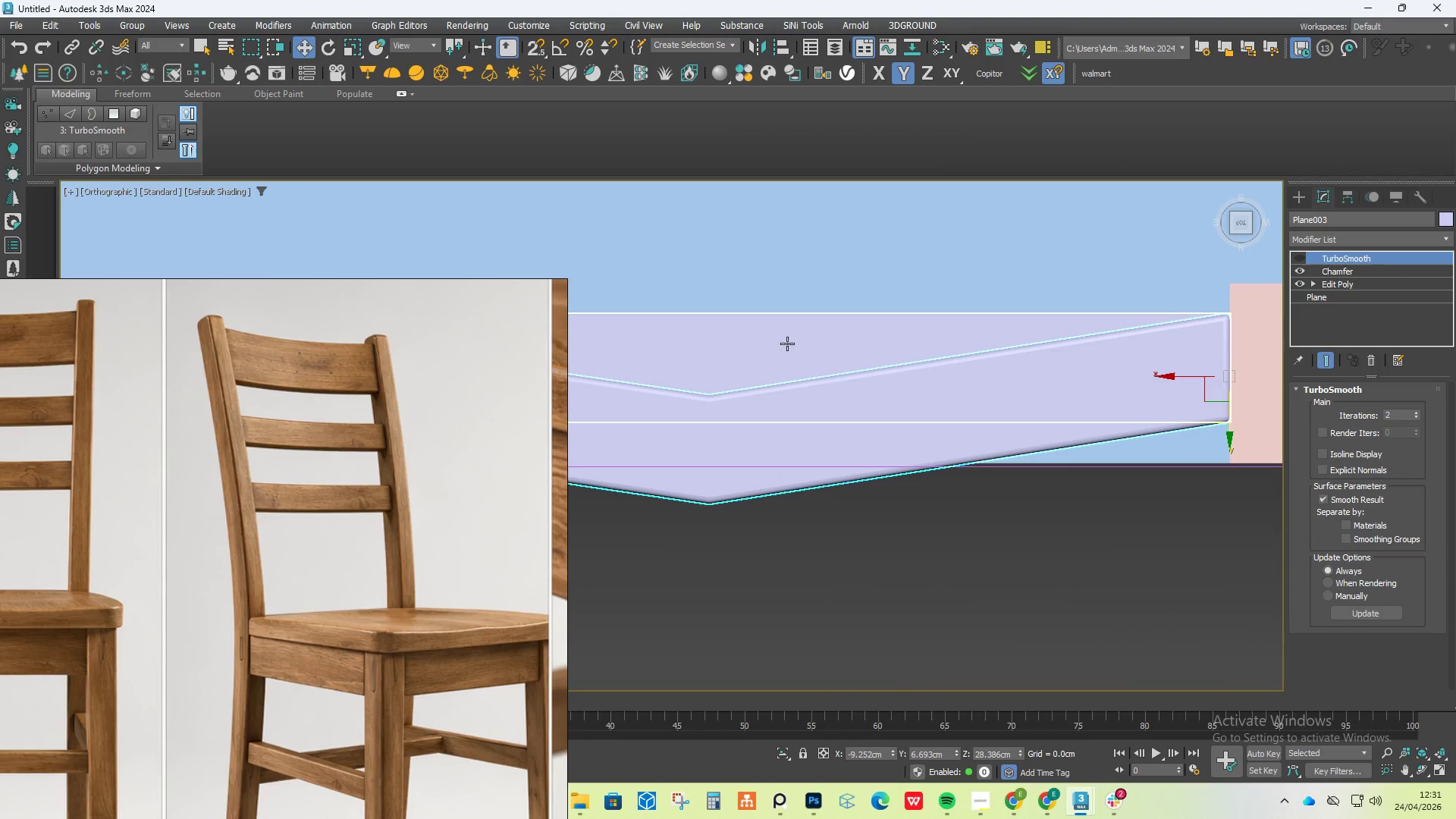 
hold_key(key=AltLeft, duration=0.56)
 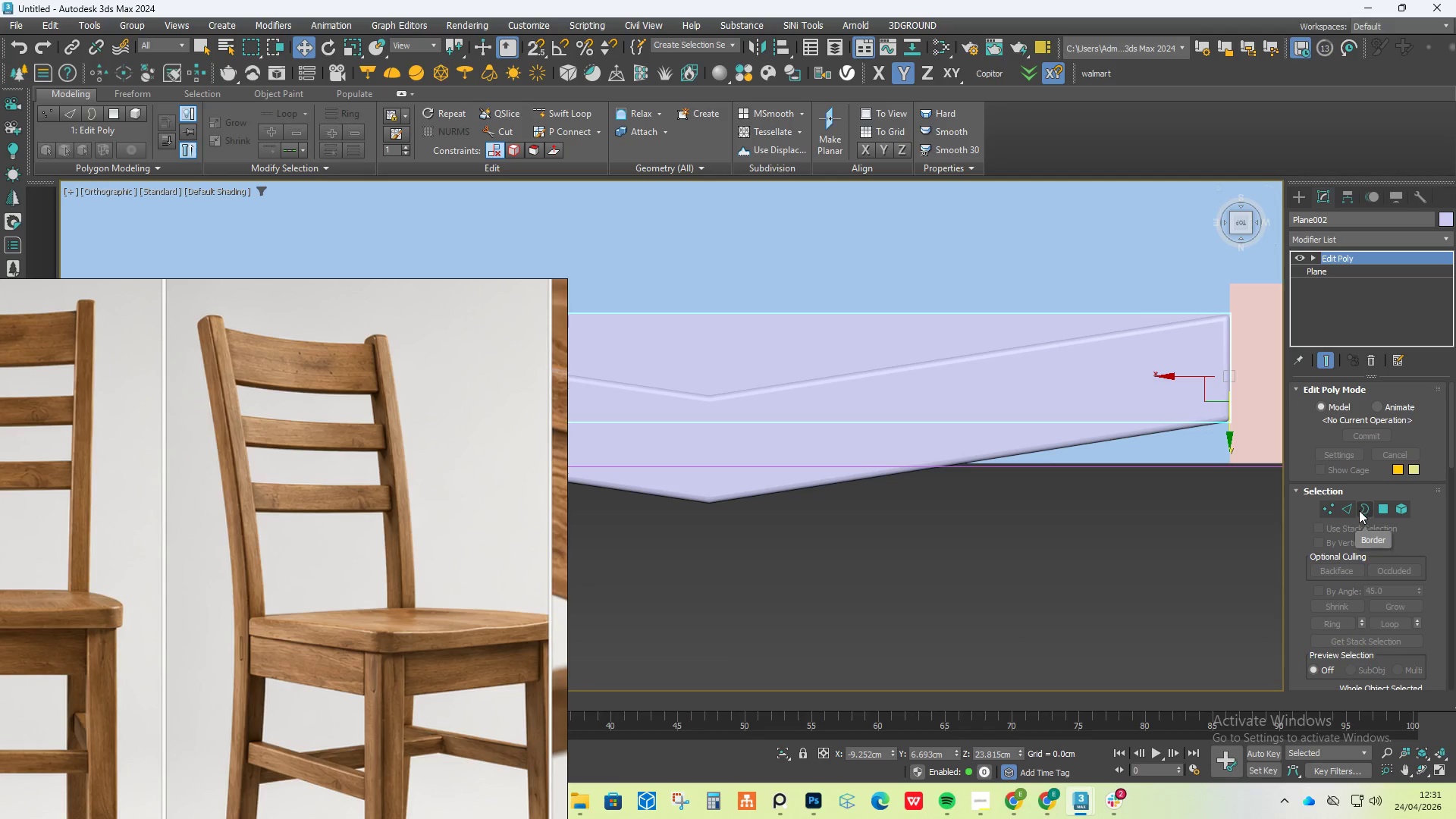 
left_click([1348, 510])
 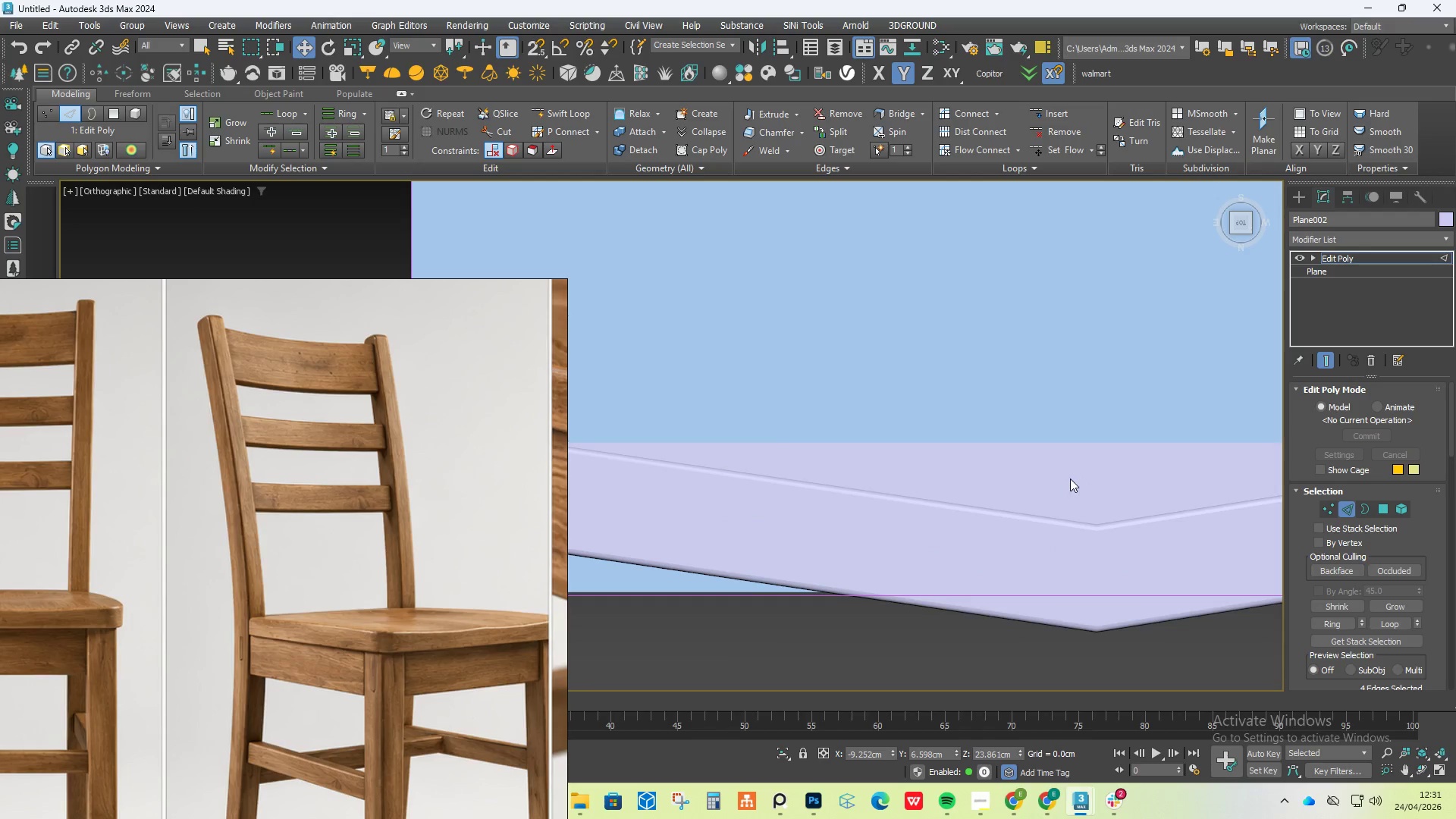 
key(Alt+1)
 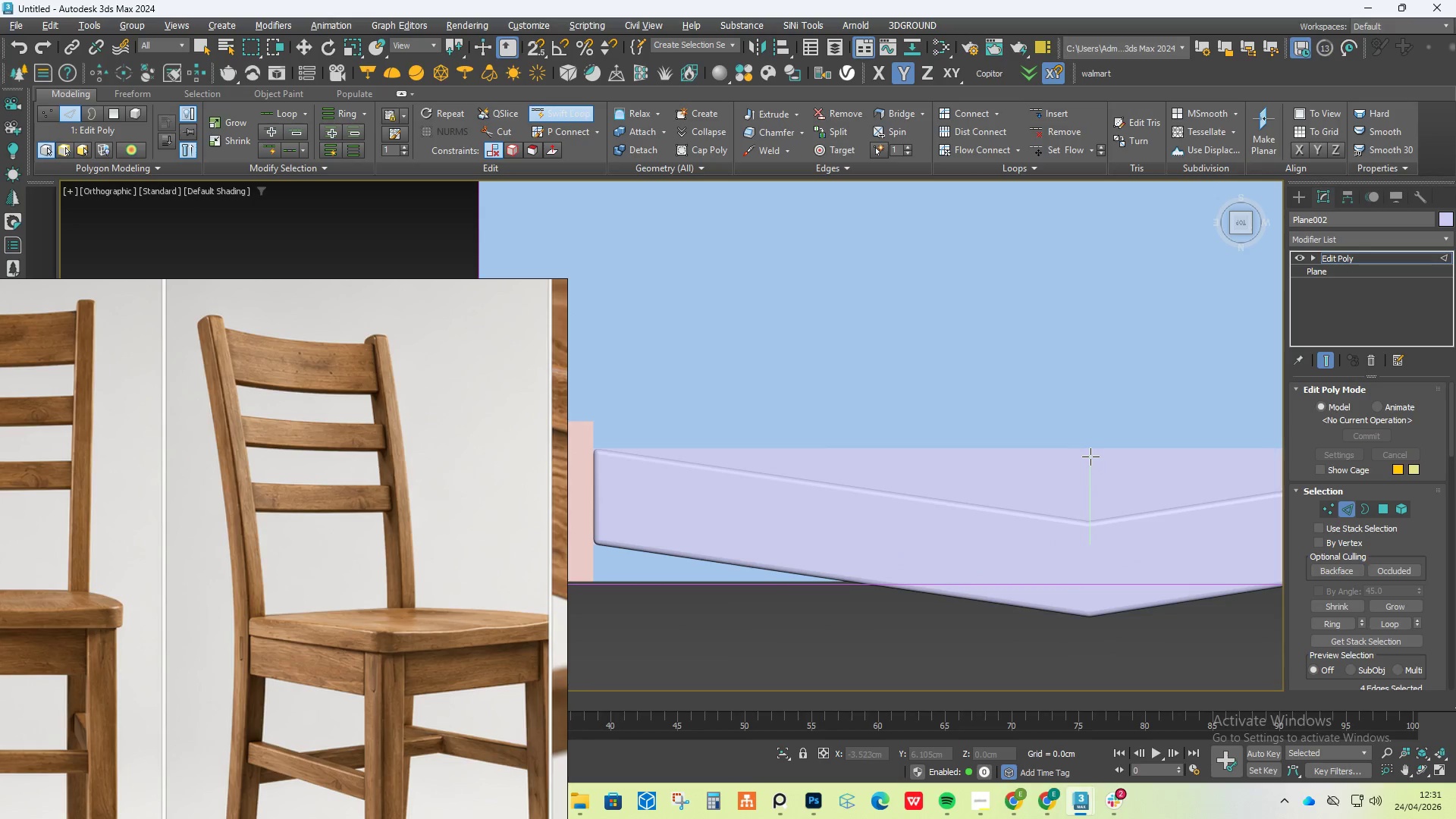 
scroll: coordinate [1091, 487], scroll_direction: down, amount: 1.0
 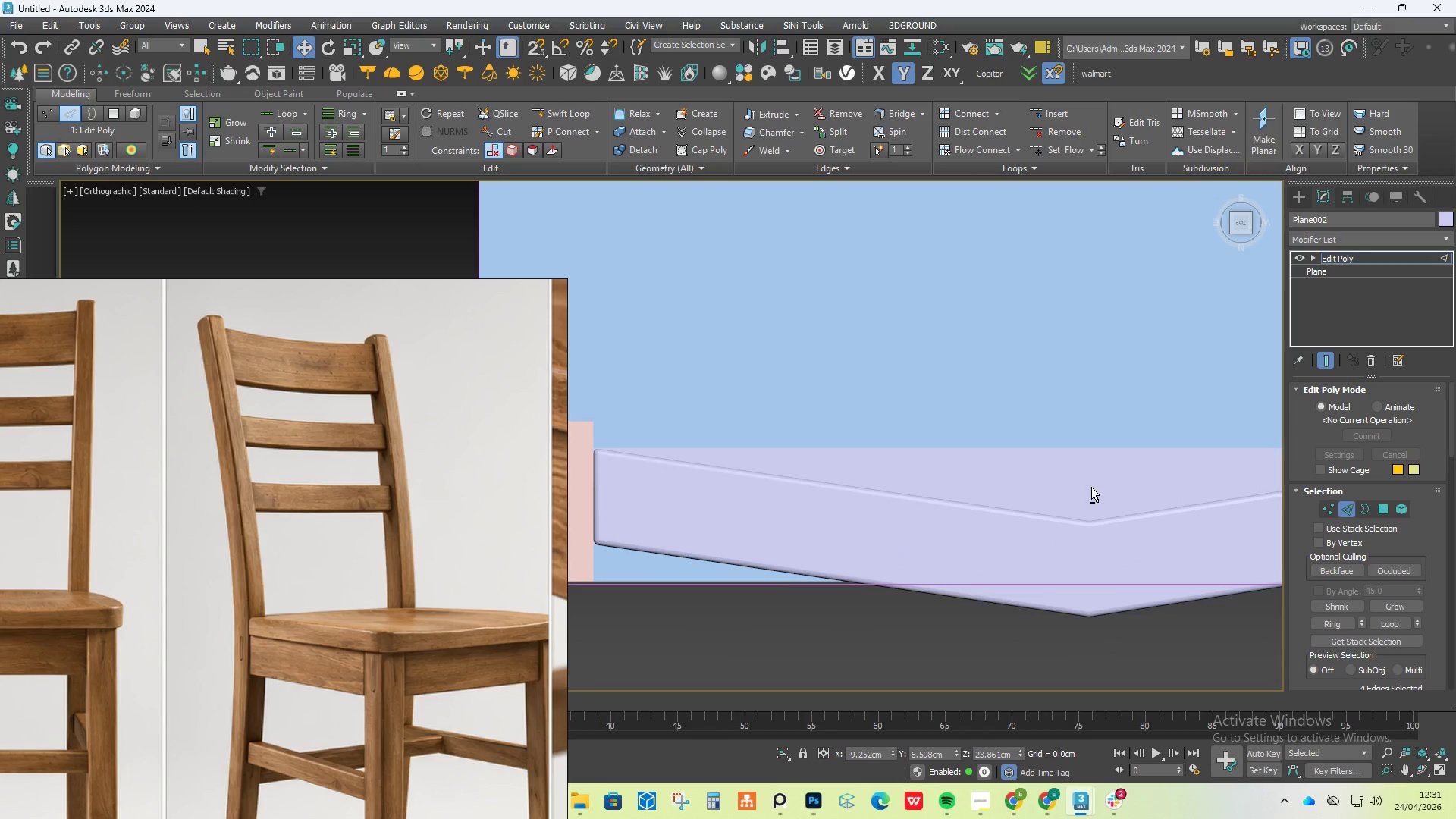 
left_click([1088, 458])
 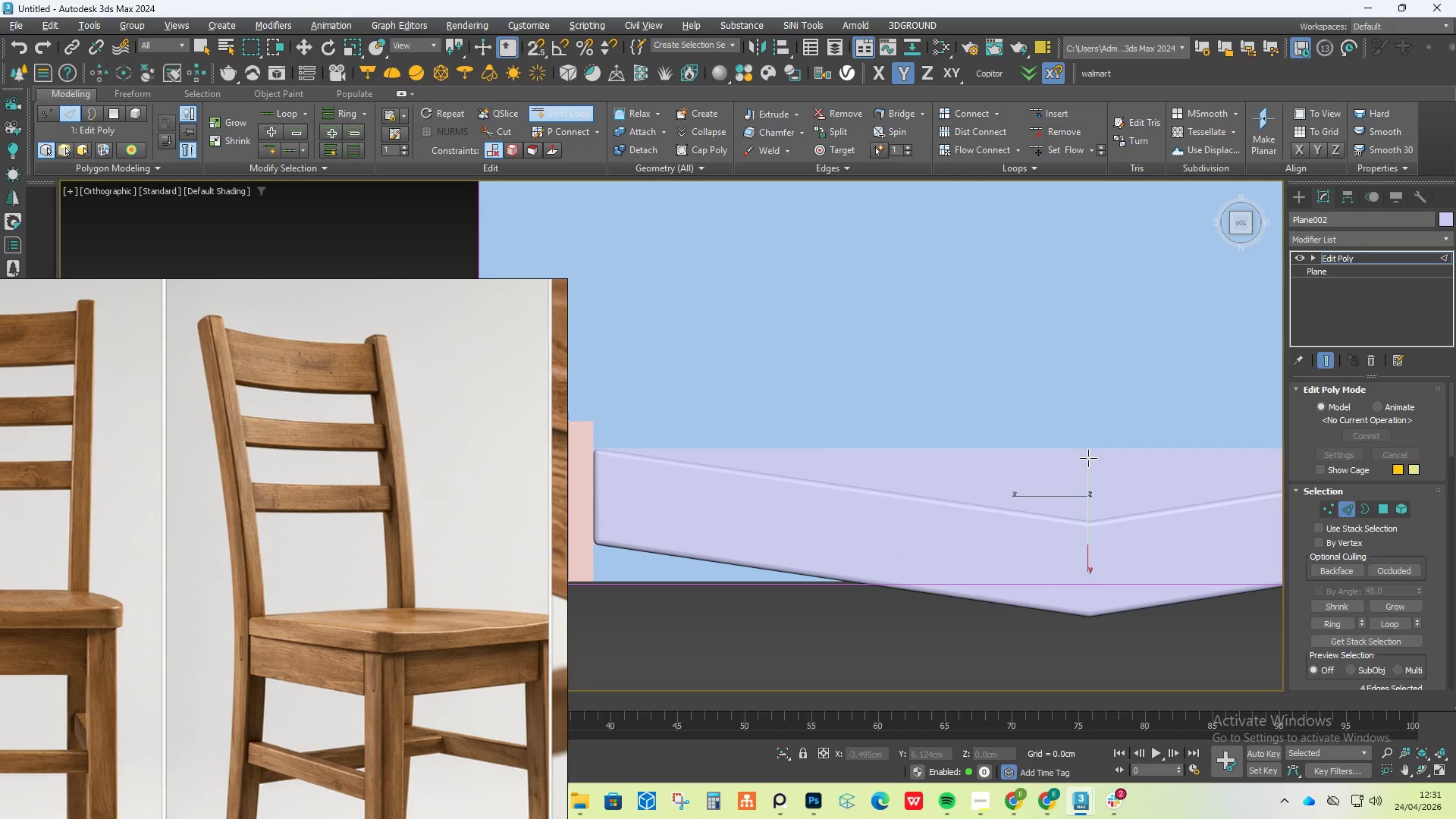 
right_click([1087, 458])
 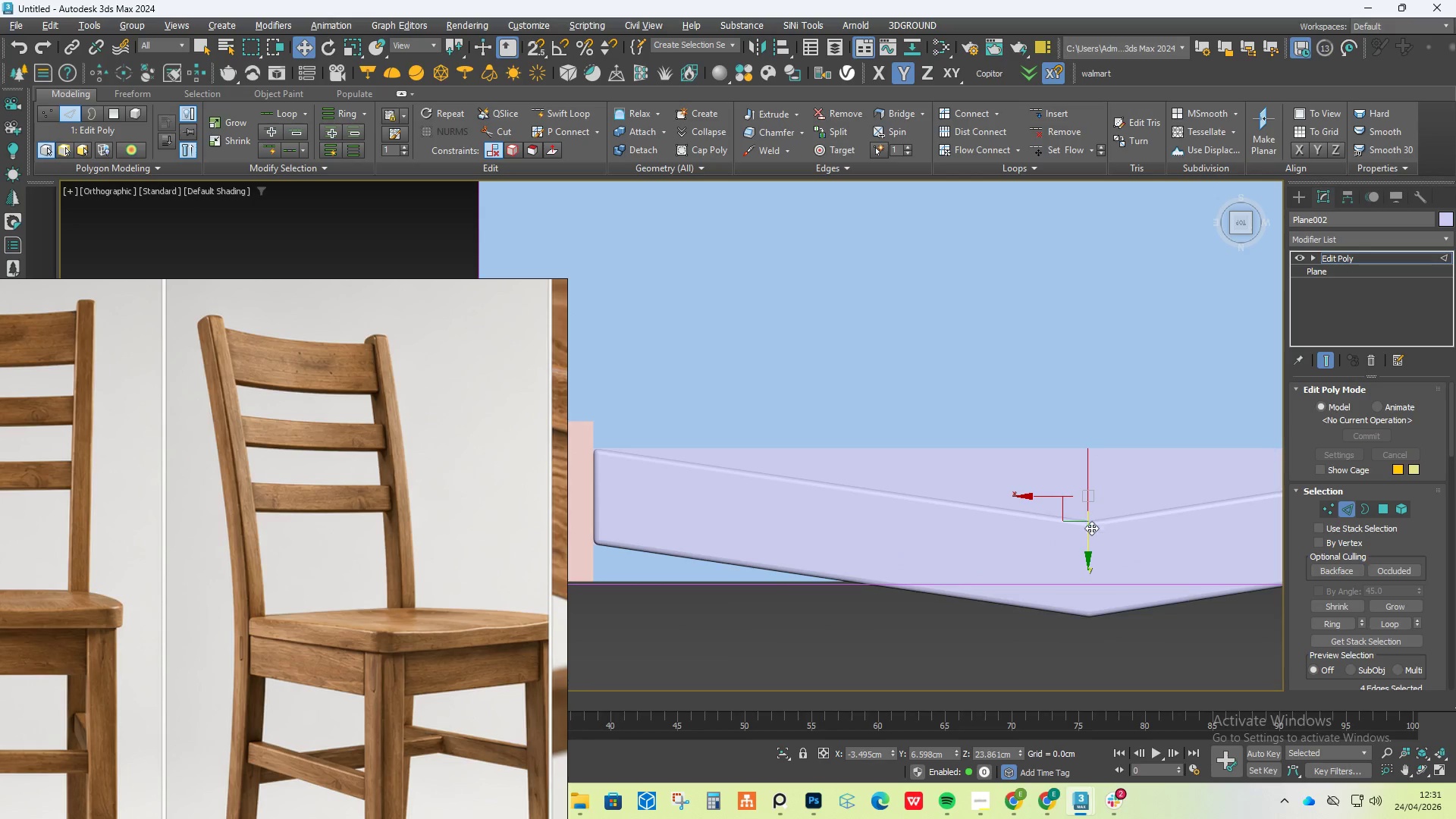 
left_click_drag(start_coordinate=[1090, 537], to_coordinate=[1099, 610])
 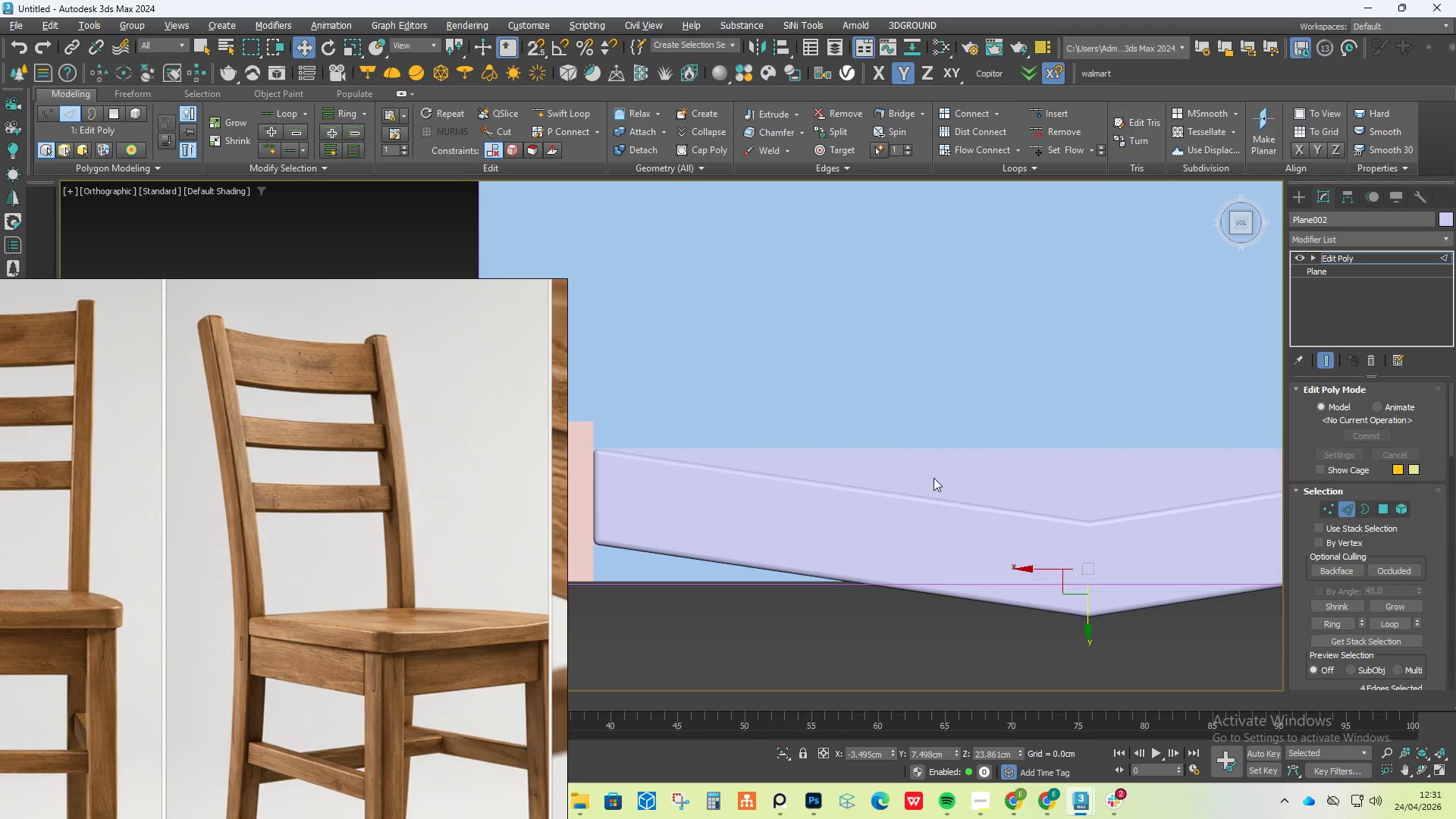 
hold_key(key=AltLeft, duration=3.25)
 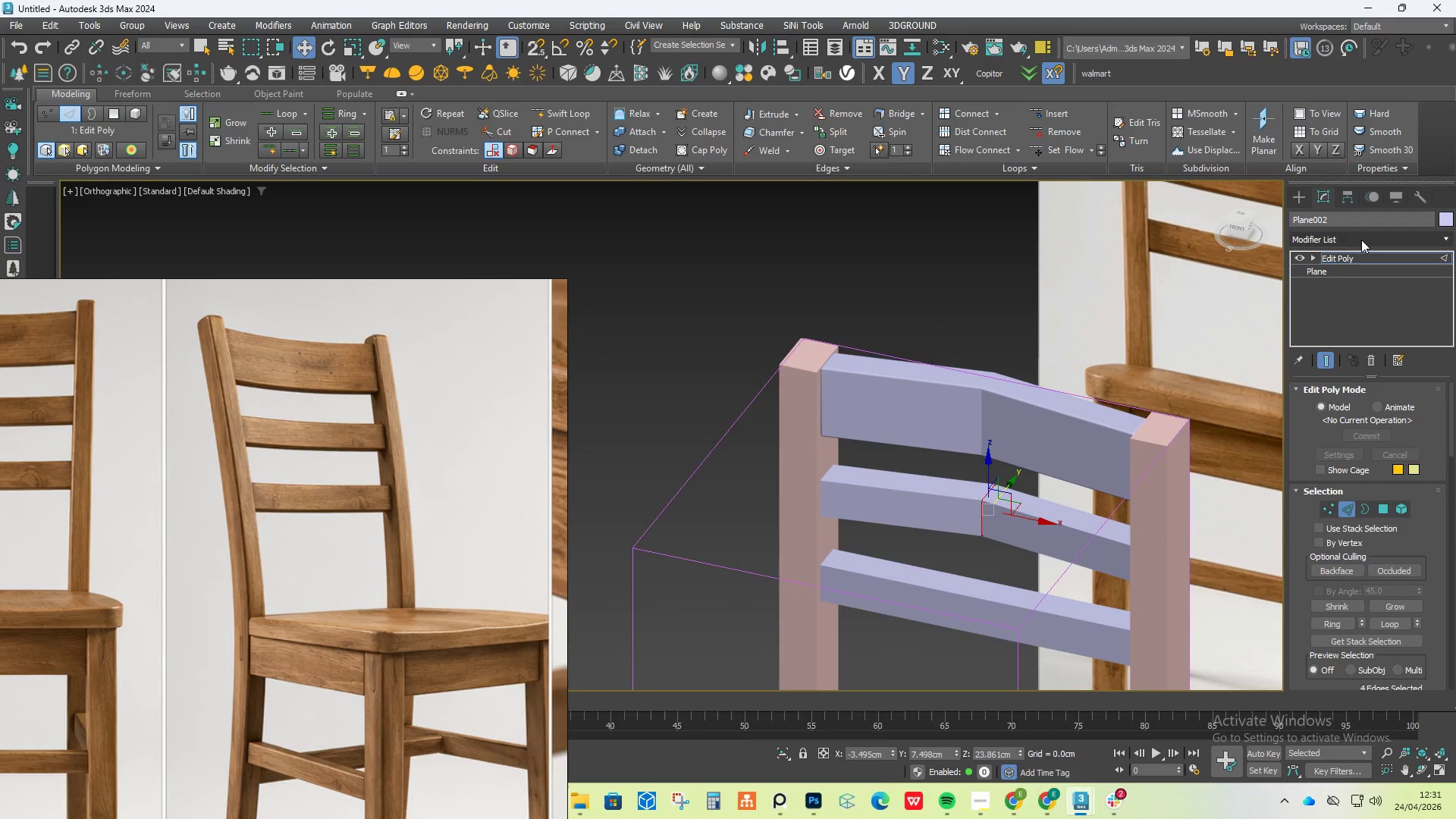 
scroll: coordinate [934, 478], scroll_direction: down, amount: 3.0
 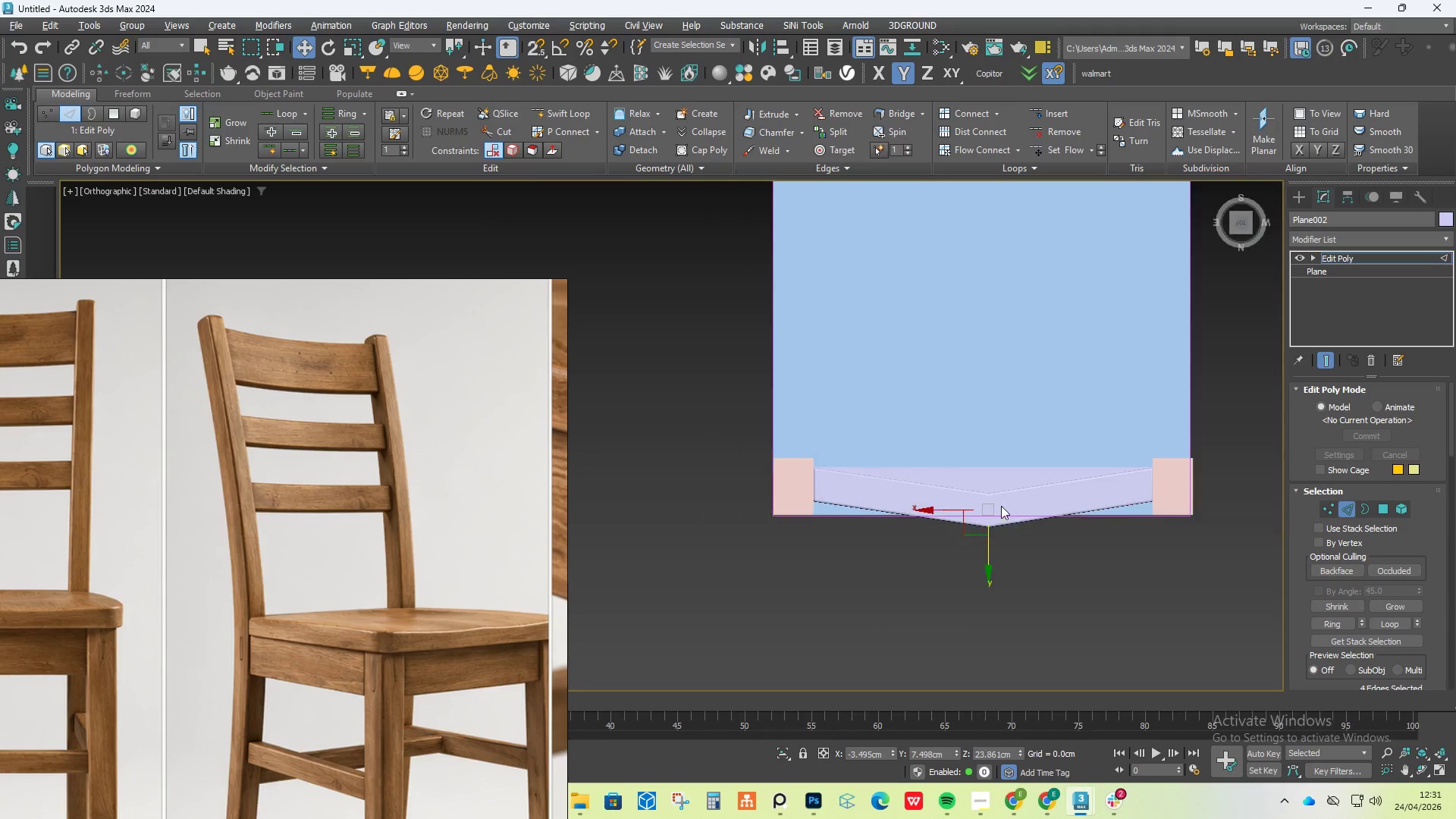 
left_click([1361, 237])
 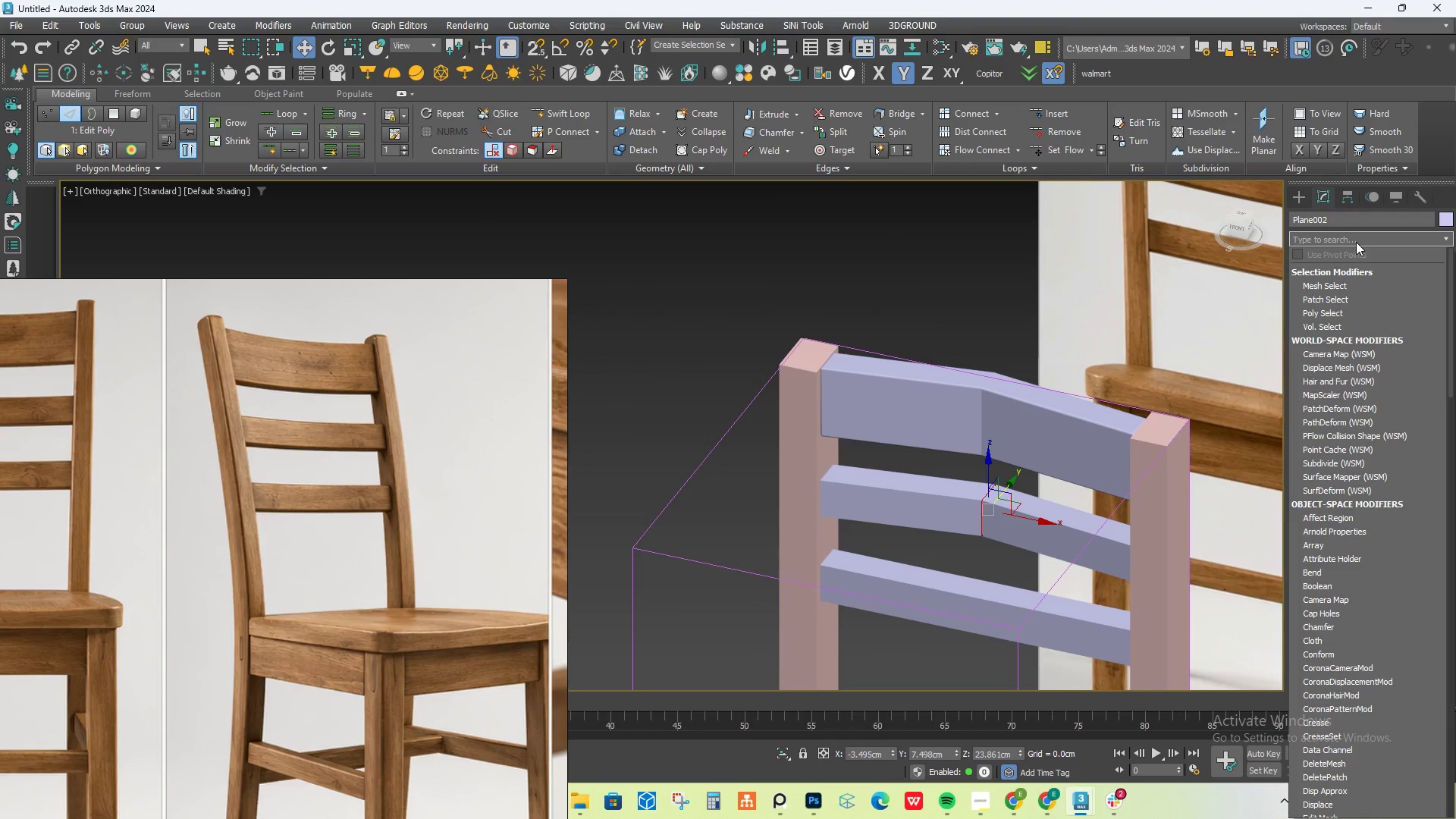 
type(ch)
 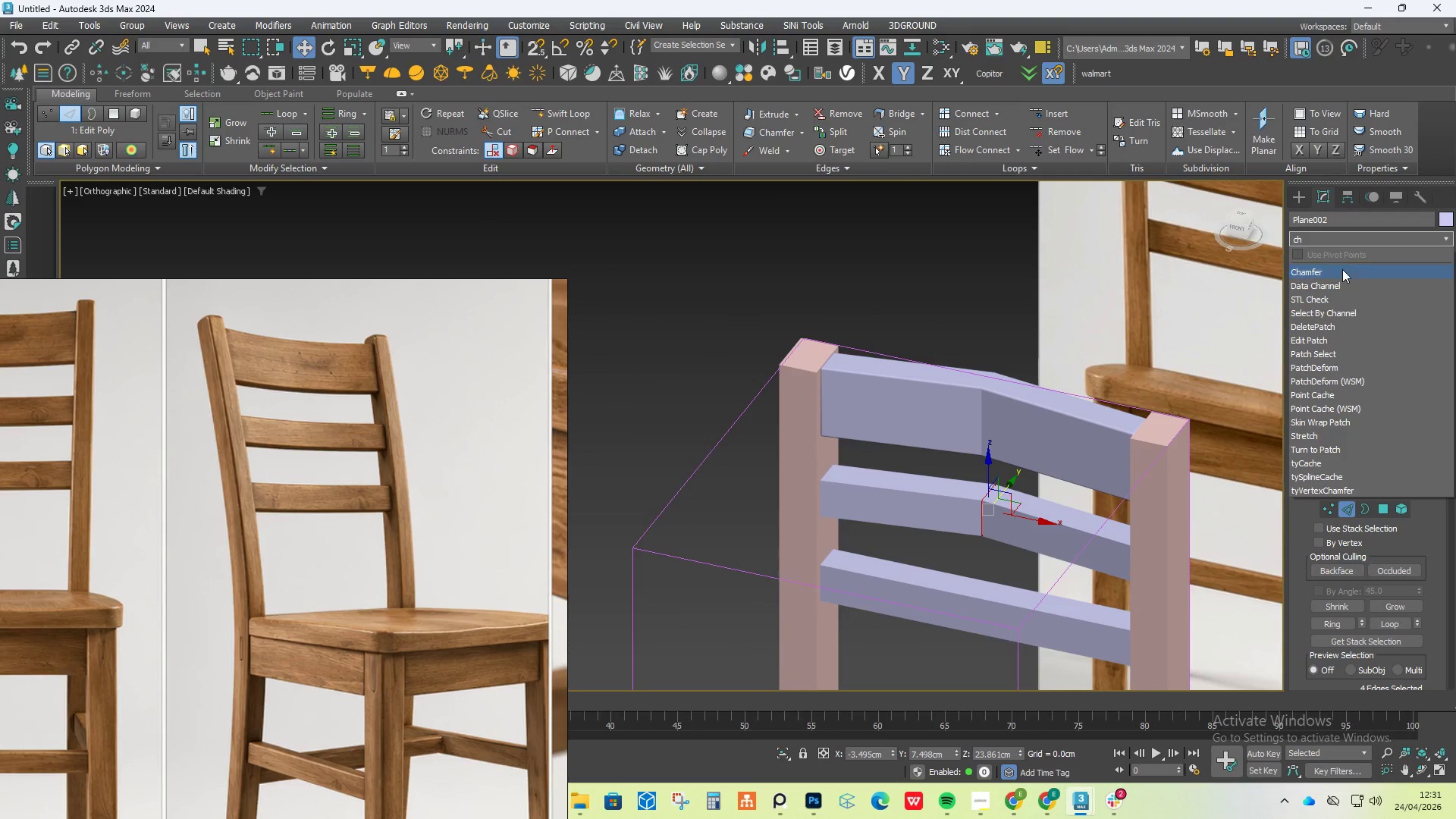 
left_click([1341, 272])
 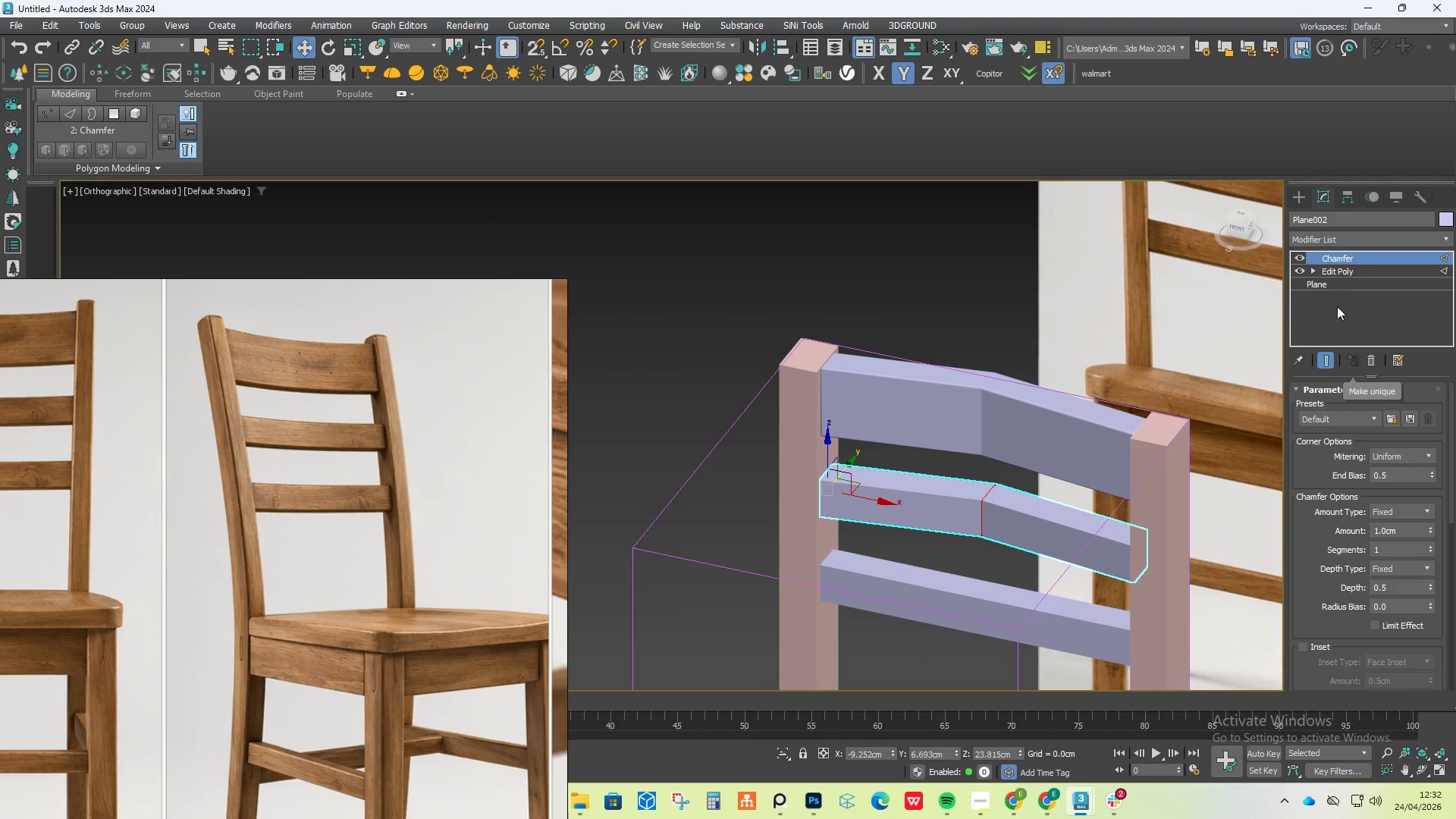 
left_click([1340, 270])
 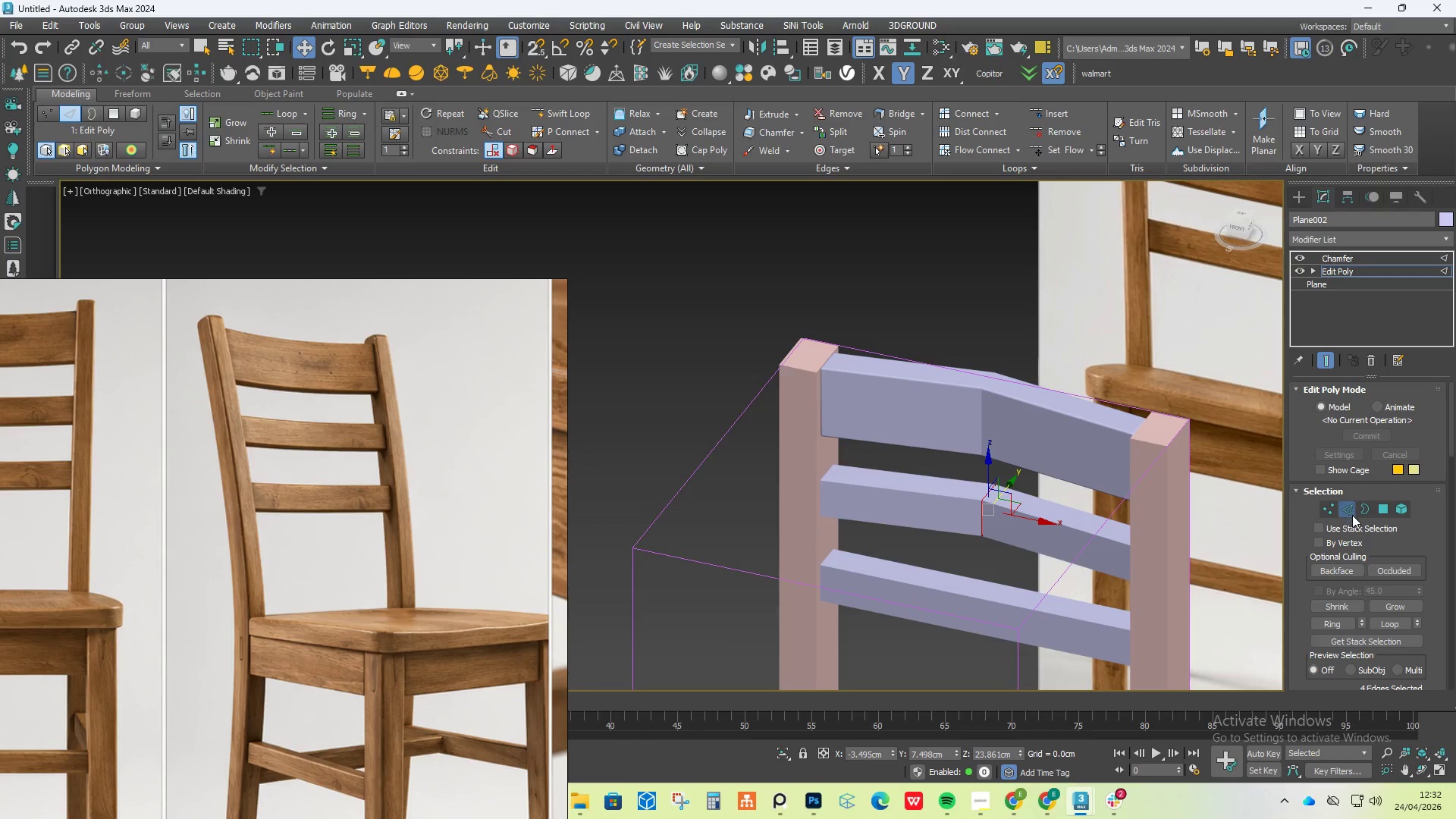 
left_click([1348, 512])
 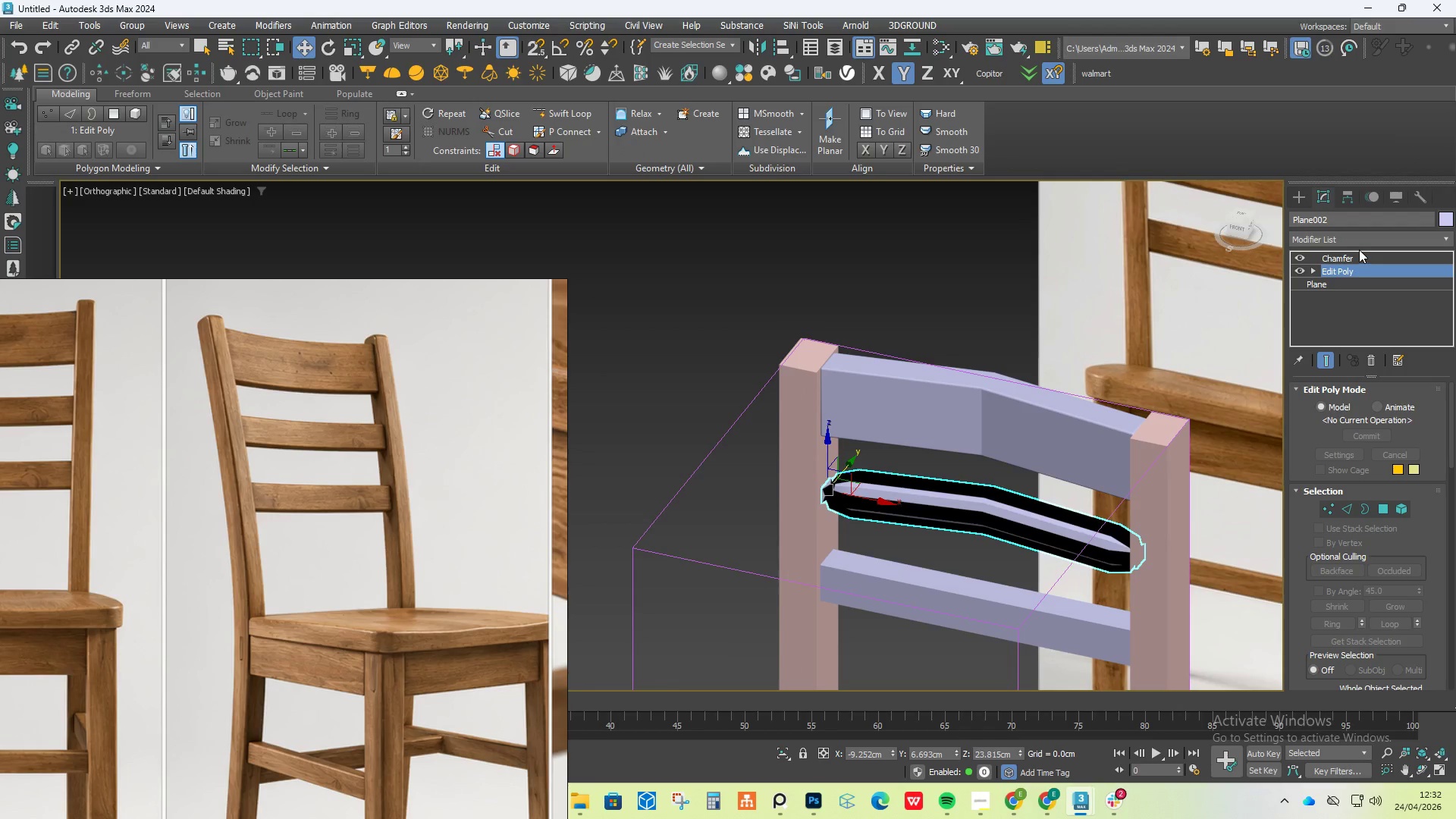 
left_click([1357, 256])
 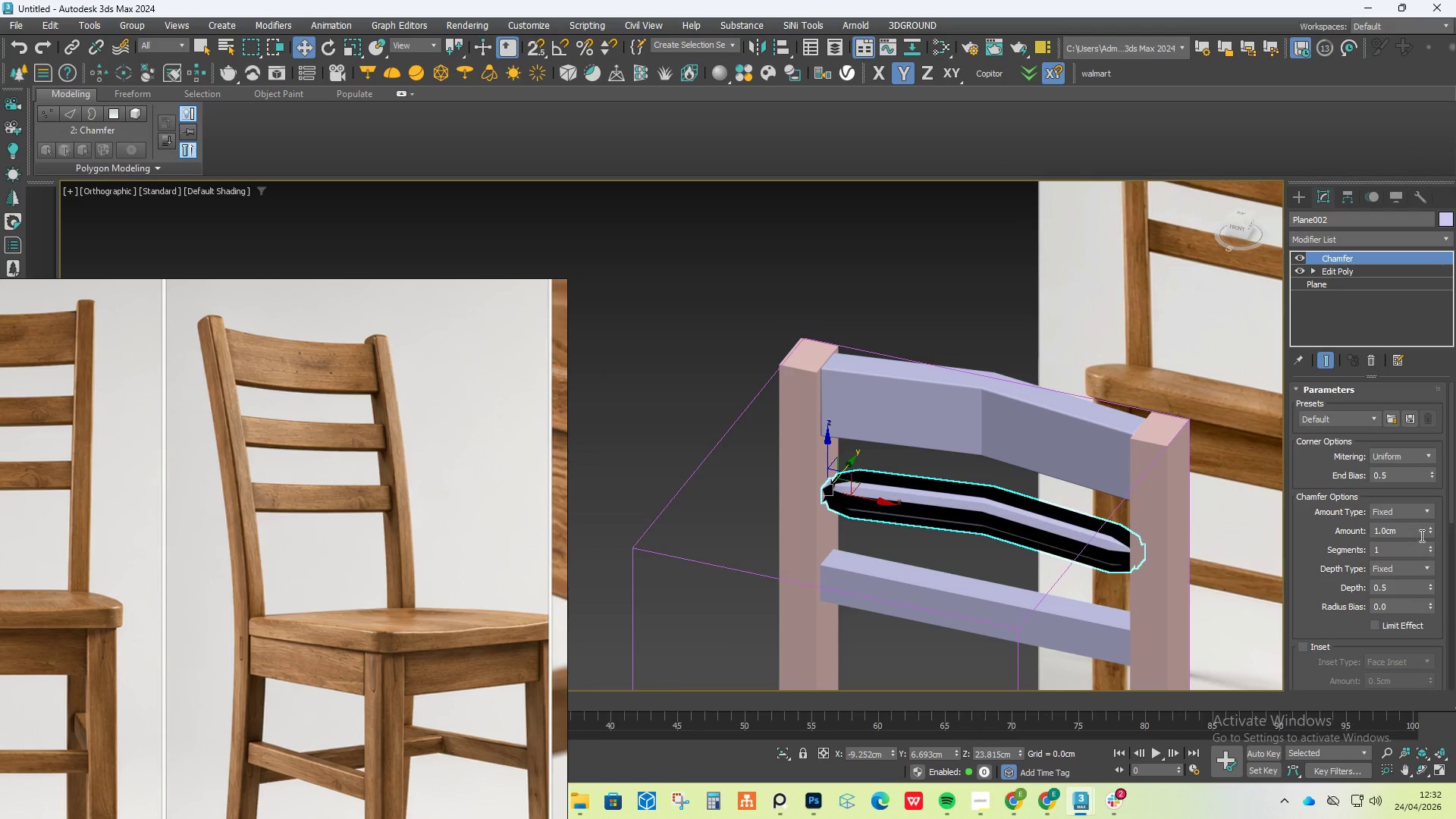 
left_click_drag(start_coordinate=[1432, 534], to_coordinate=[14, 650])
 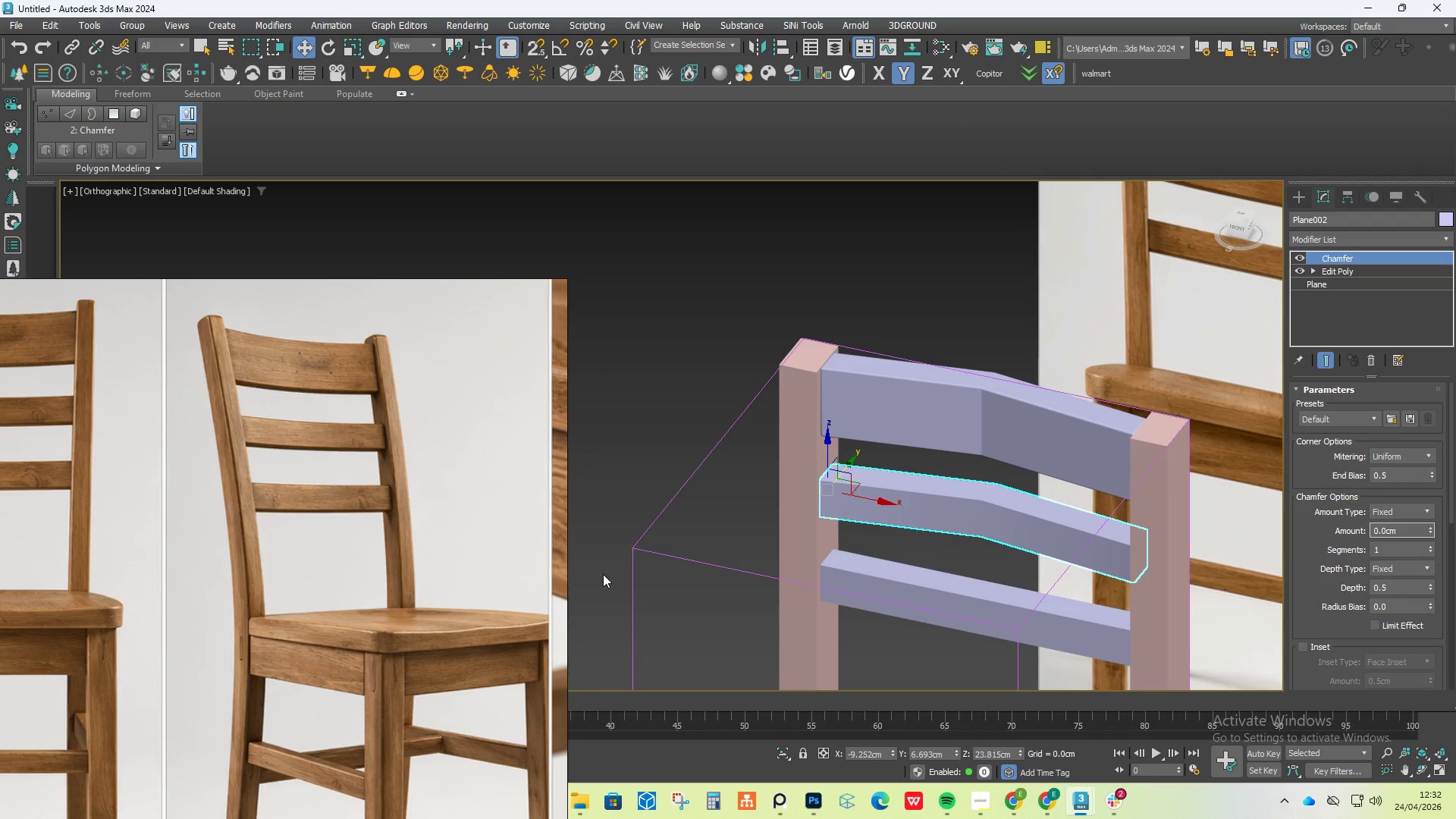 
hold_key(key=AltLeft, duration=0.83)
 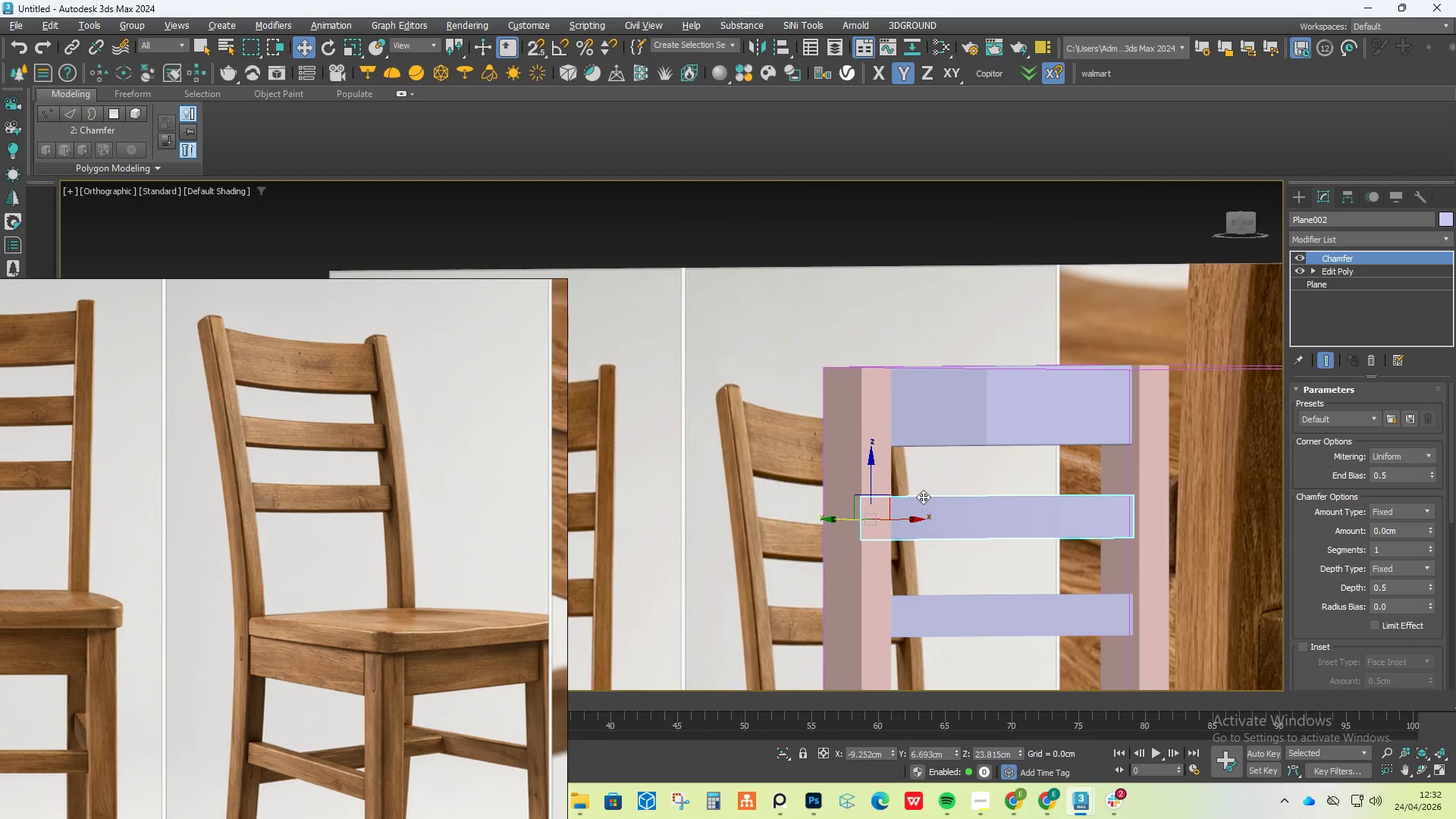 
hold_key(key=AltLeft, duration=0.88)
 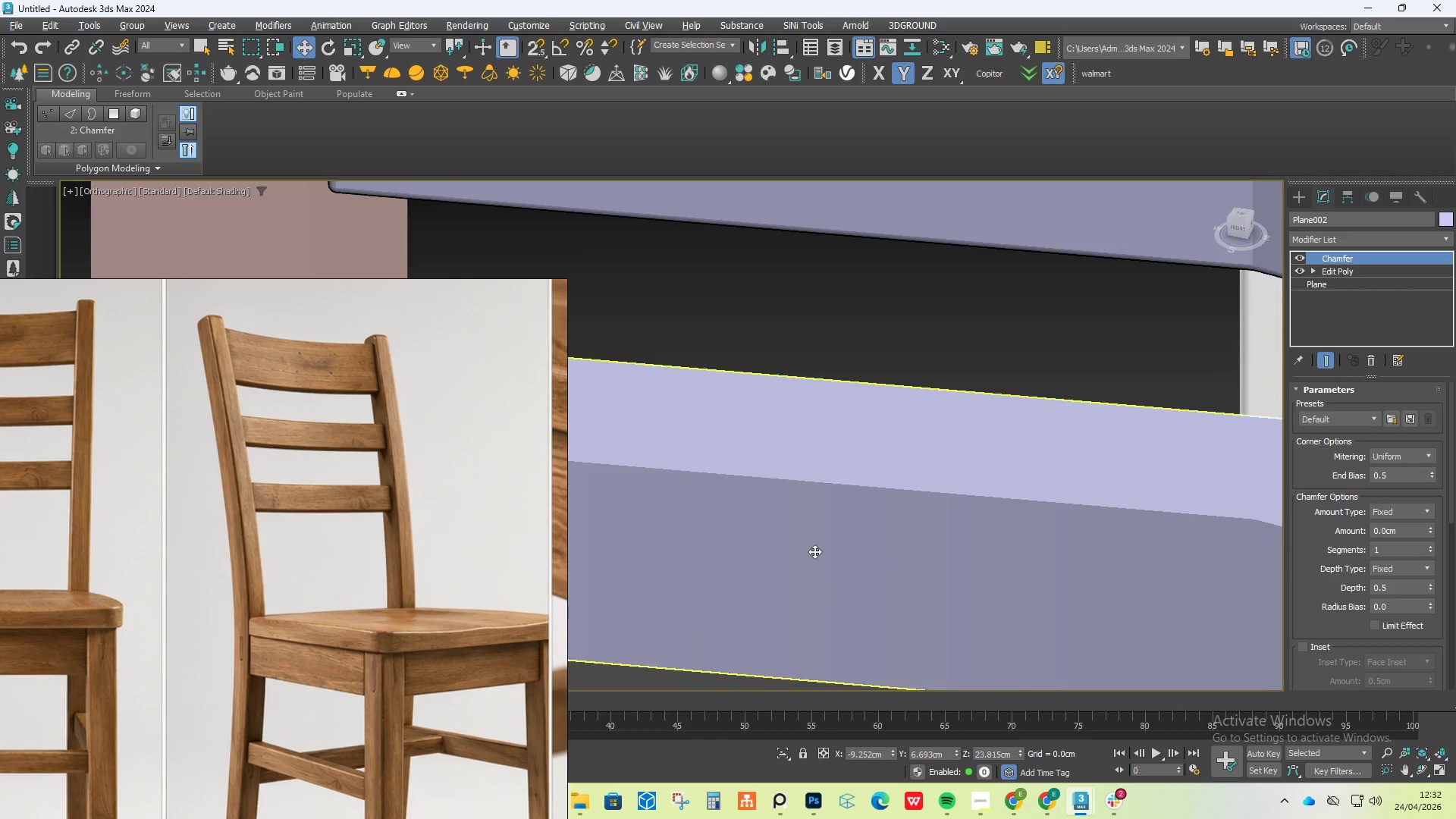 
scroll: coordinate [926, 497], scroll_direction: up, amount: 5.0
 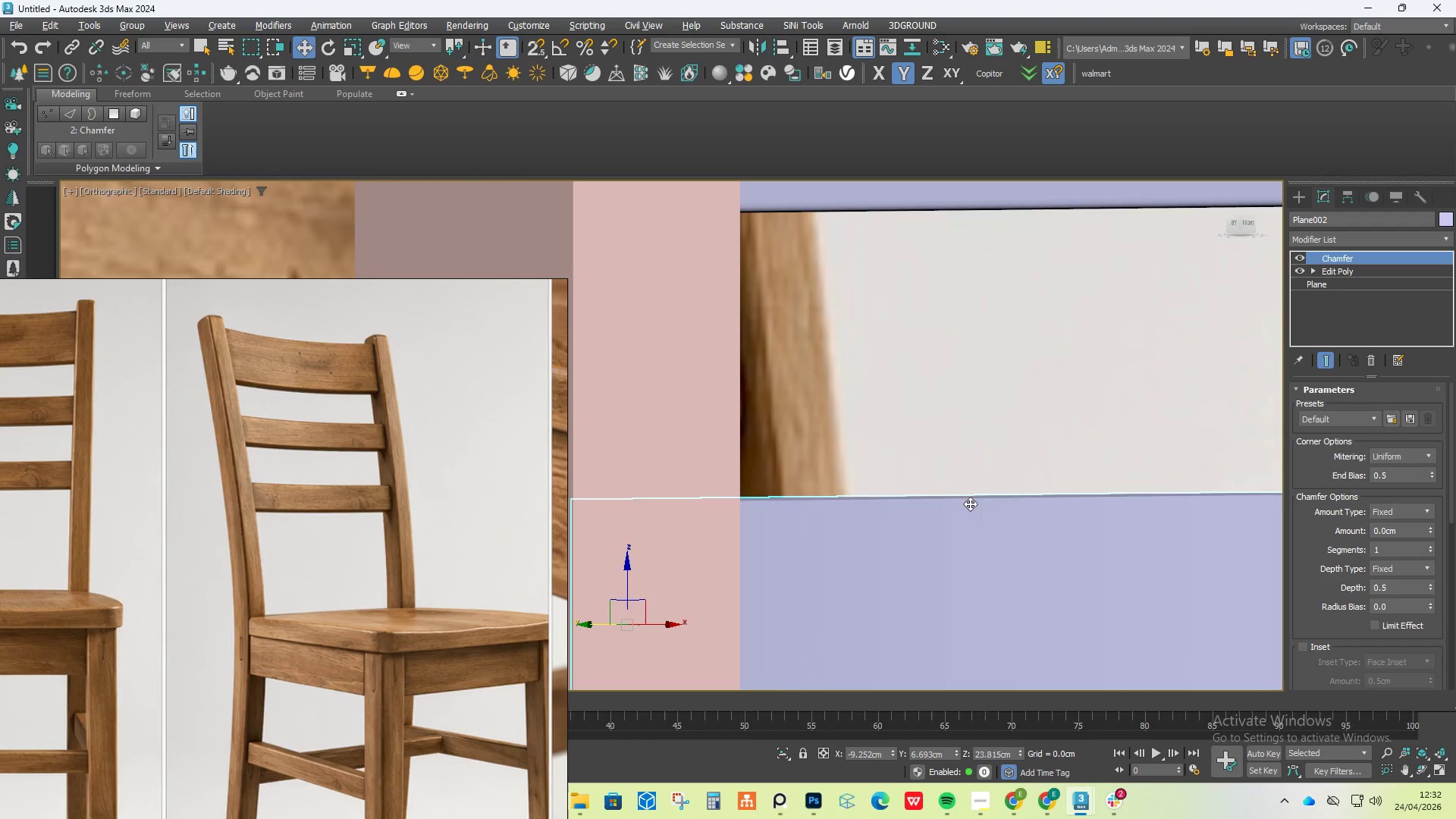 
scroll: coordinate [746, 548], scroll_direction: down, amount: 2.0
 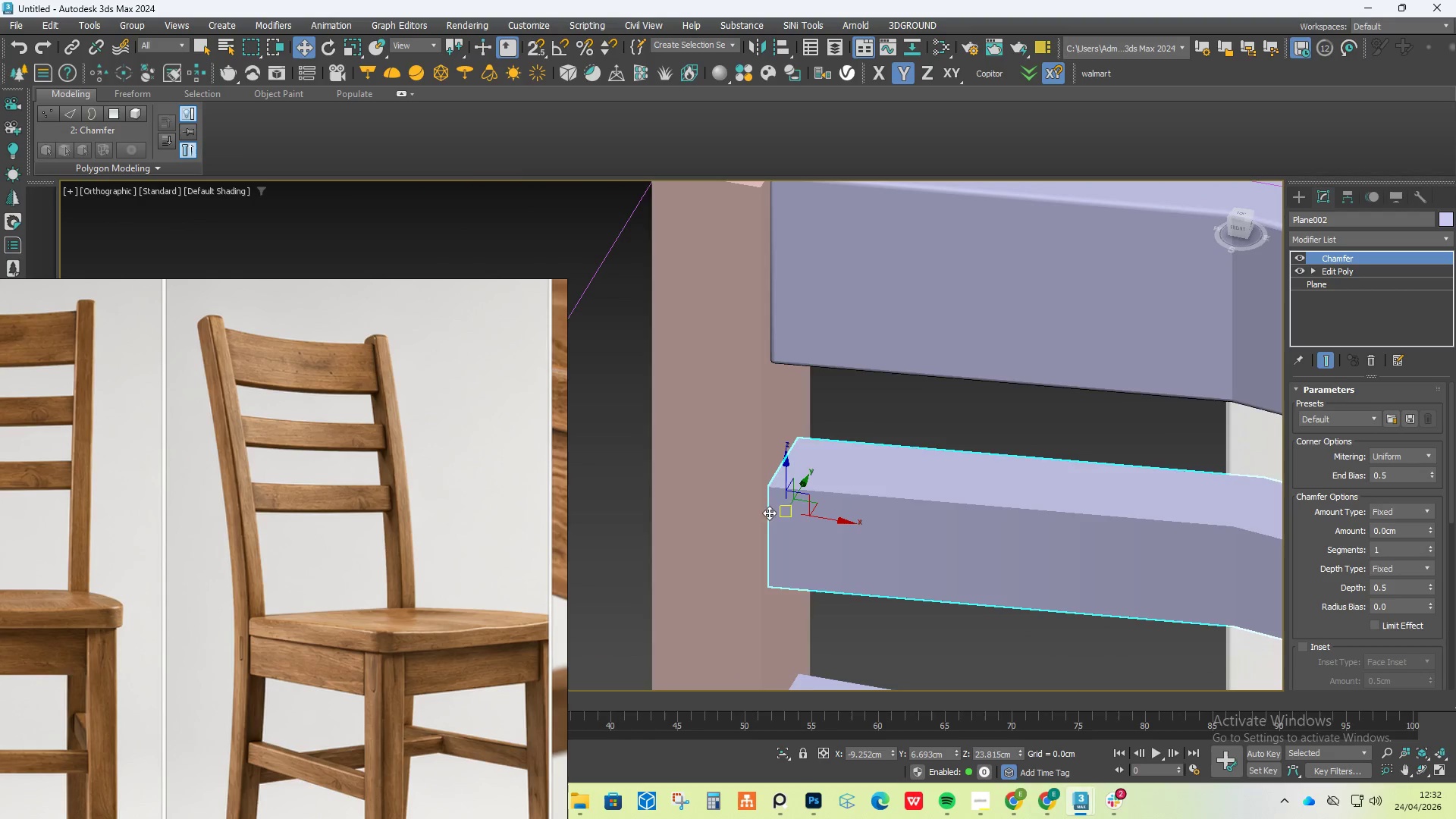 
scroll: coordinate [784, 507], scroll_direction: up, amount: 3.0
 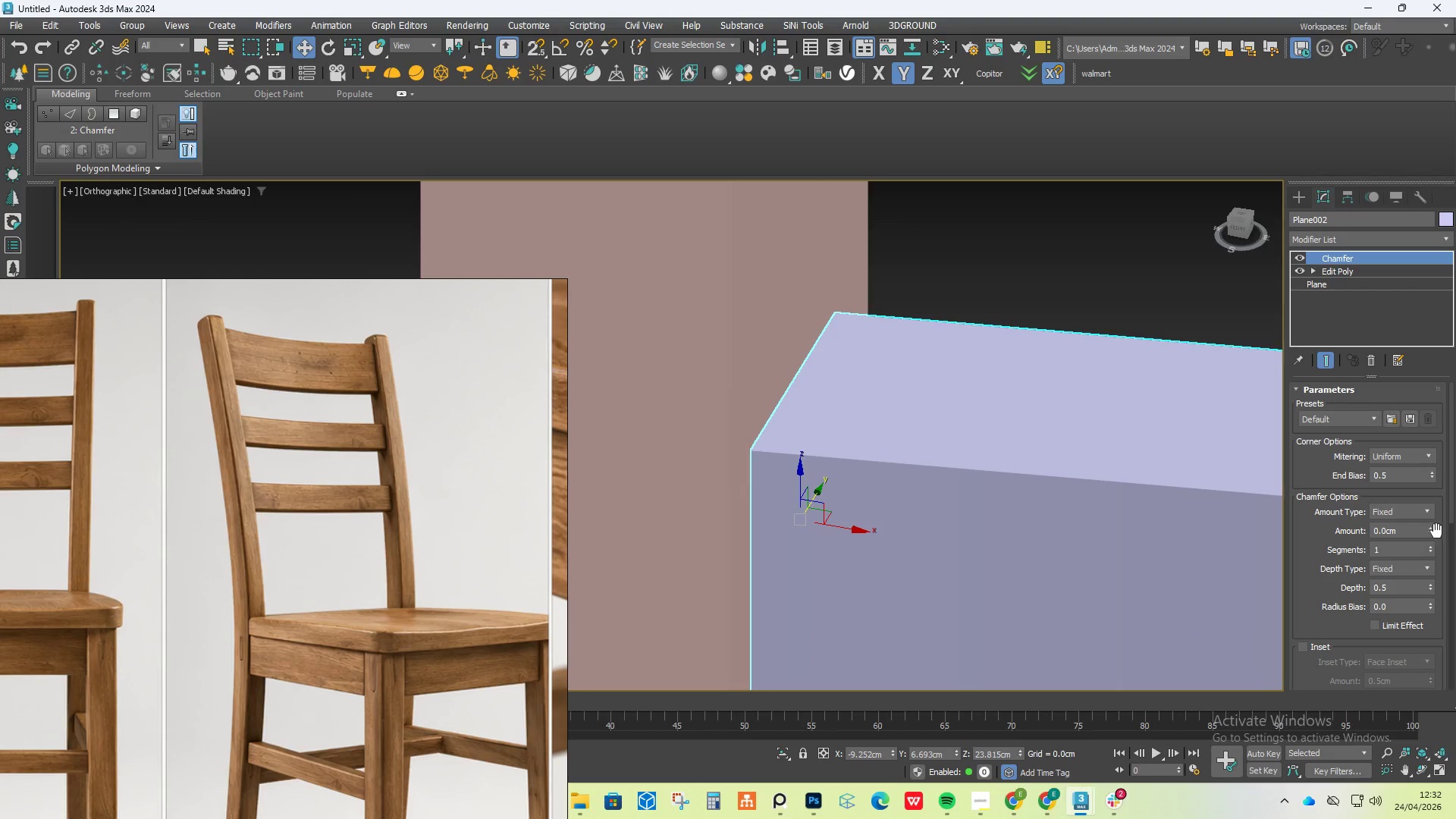 
left_click_drag(start_coordinate=[1429, 525], to_coordinate=[1426, 516])
 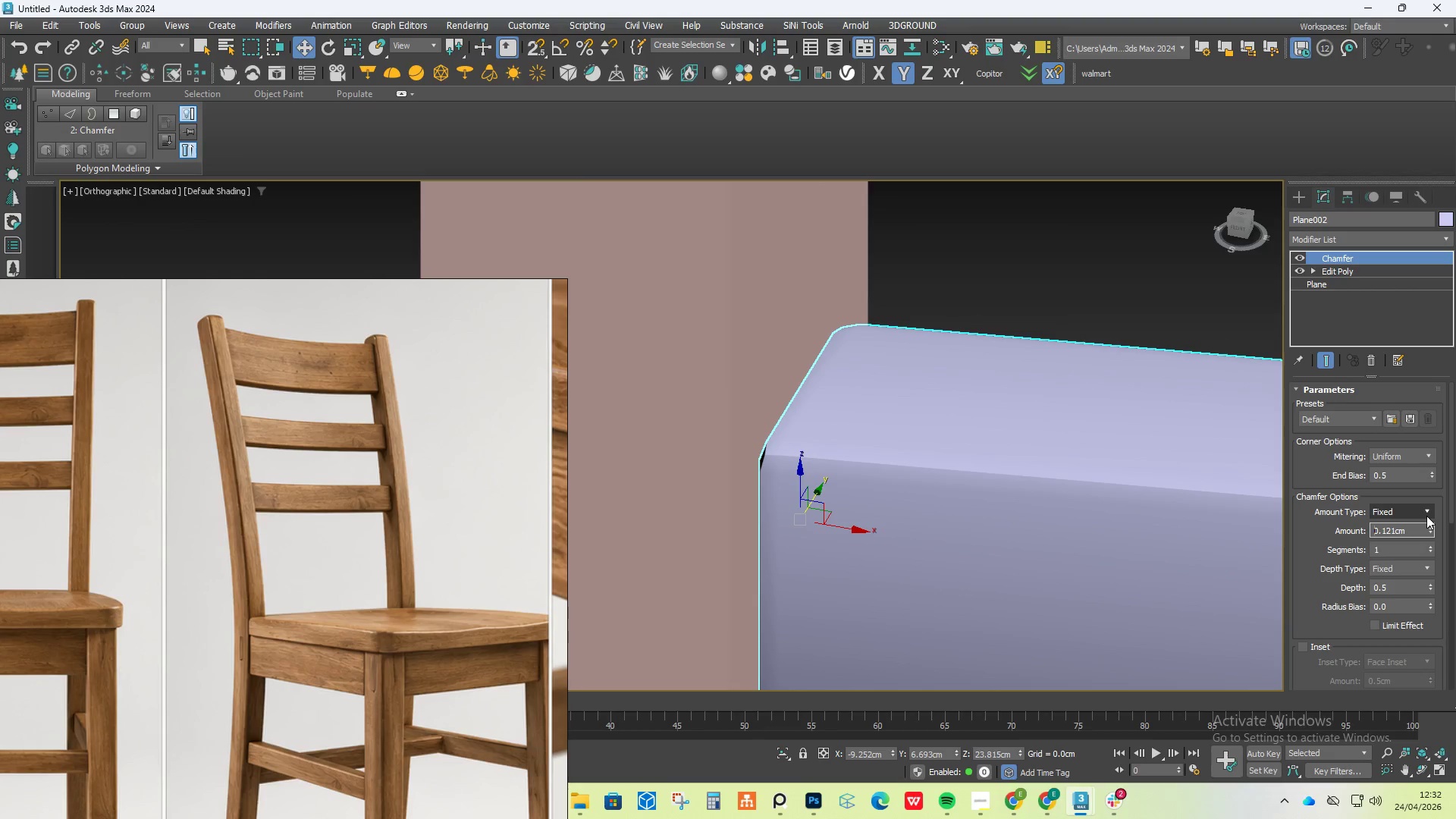 
key(F4)
 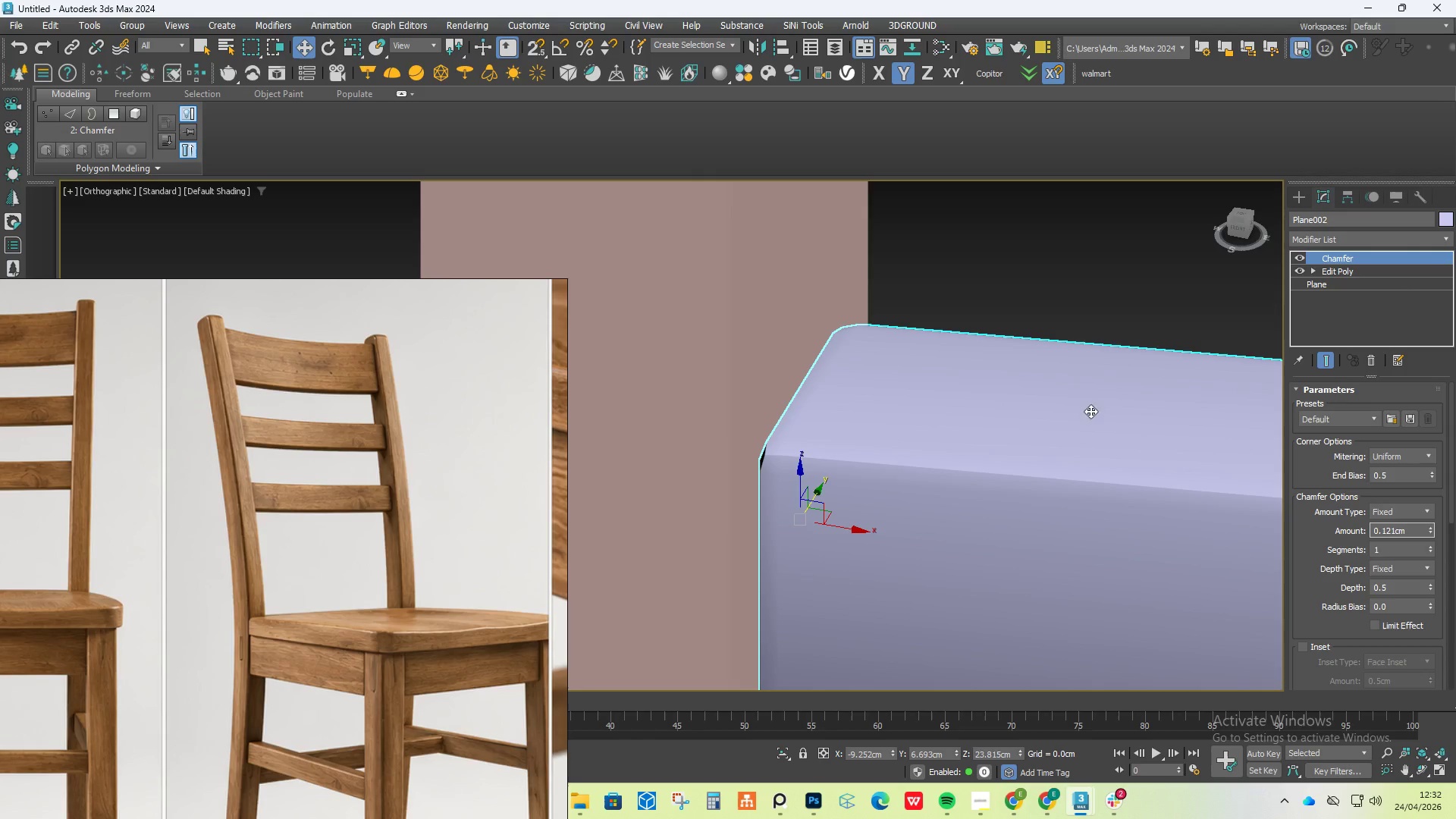 
left_click([1086, 321])
 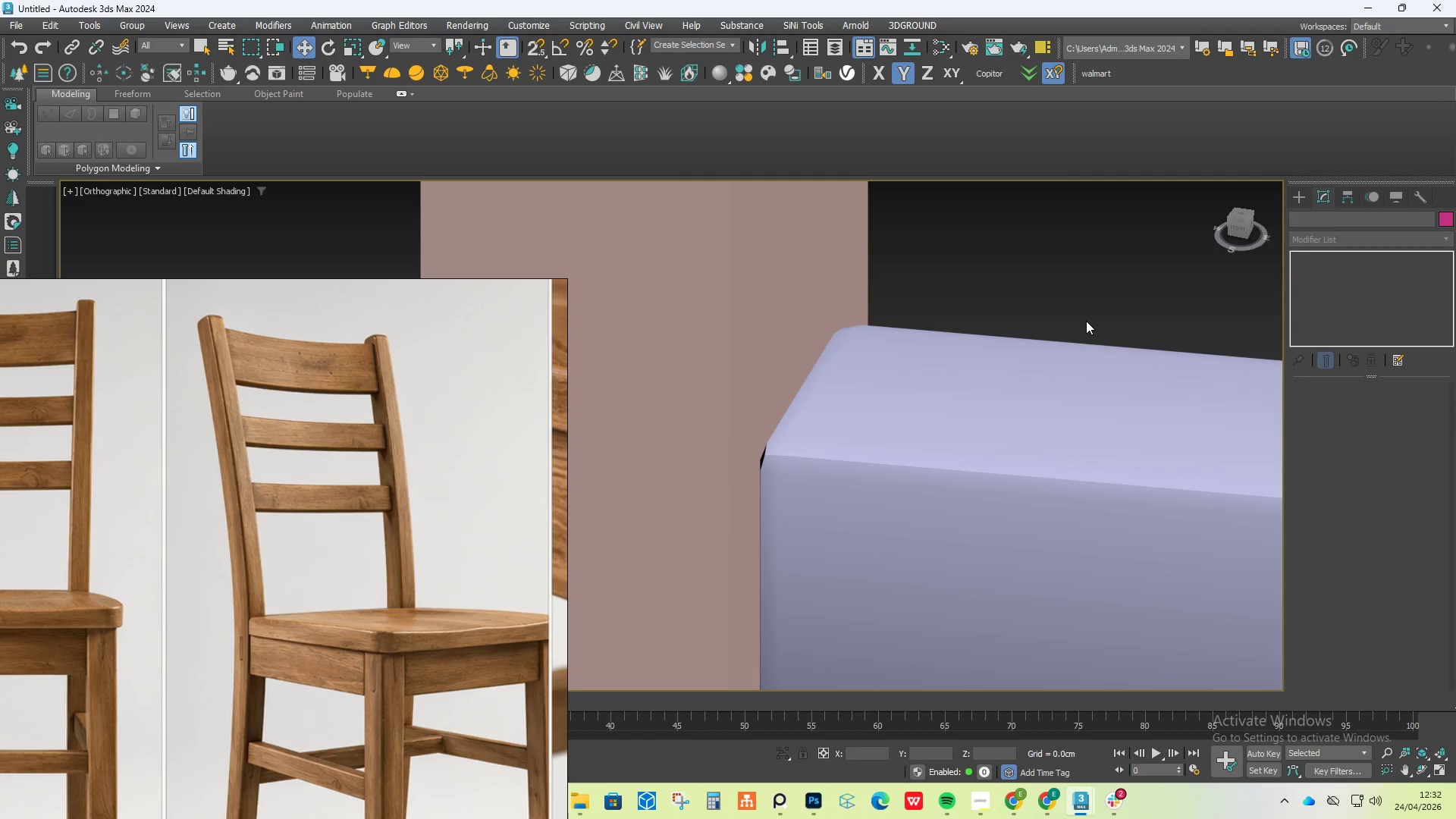 
key(F4)
 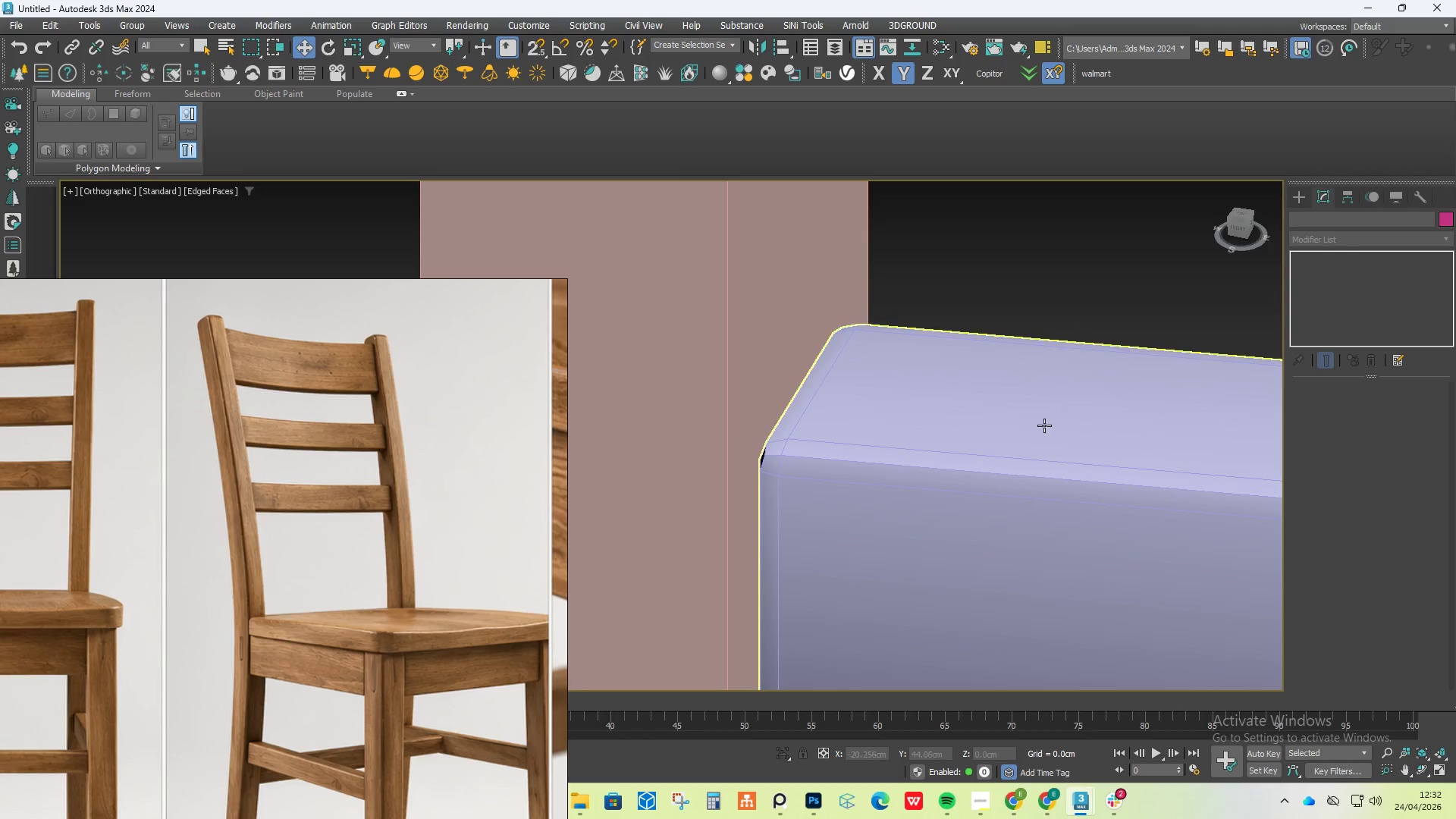 
left_click([1042, 428])
 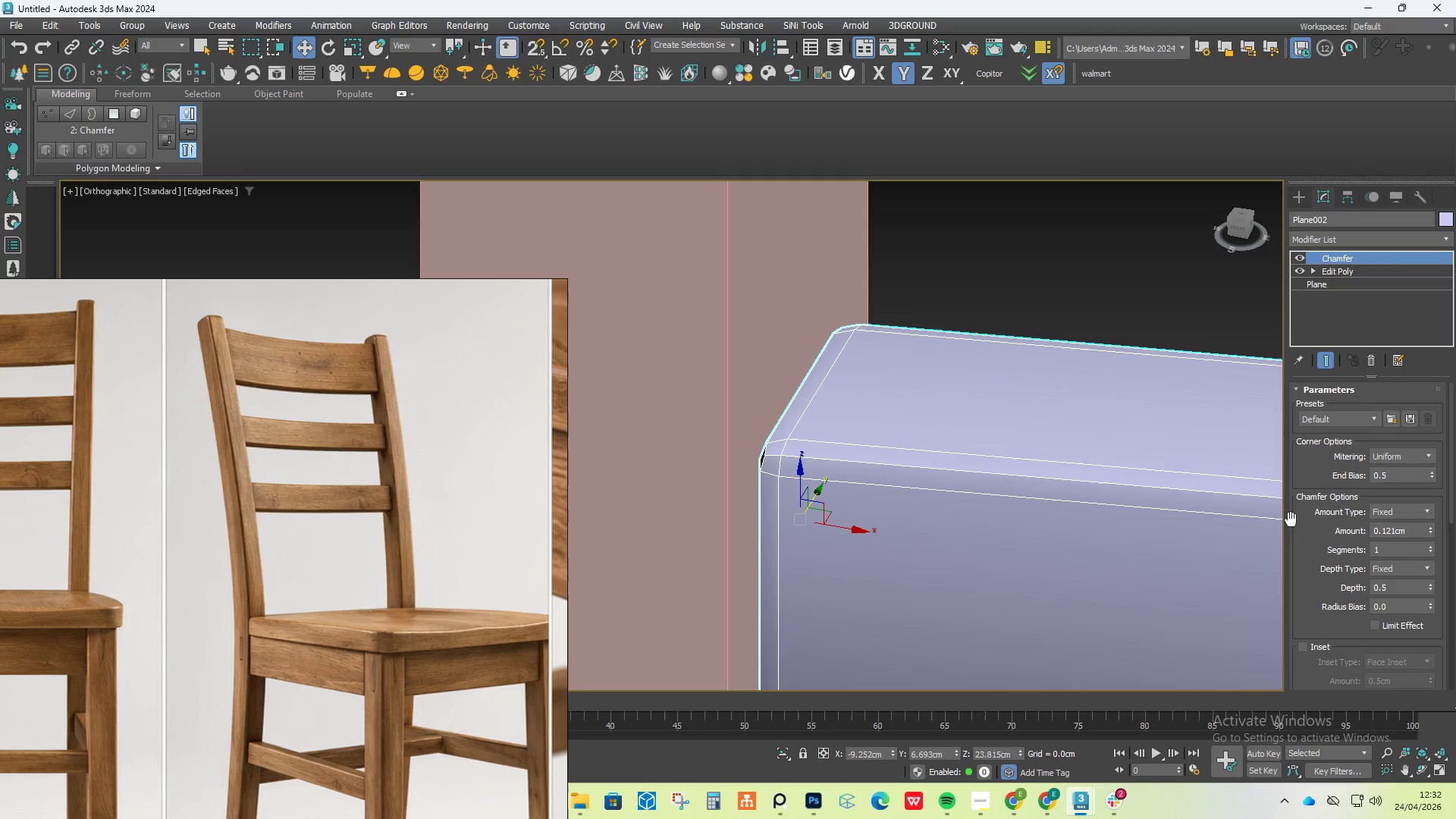 
hold_key(key=AltLeft, duration=1.42)
 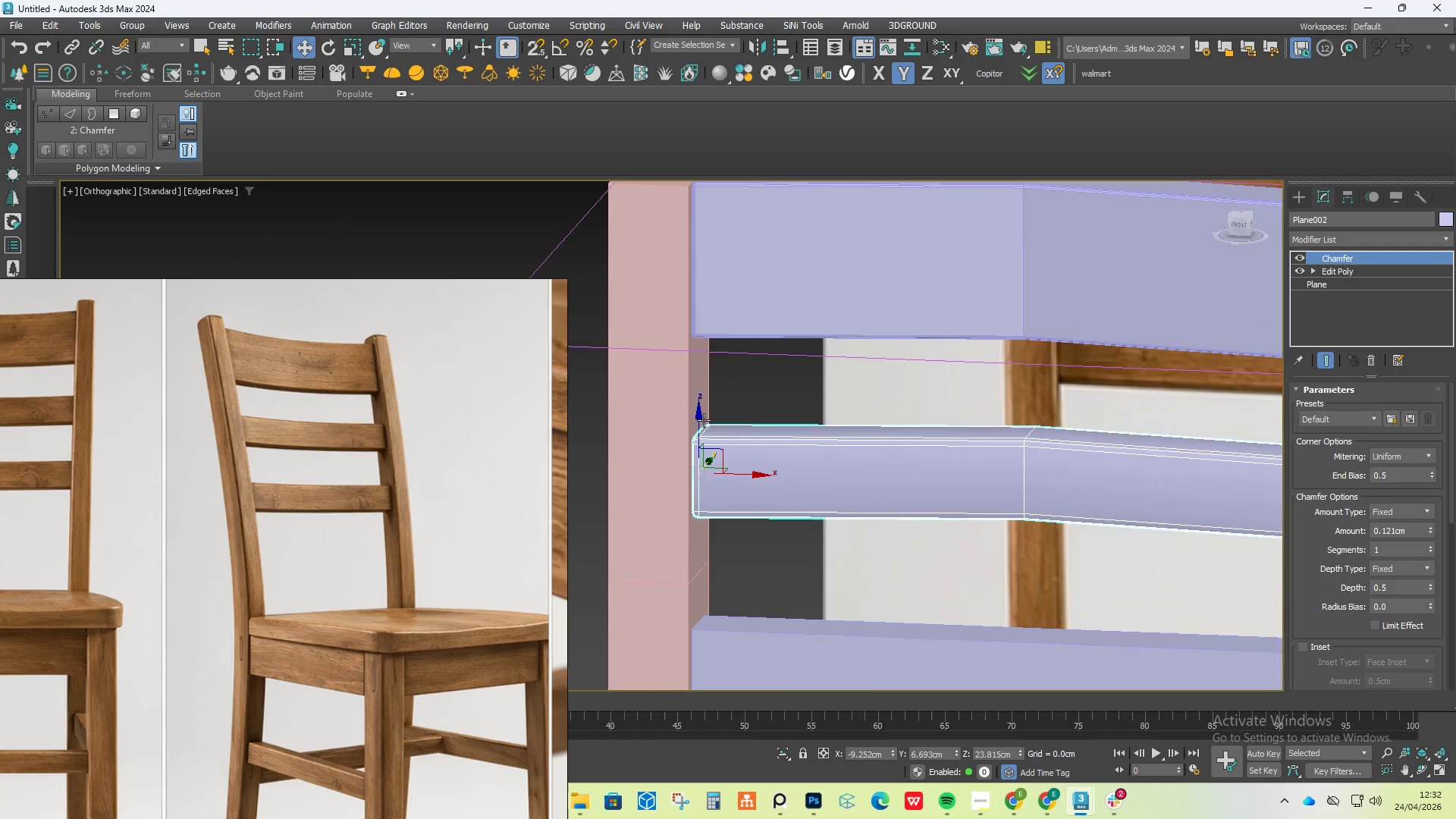 
scroll: coordinate [676, 407], scroll_direction: down, amount: 4.0
 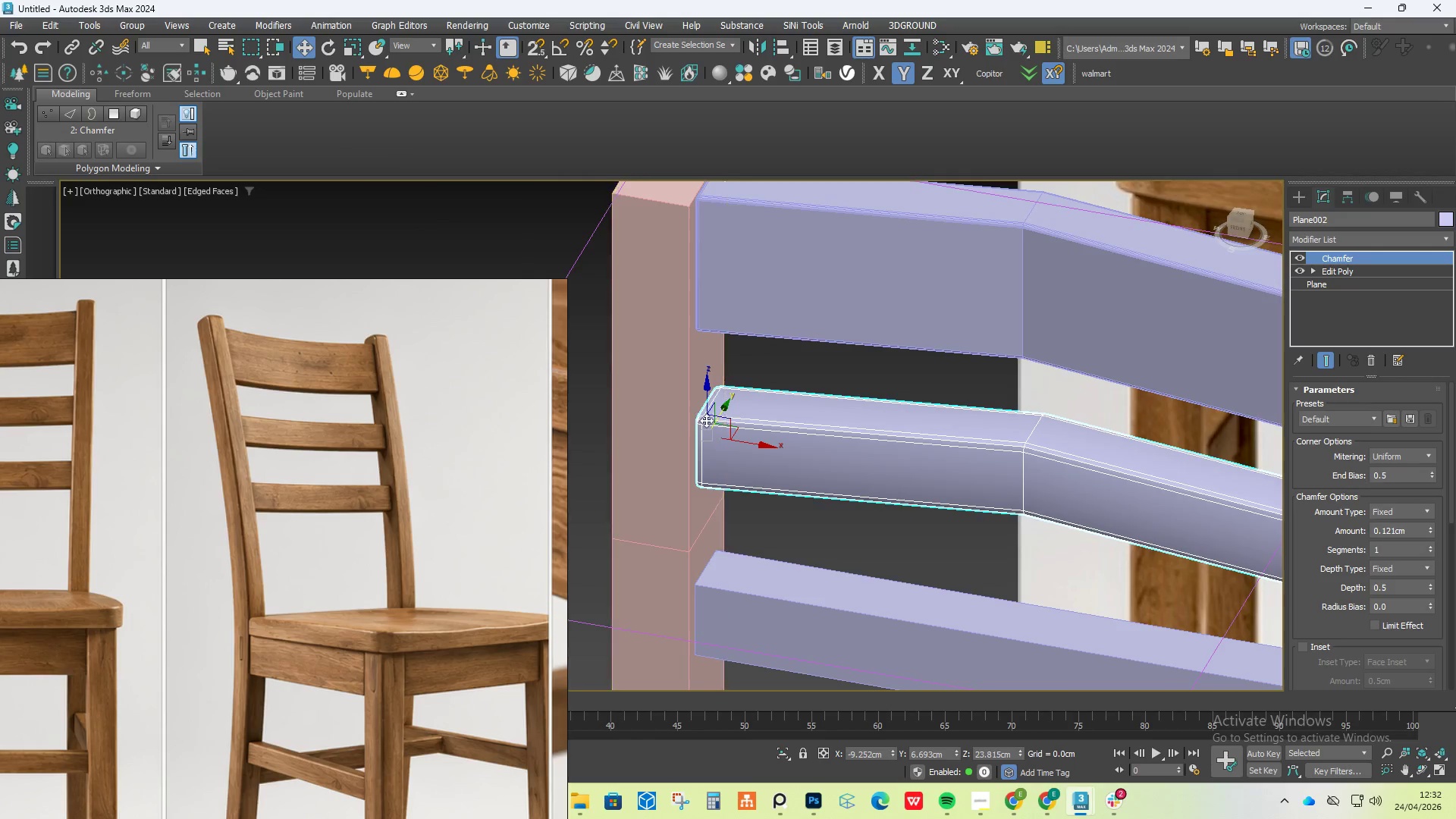 
scroll: coordinate [716, 507], scroll_direction: up, amount: 9.0
 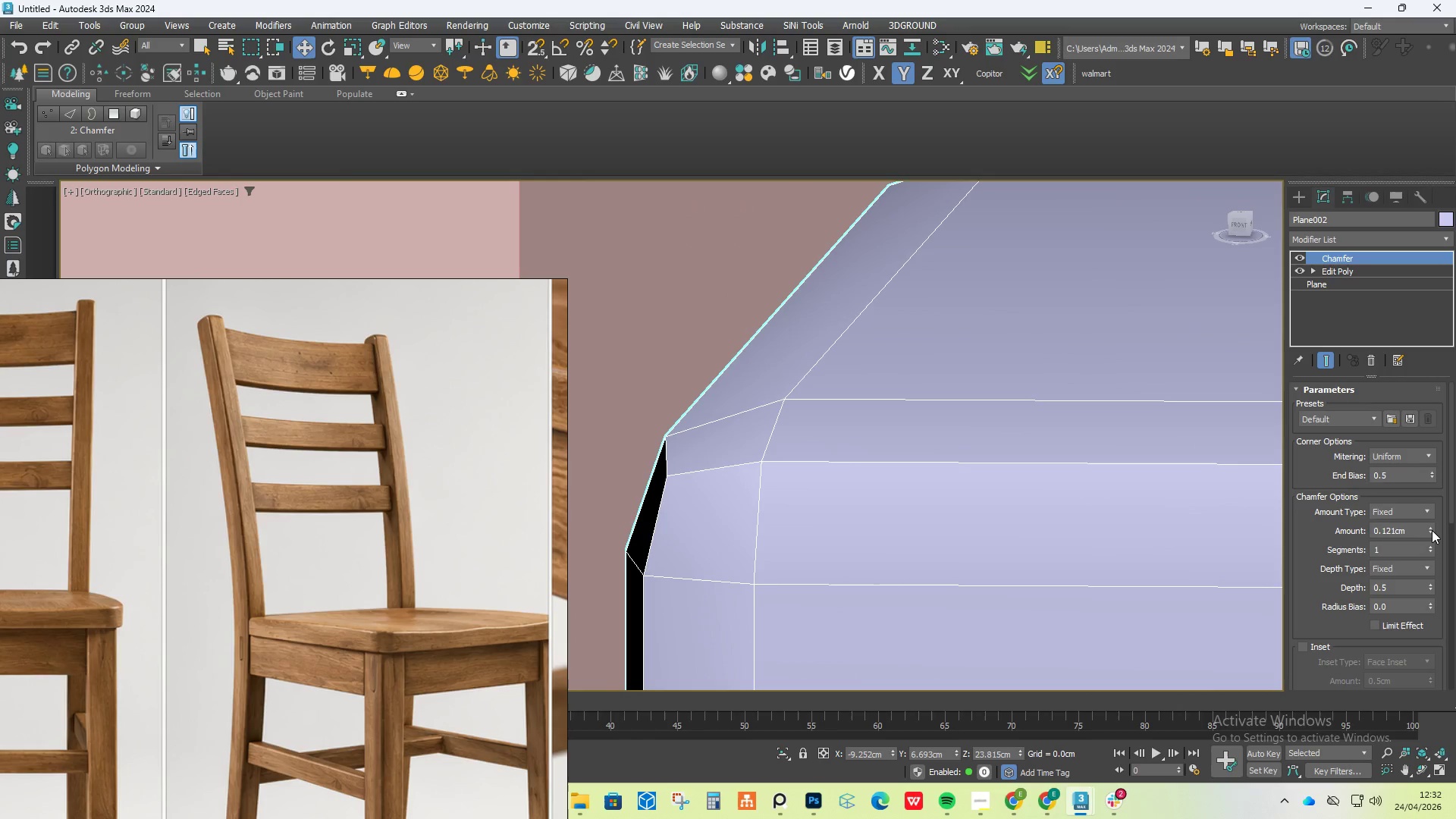 
left_click_drag(start_coordinate=[1429, 531], to_coordinate=[1428, 539])
 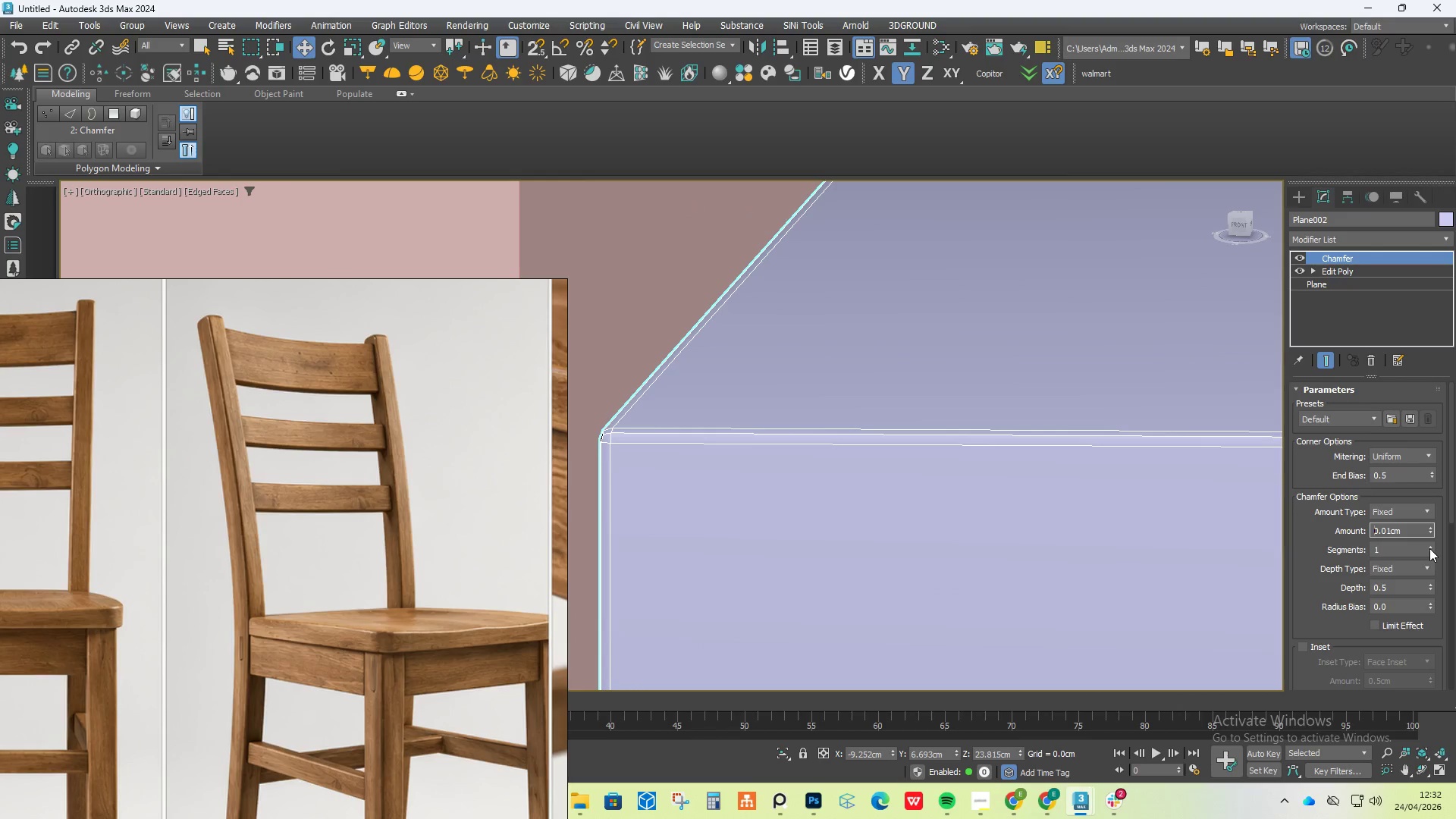 
left_click([1431, 547])
 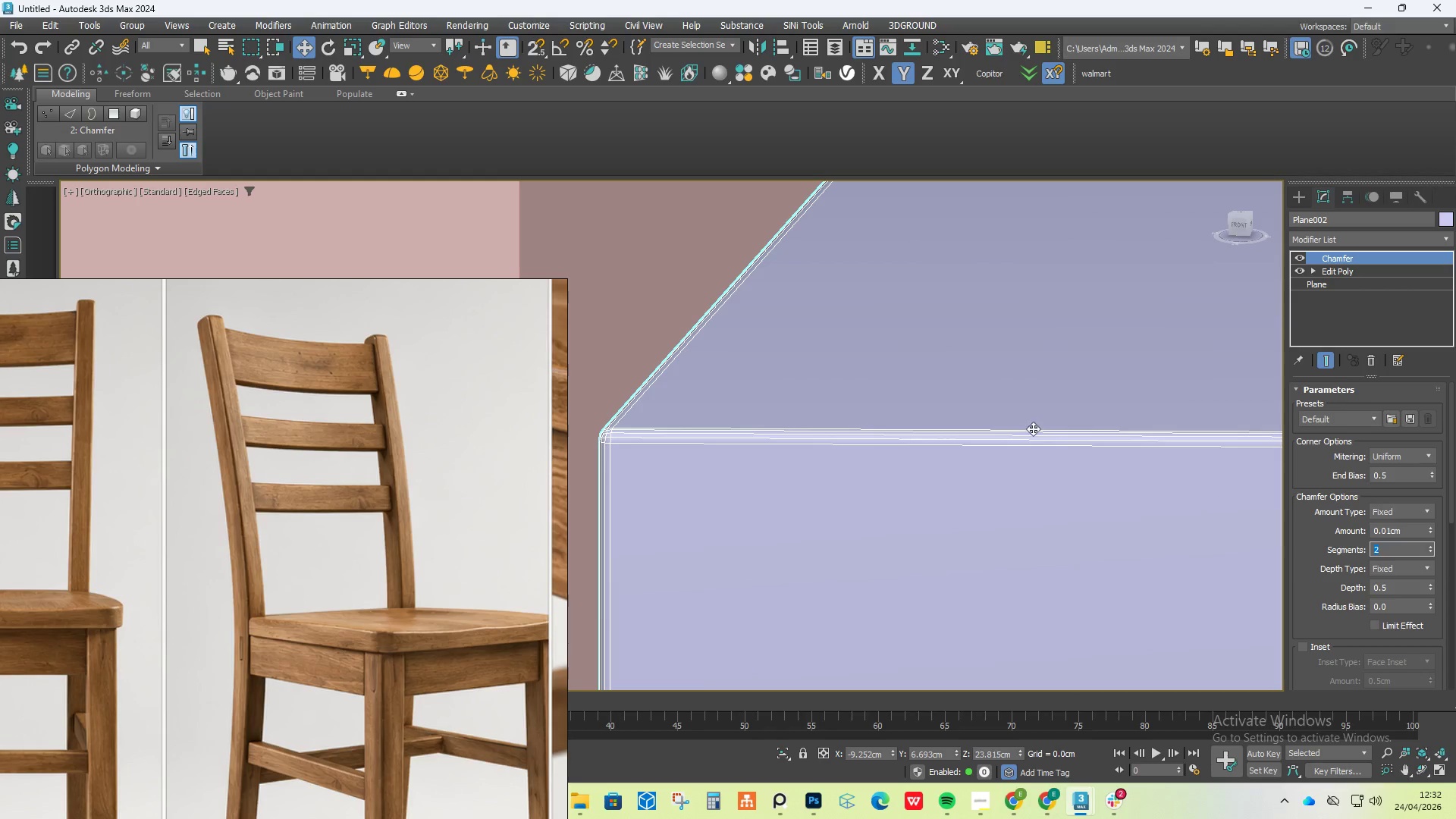 
scroll: coordinate [909, 366], scroll_direction: down, amount: 6.0
 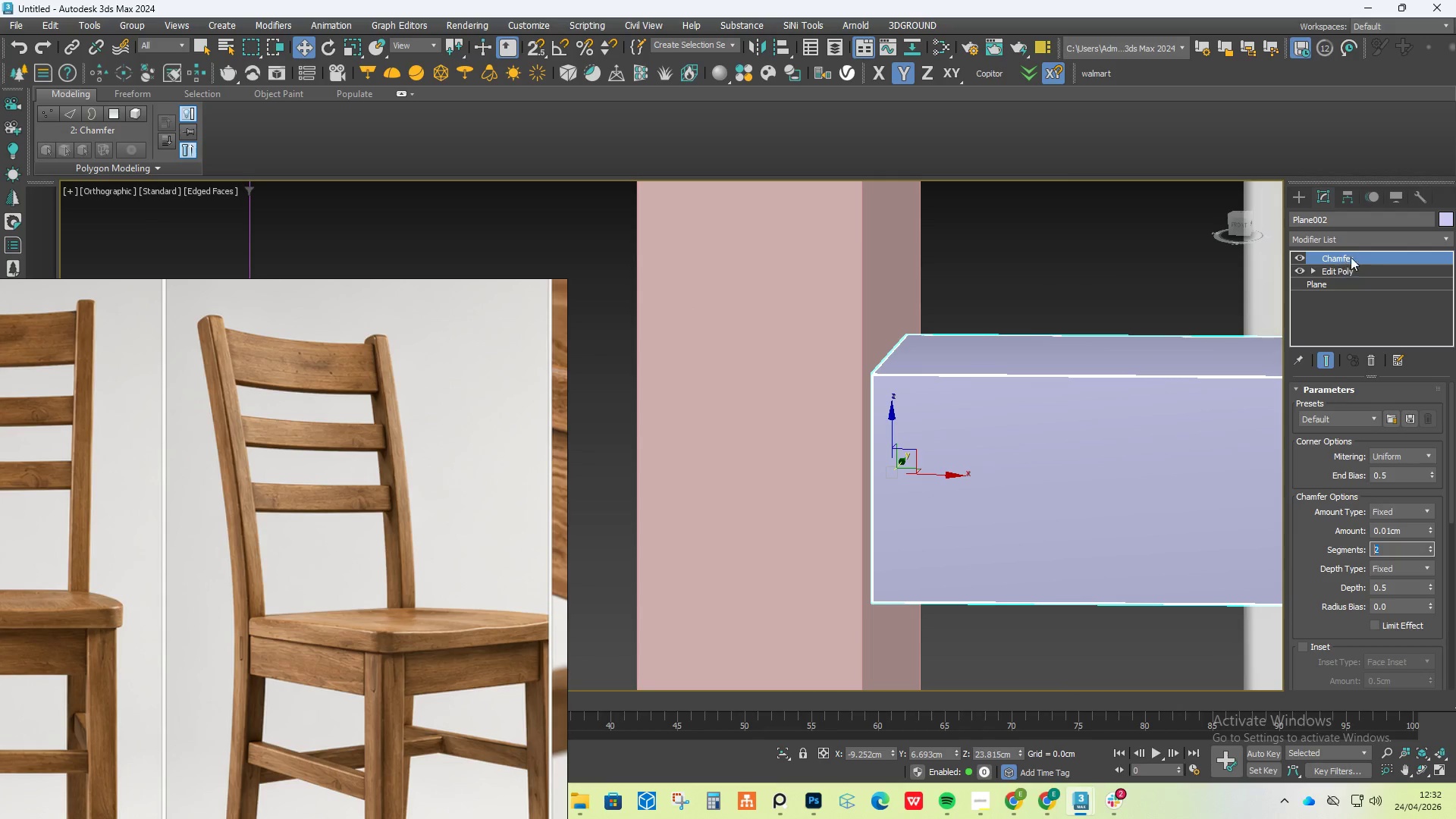 
left_click([1363, 238])
 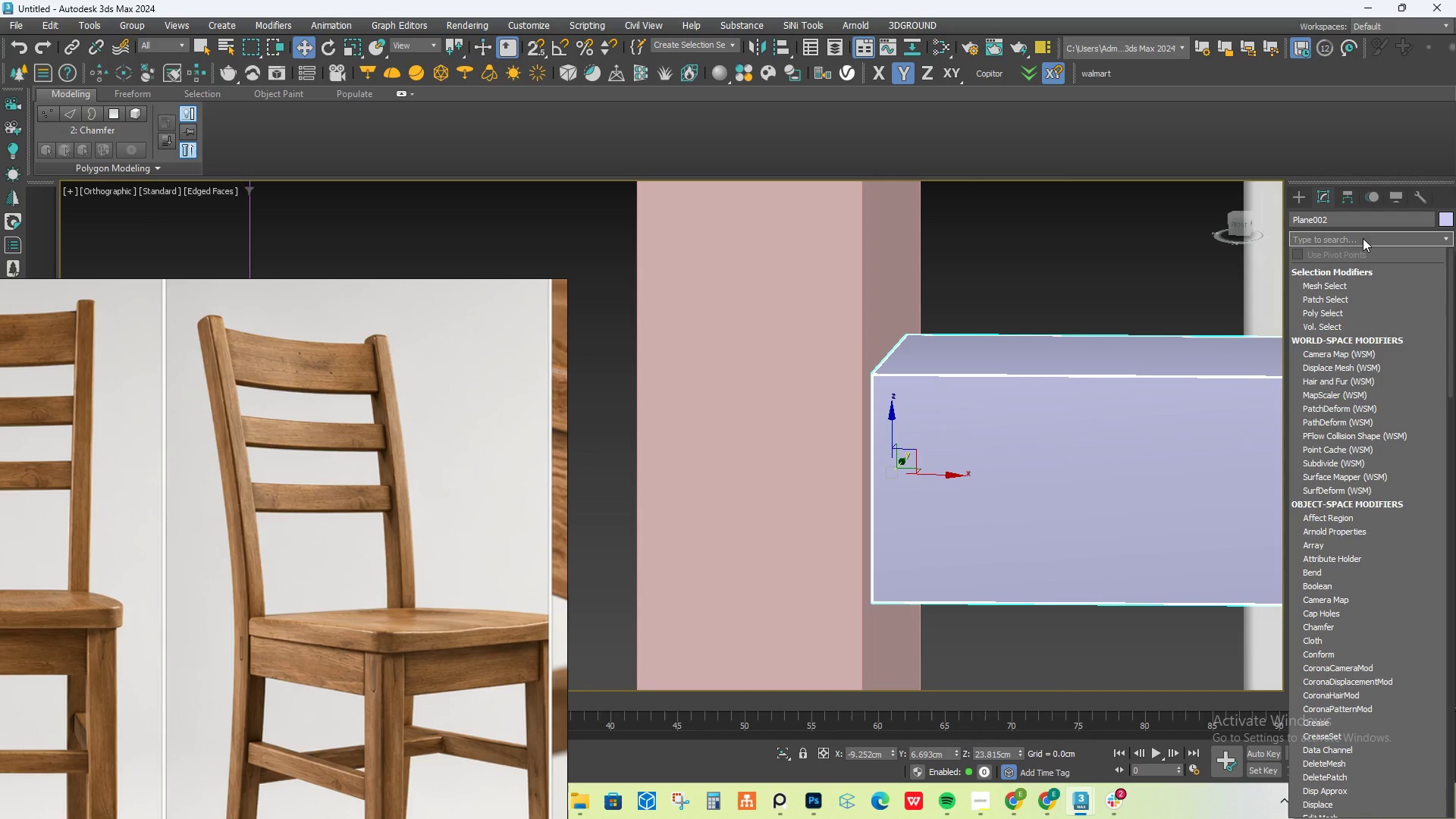 
type(tu)
 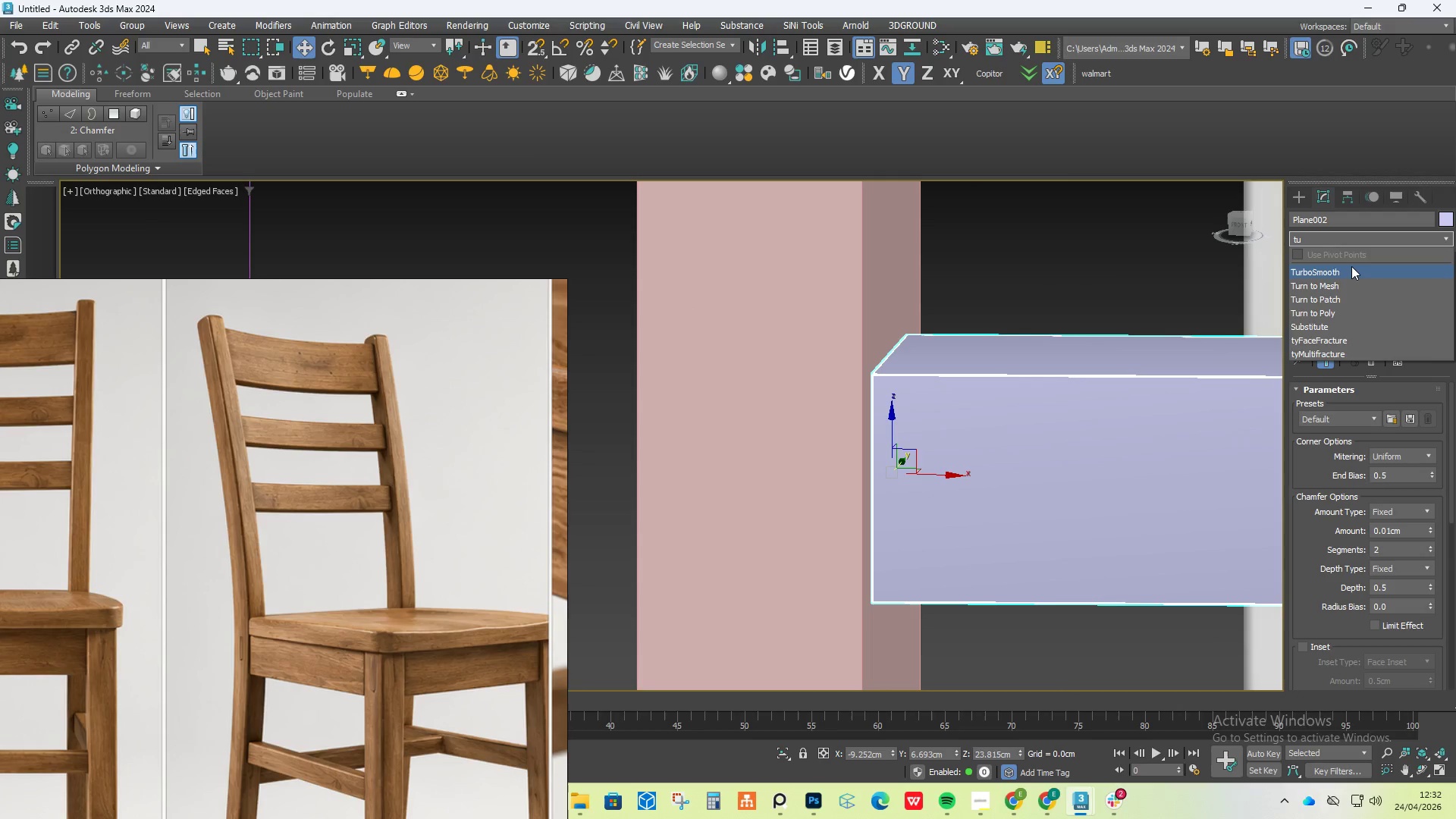 
left_click([1351, 266])
 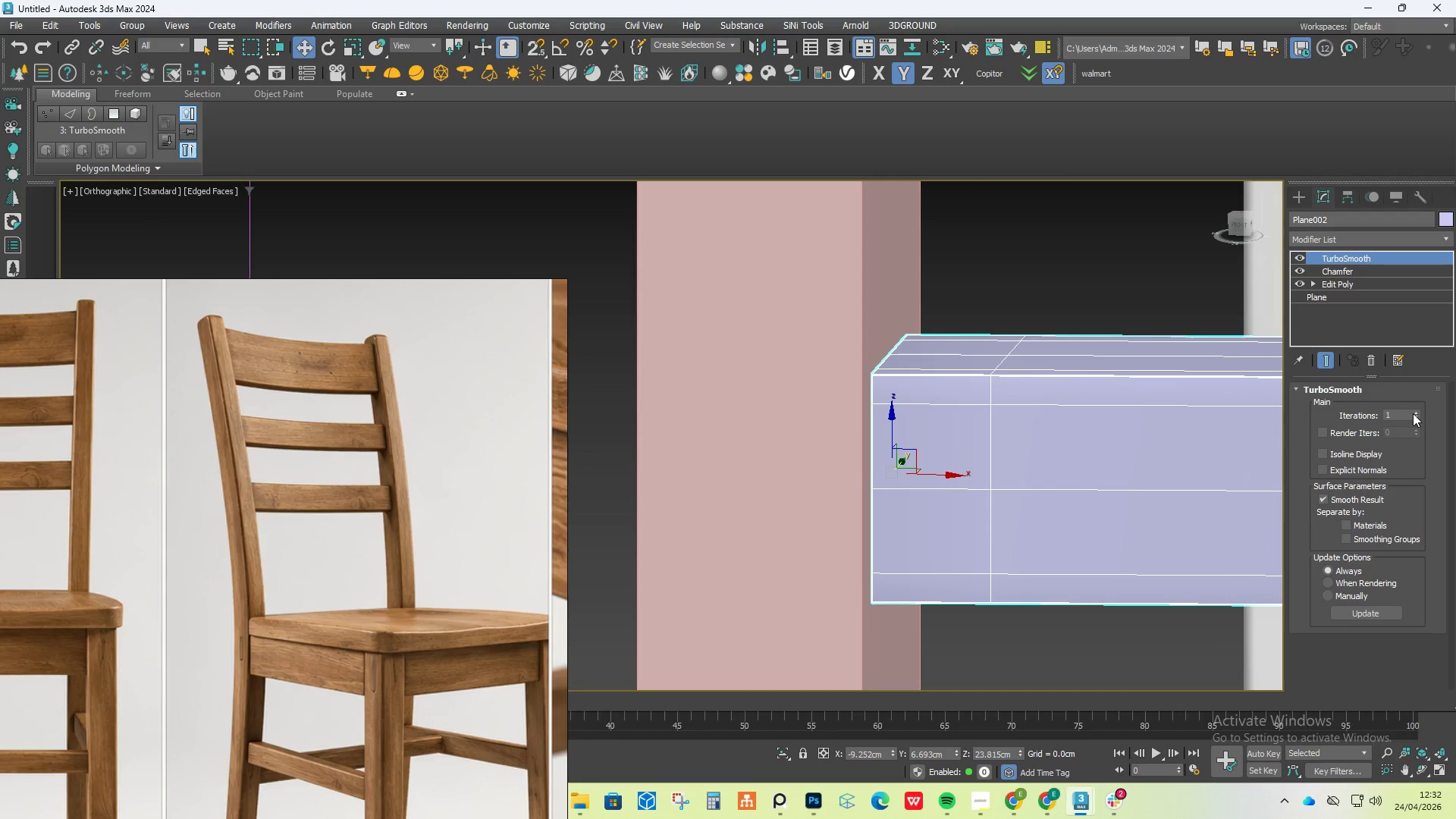 
left_click([1416, 411])
 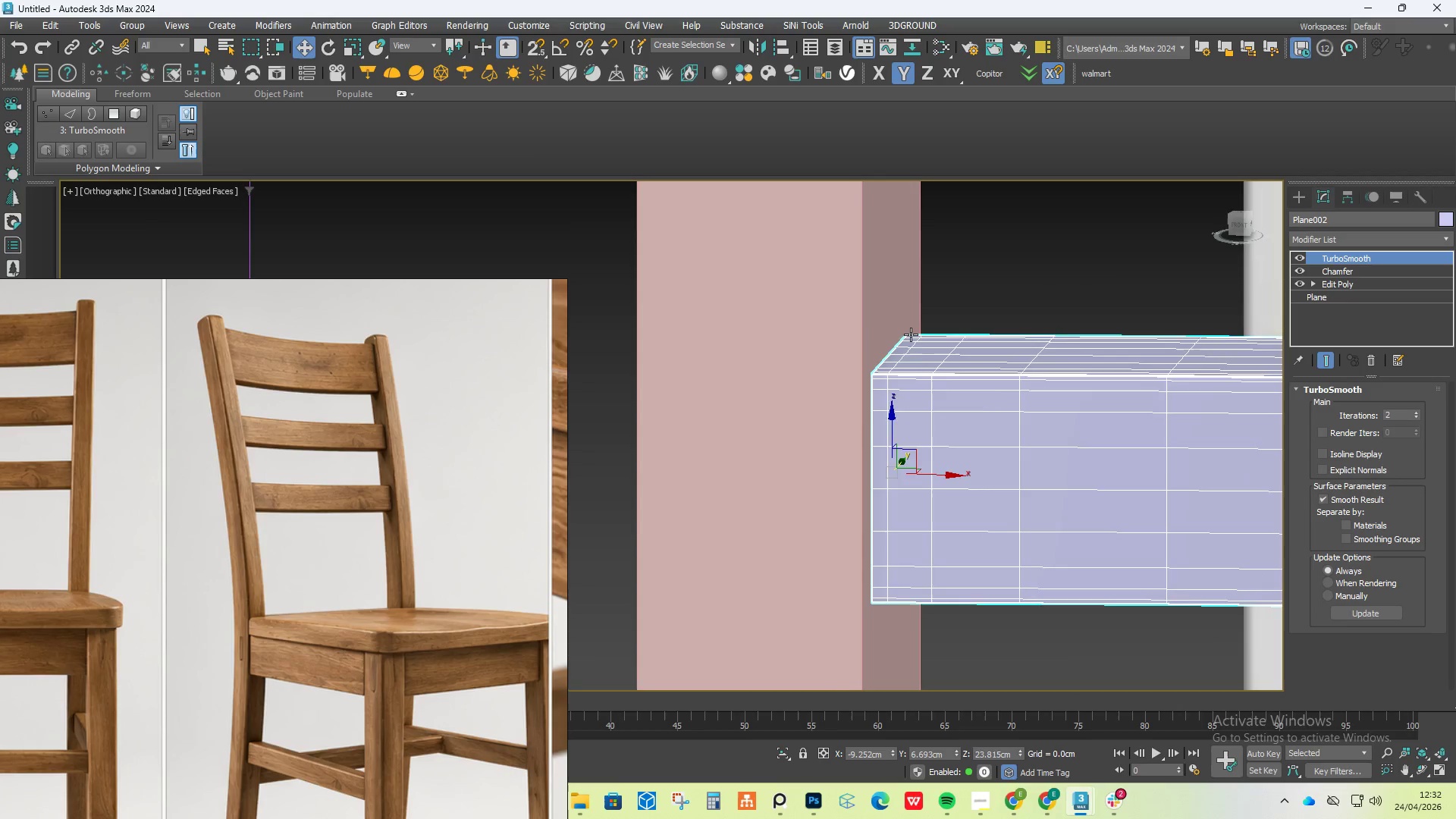 
scroll: coordinate [851, 322], scroll_direction: down, amount: 4.0
 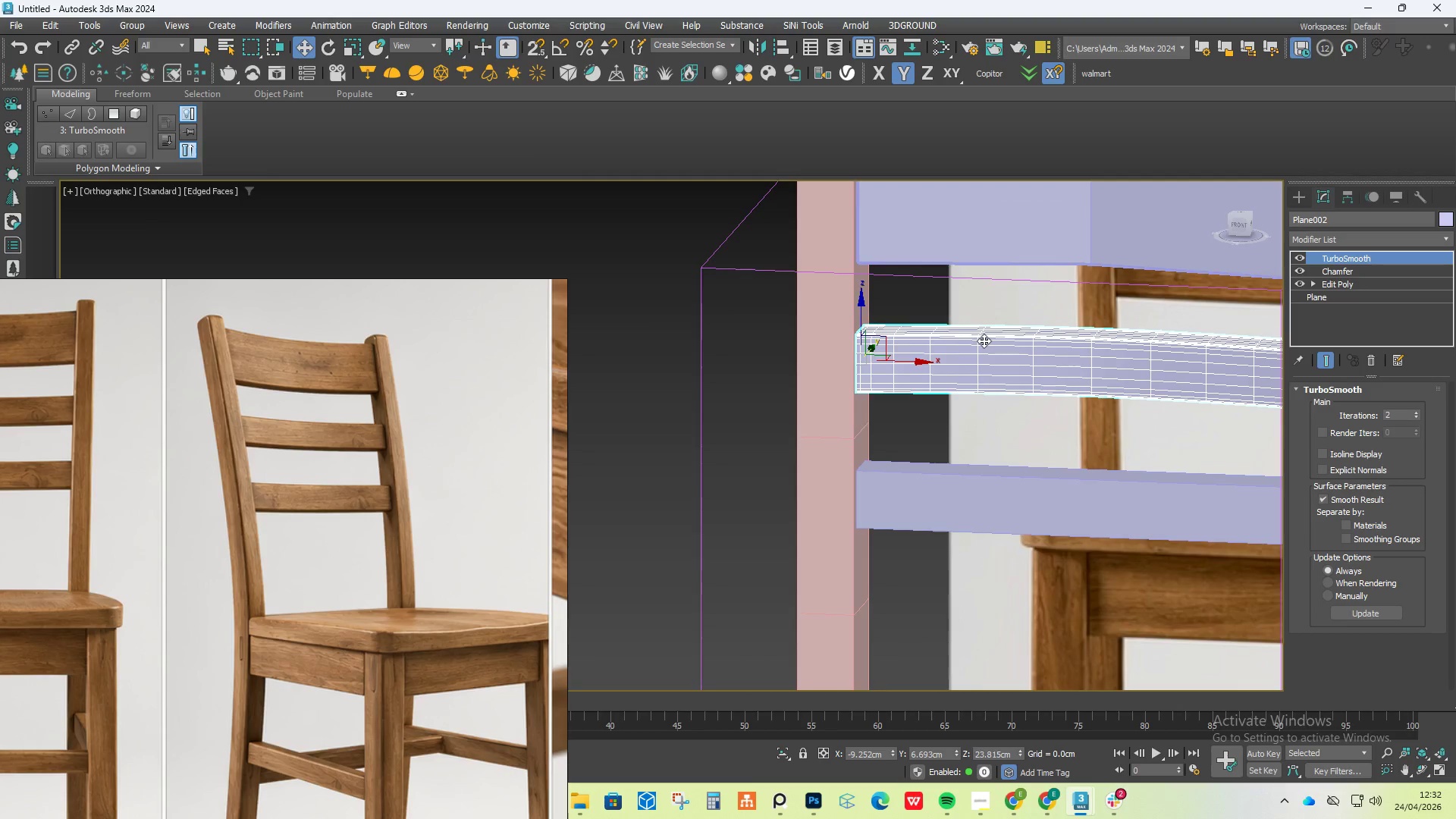 
hold_key(key=AltLeft, duration=0.59)
 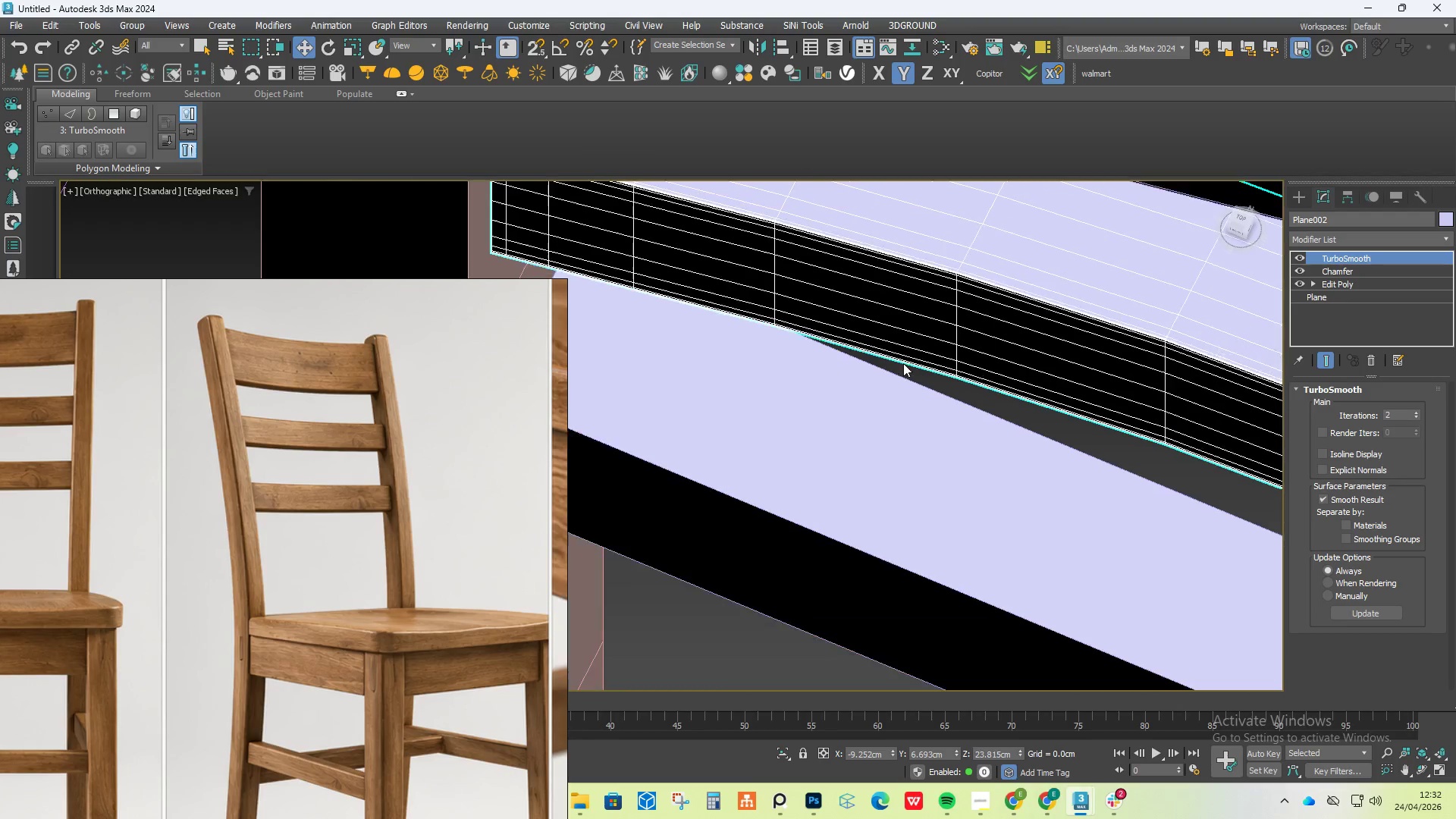 
scroll: coordinate [983, 340], scroll_direction: up, amount: 5.0
 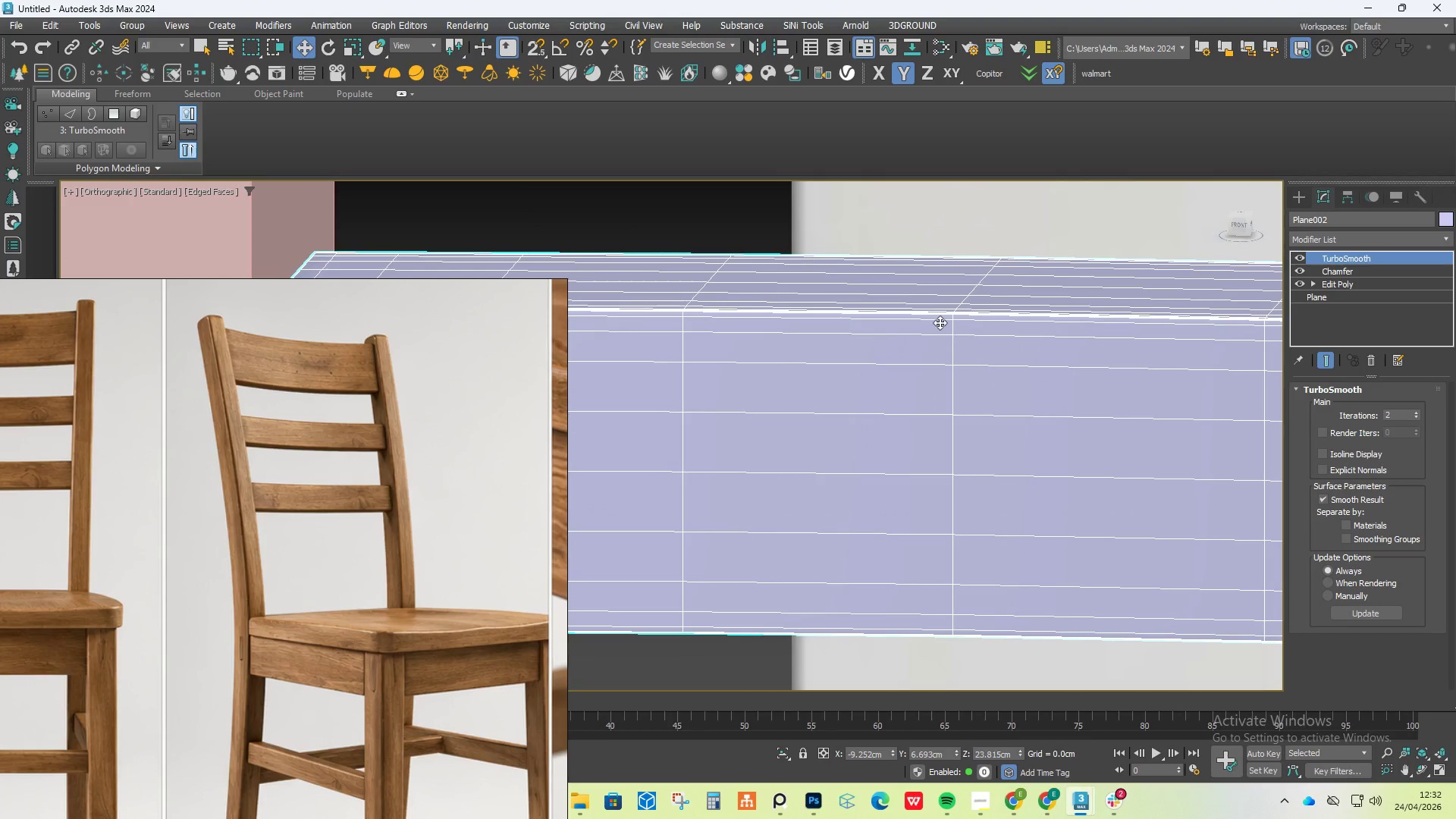 
scroll: coordinate [903, 363], scroll_direction: down, amount: 1.0
 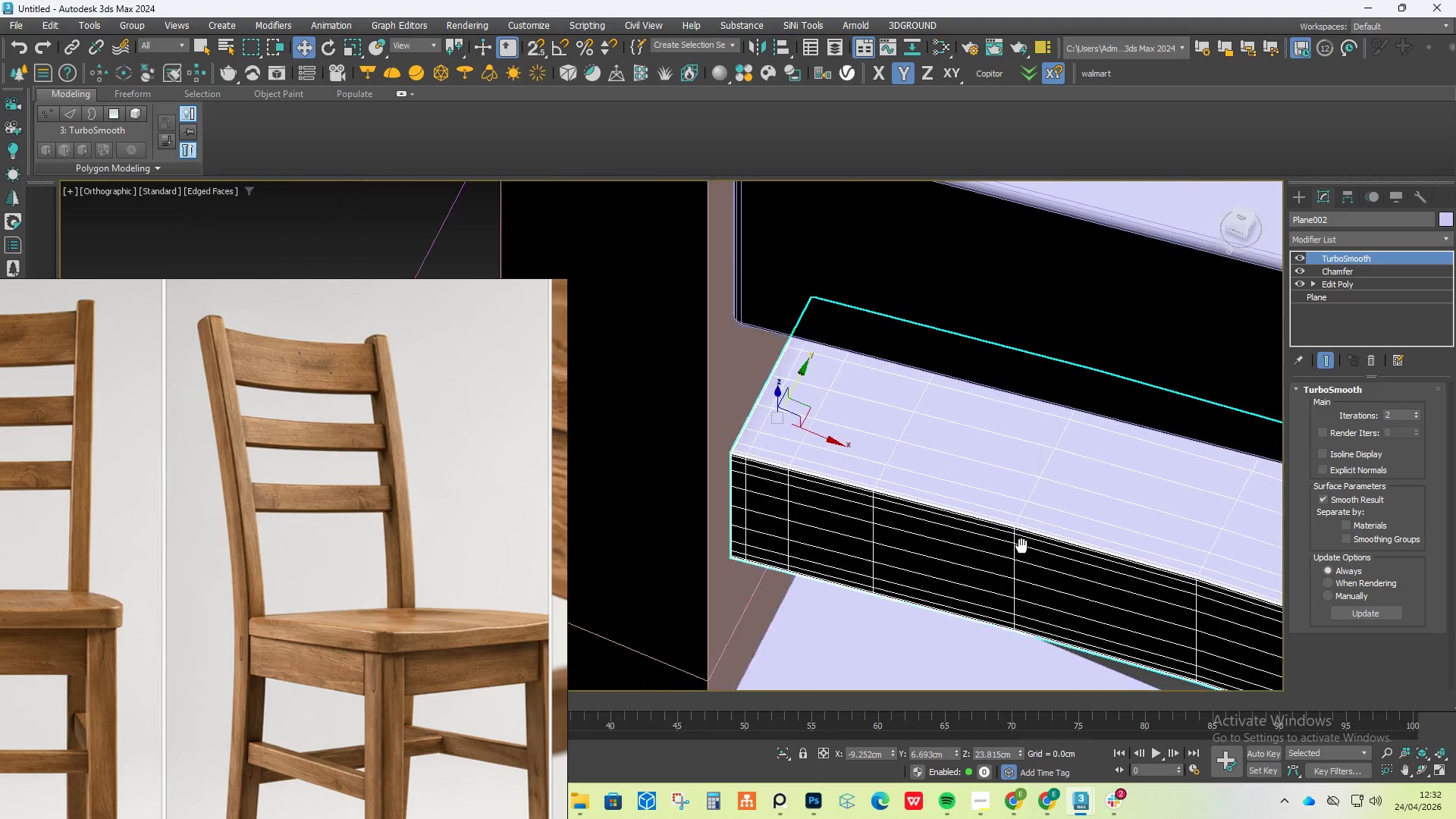 
scroll: coordinate [610, 453], scroll_direction: up, amount: 13.0
 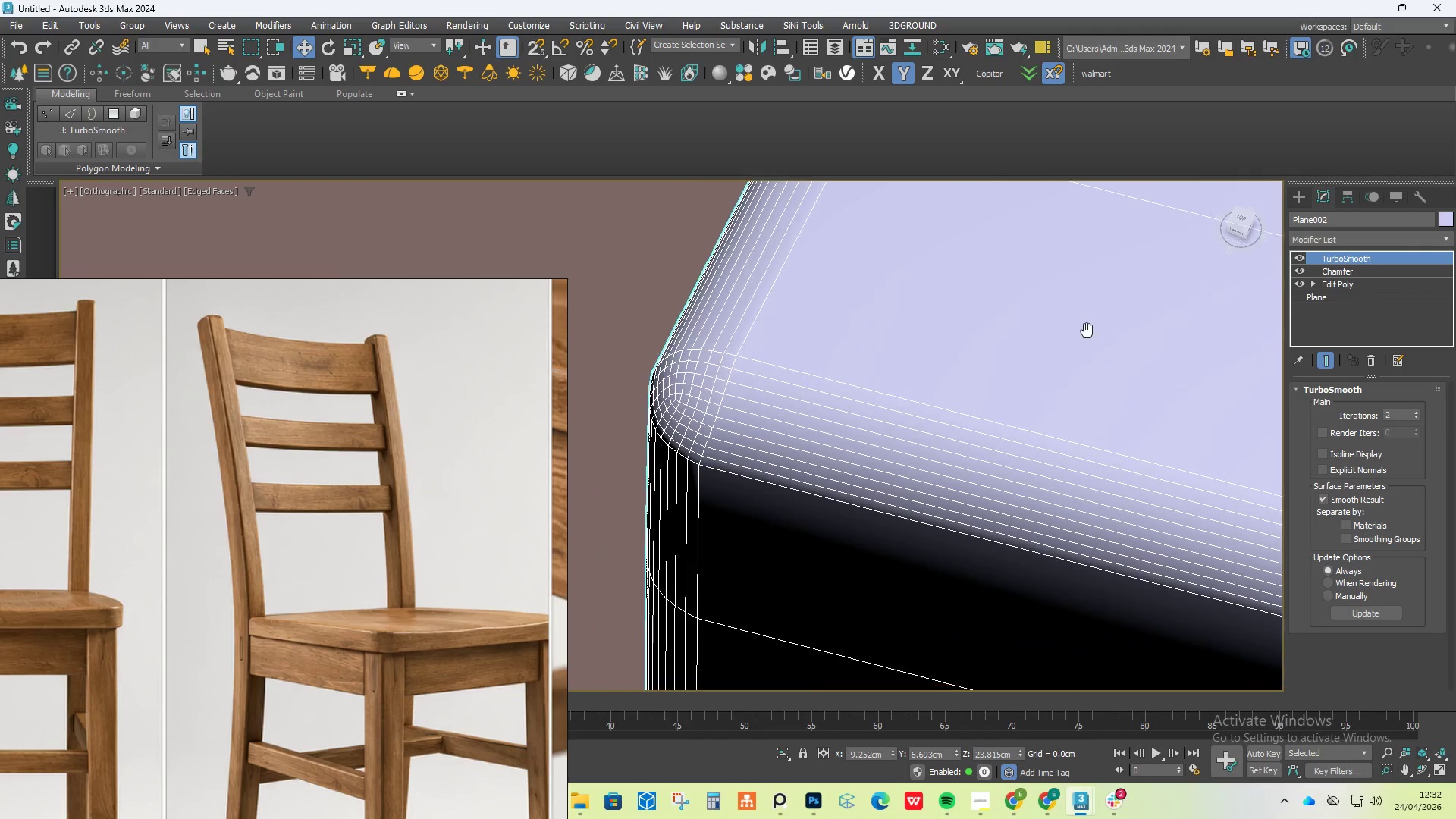 
scroll: coordinate [902, 357], scroll_direction: none, amount: 0.0
 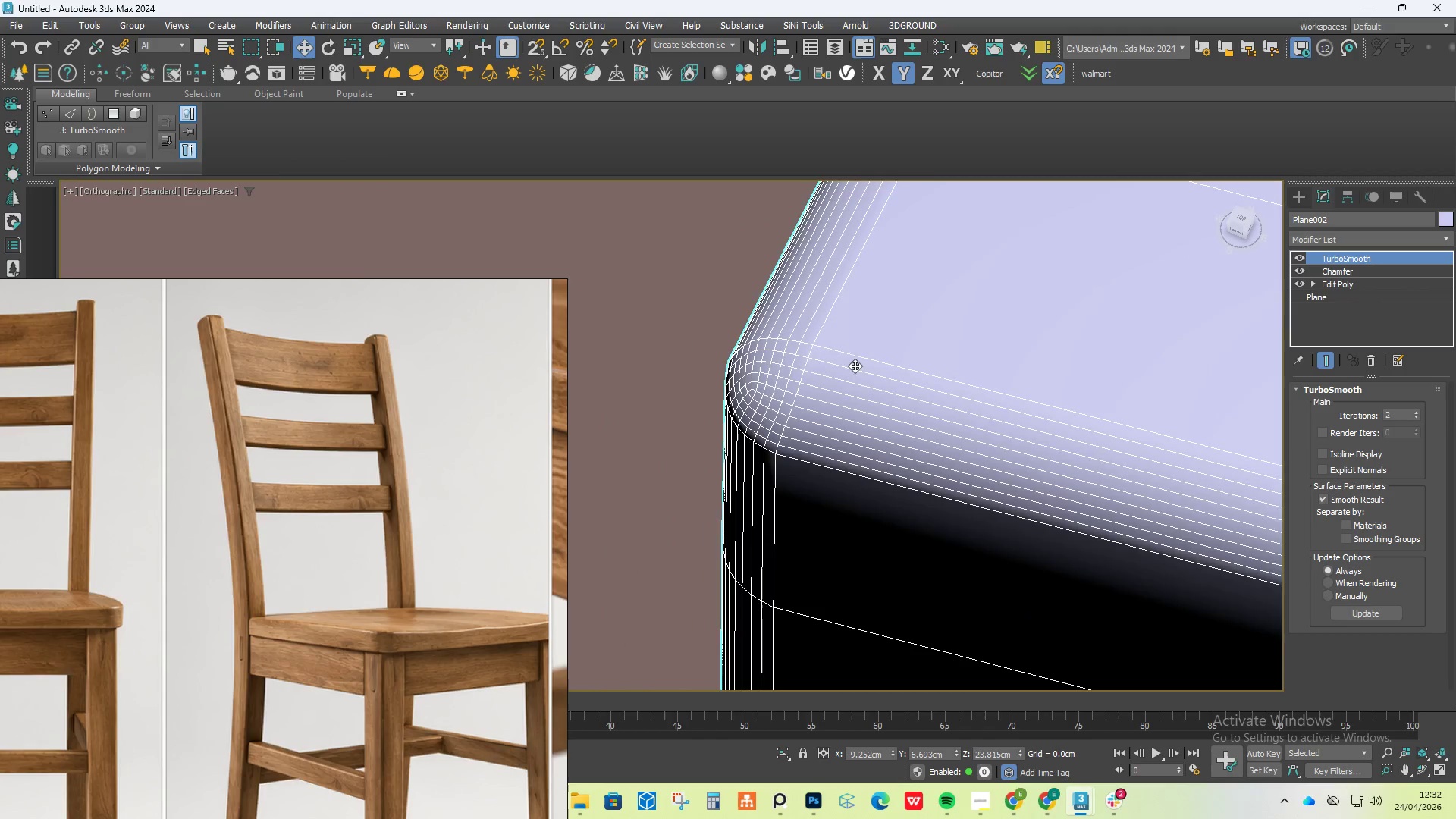 
hold_key(key=AltLeft, duration=1.44)
 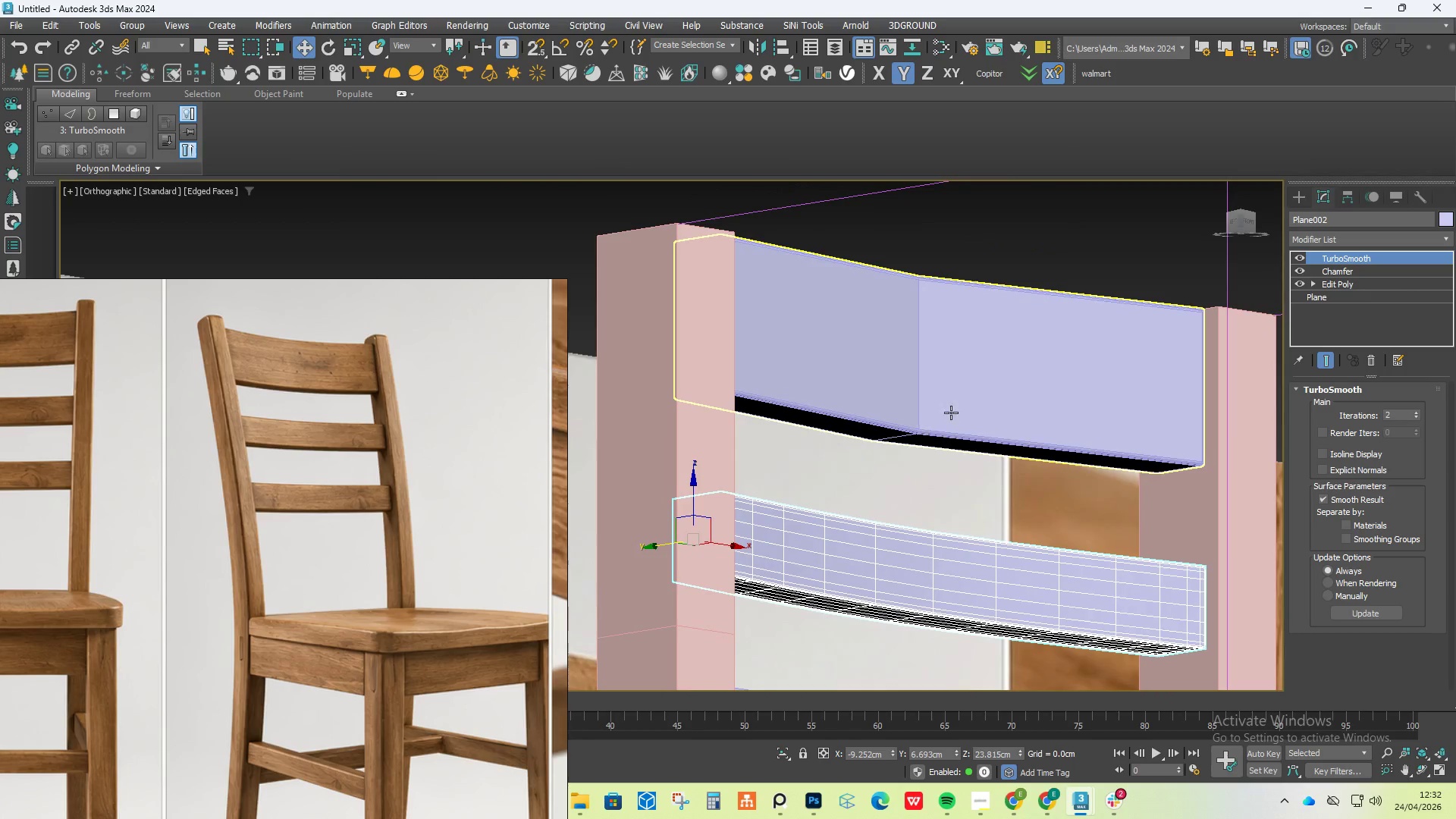 
scroll: coordinate [833, 340], scroll_direction: down, amount: 19.0
 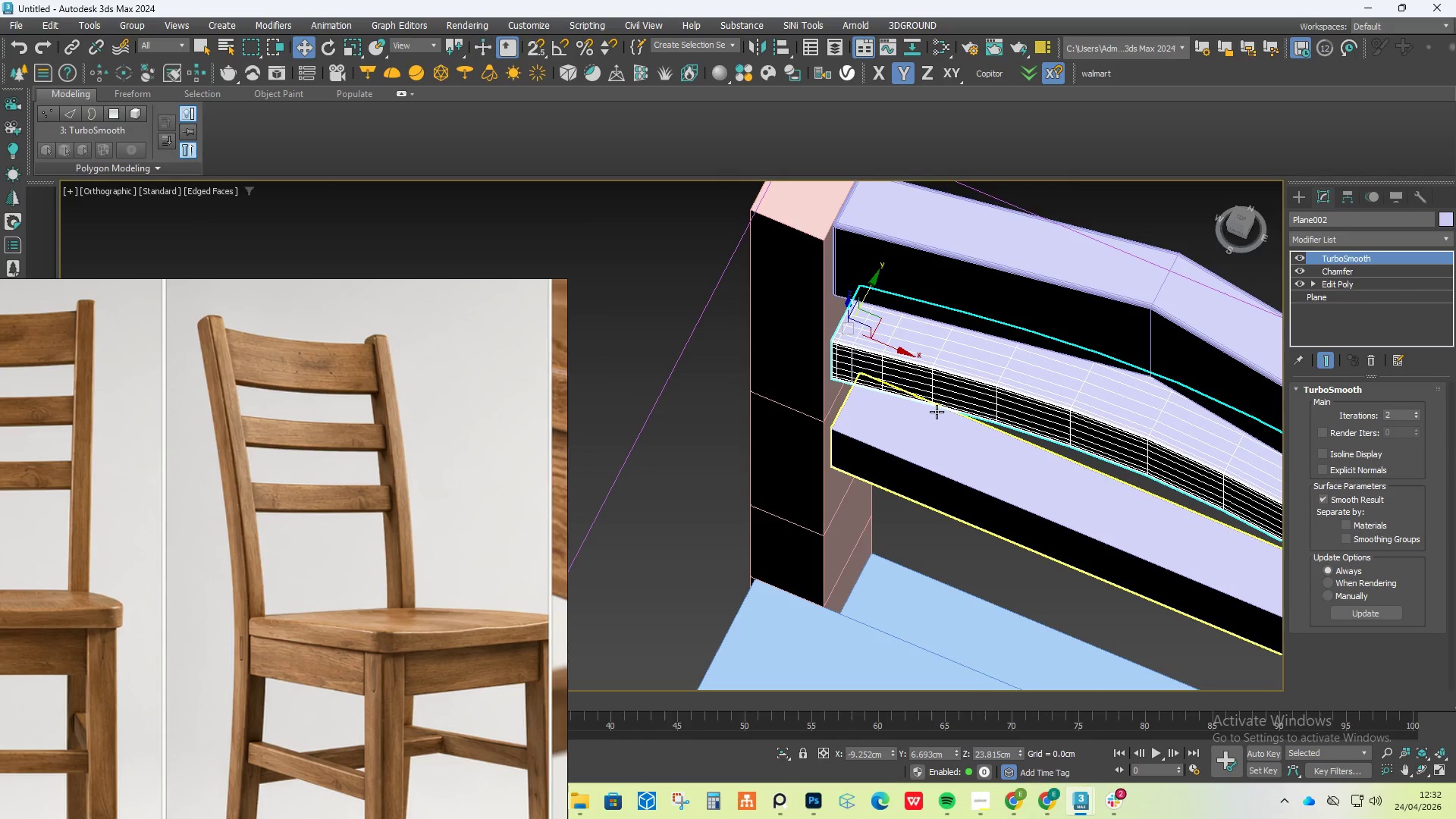 
left_click([967, 398])
 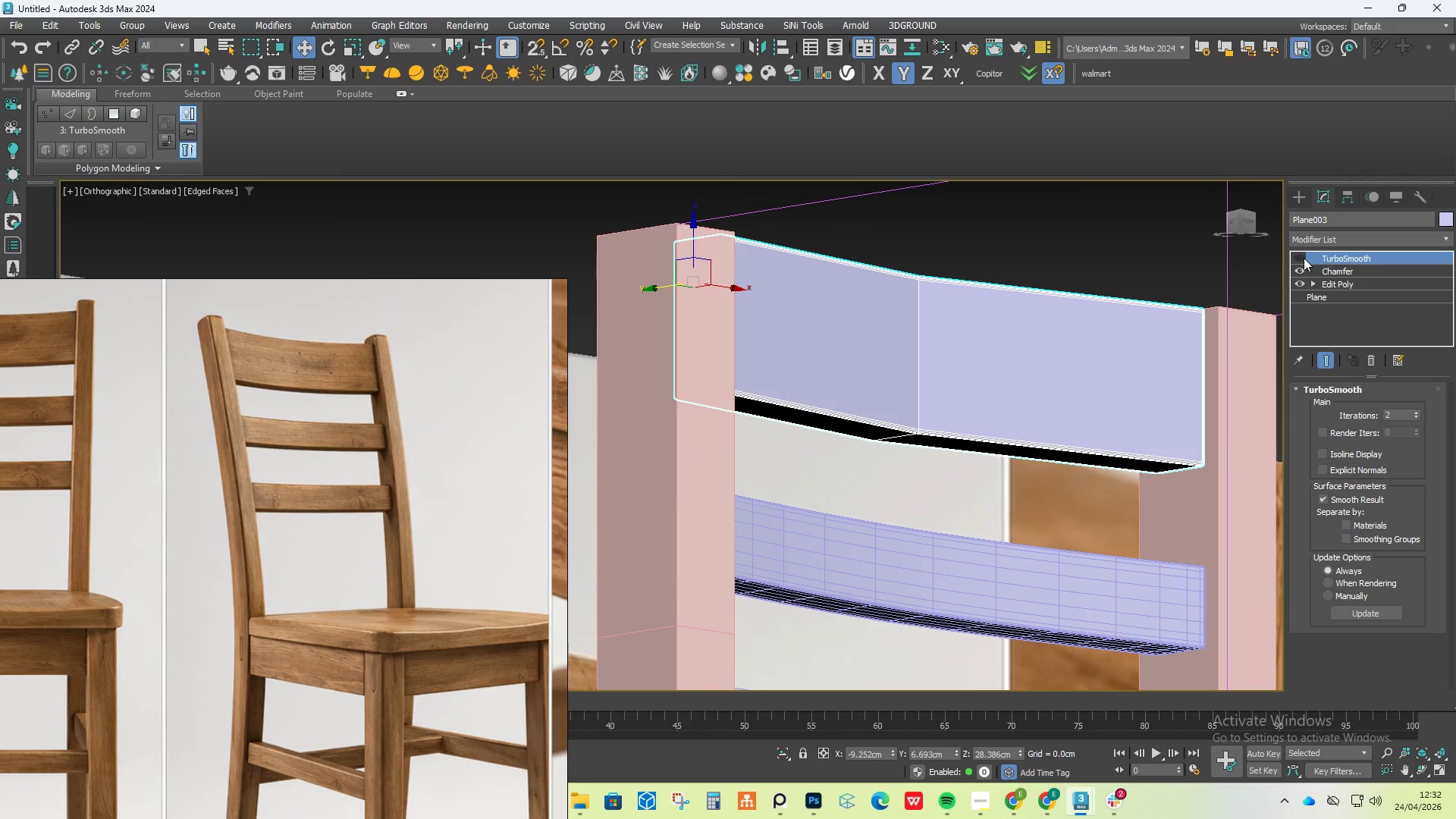 
left_click([1301, 256])
 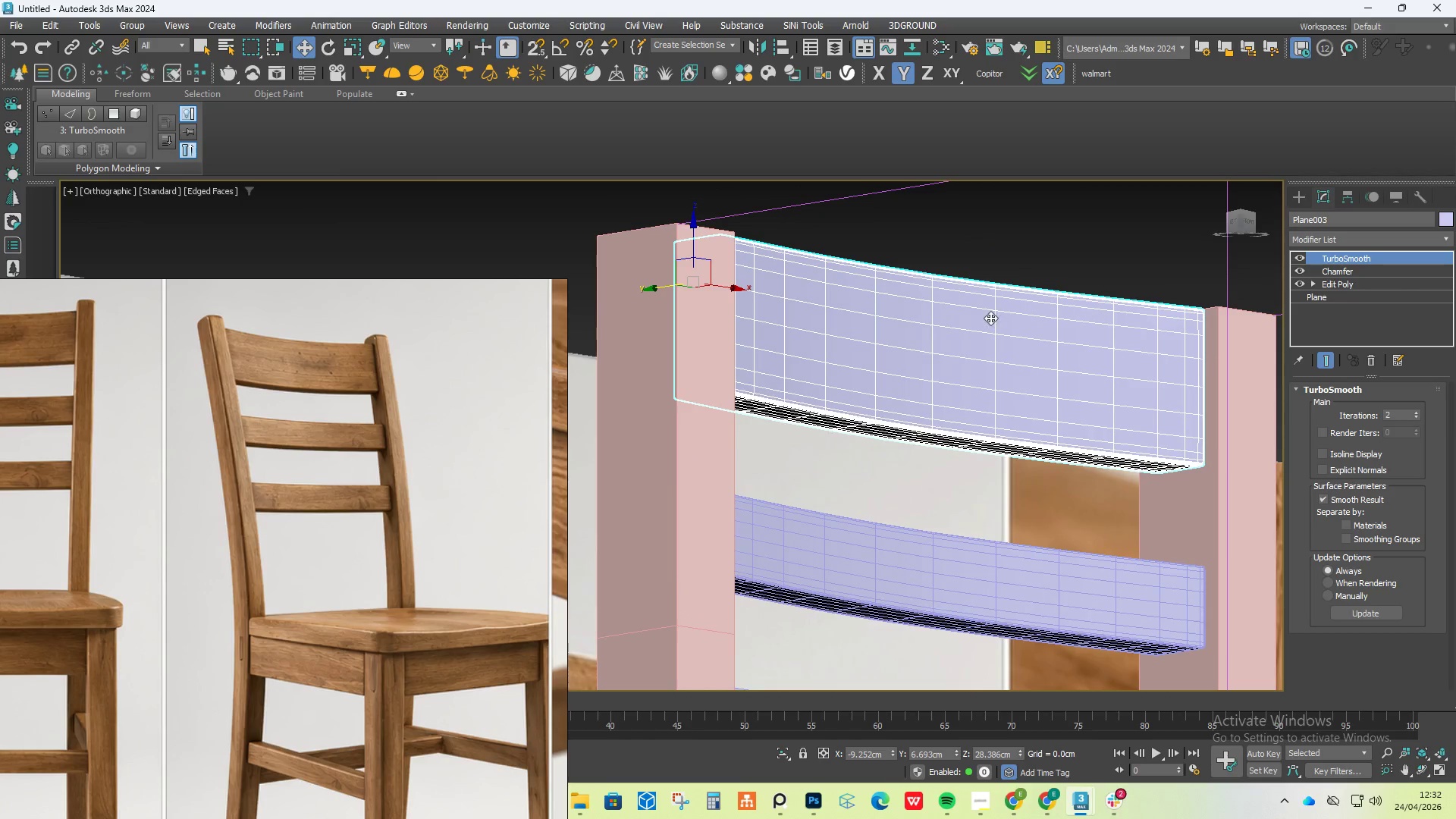 
scroll: coordinate [988, 319], scroll_direction: down, amount: 2.0
 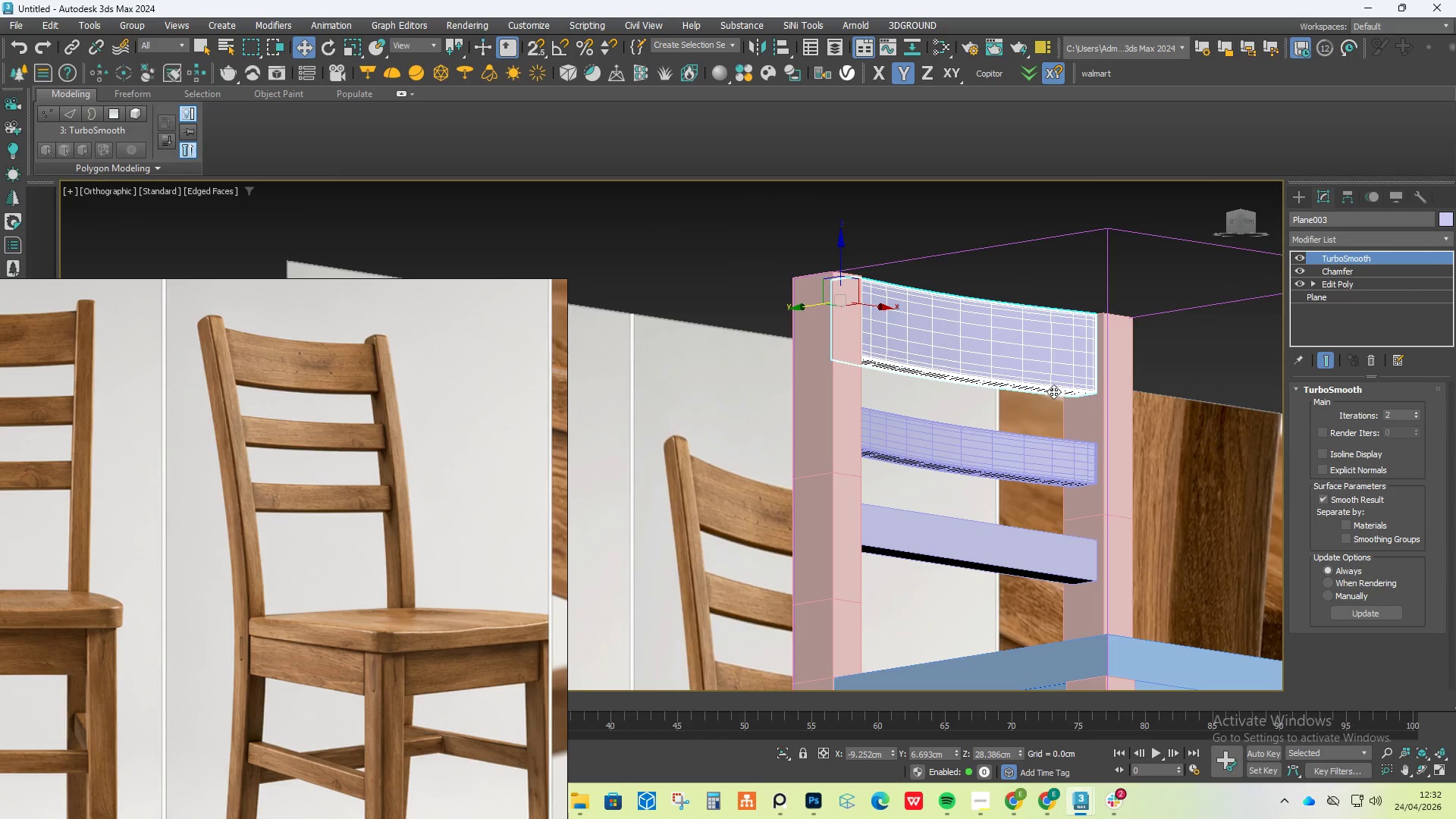 
key(F4)
 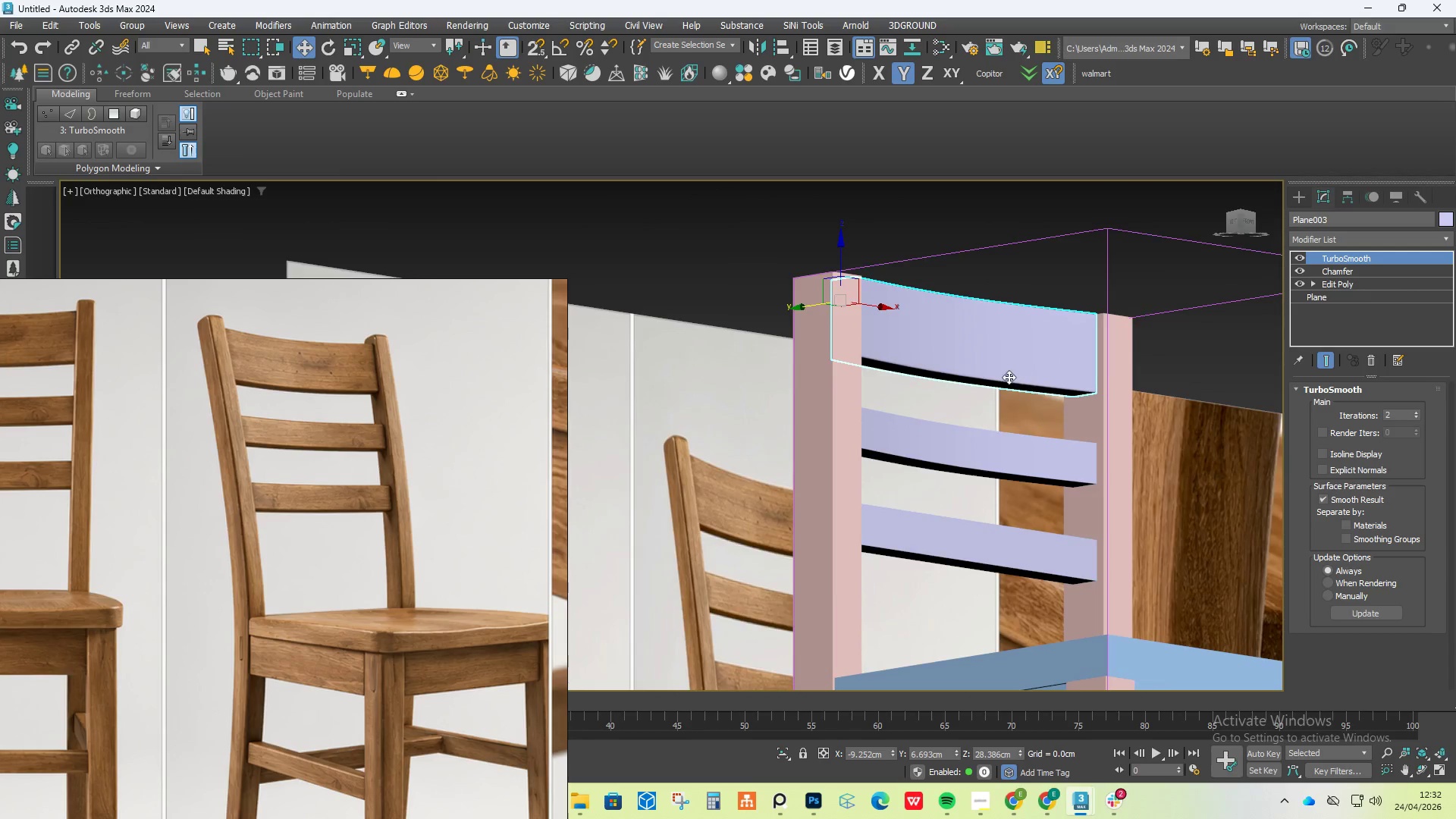 
hold_key(key=AltLeft, duration=1.8)
 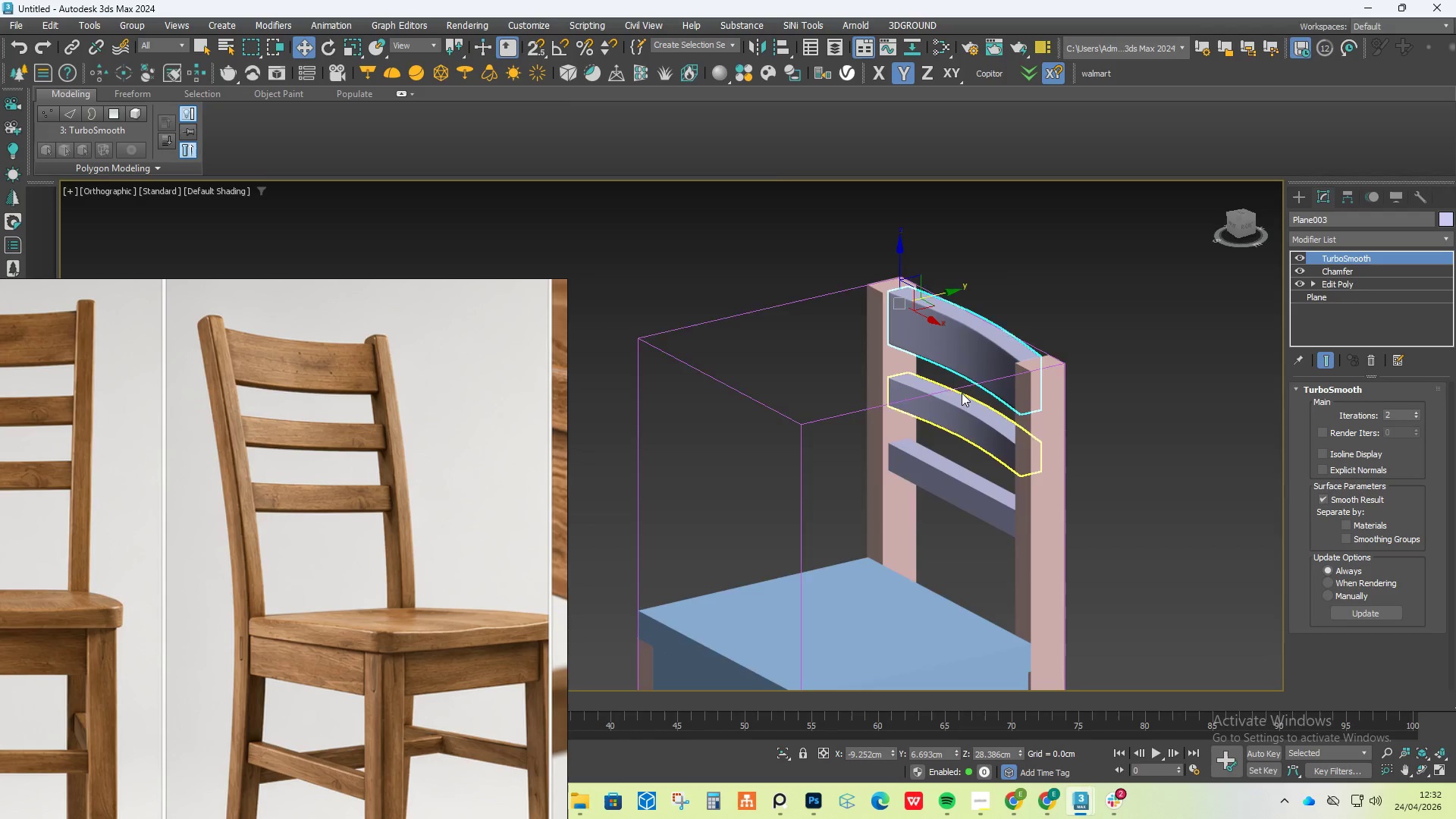 
scroll: coordinate [999, 377], scroll_direction: down, amount: 1.0
 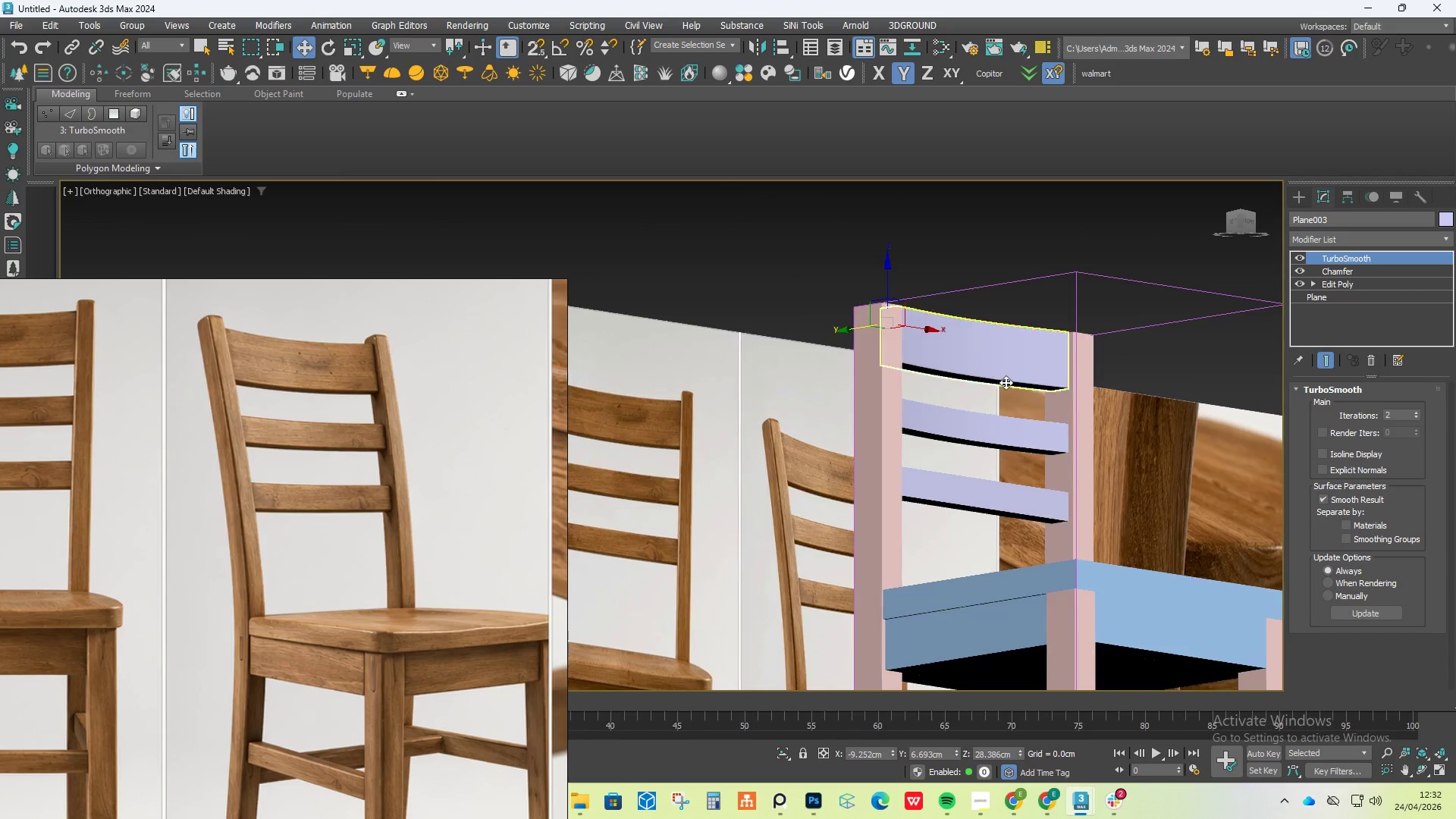 
scroll: coordinate [852, 464], scroll_direction: up, amount: 14.0
 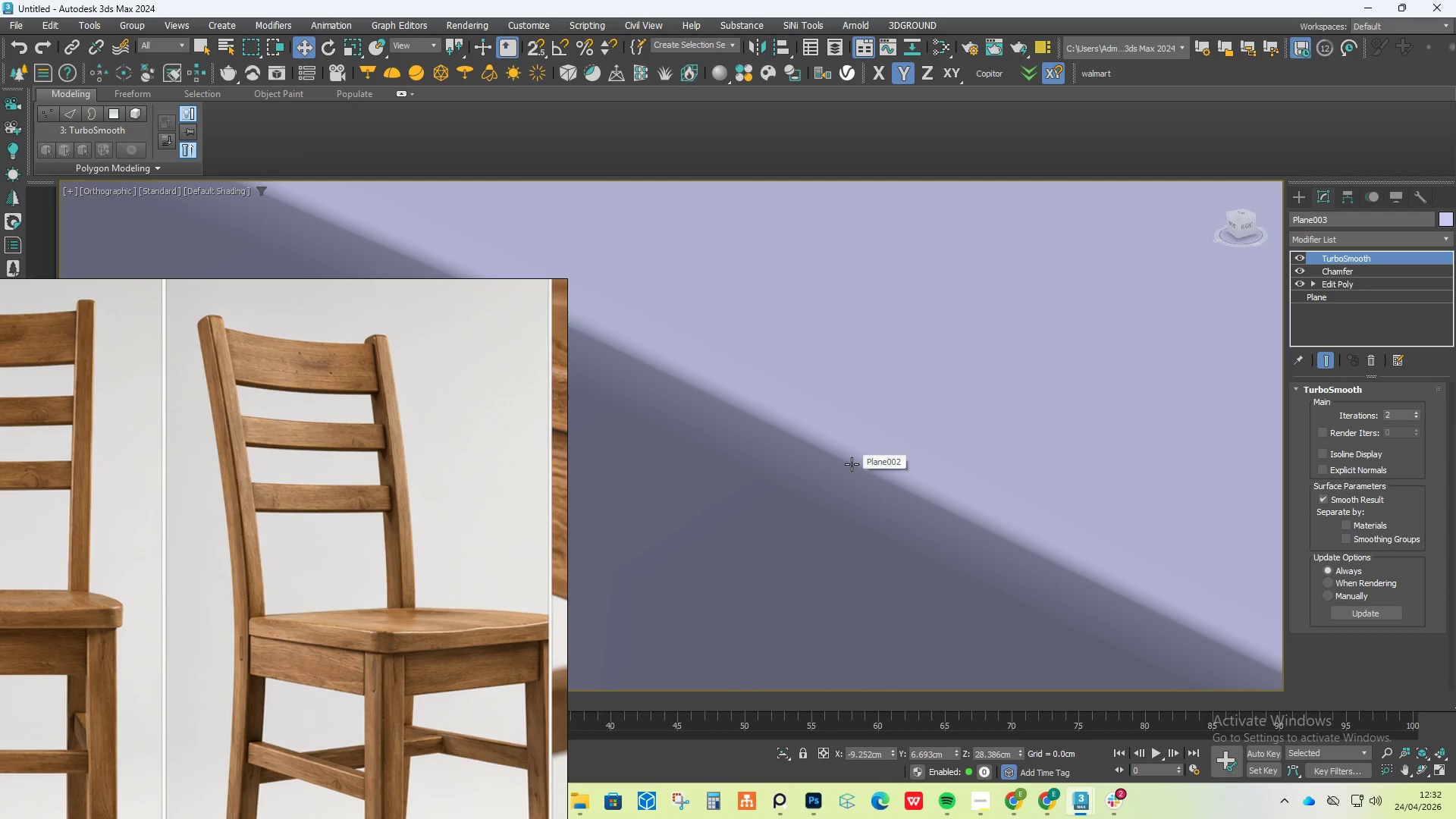 
scroll: coordinate [858, 440], scroll_direction: down, amount: 13.0
 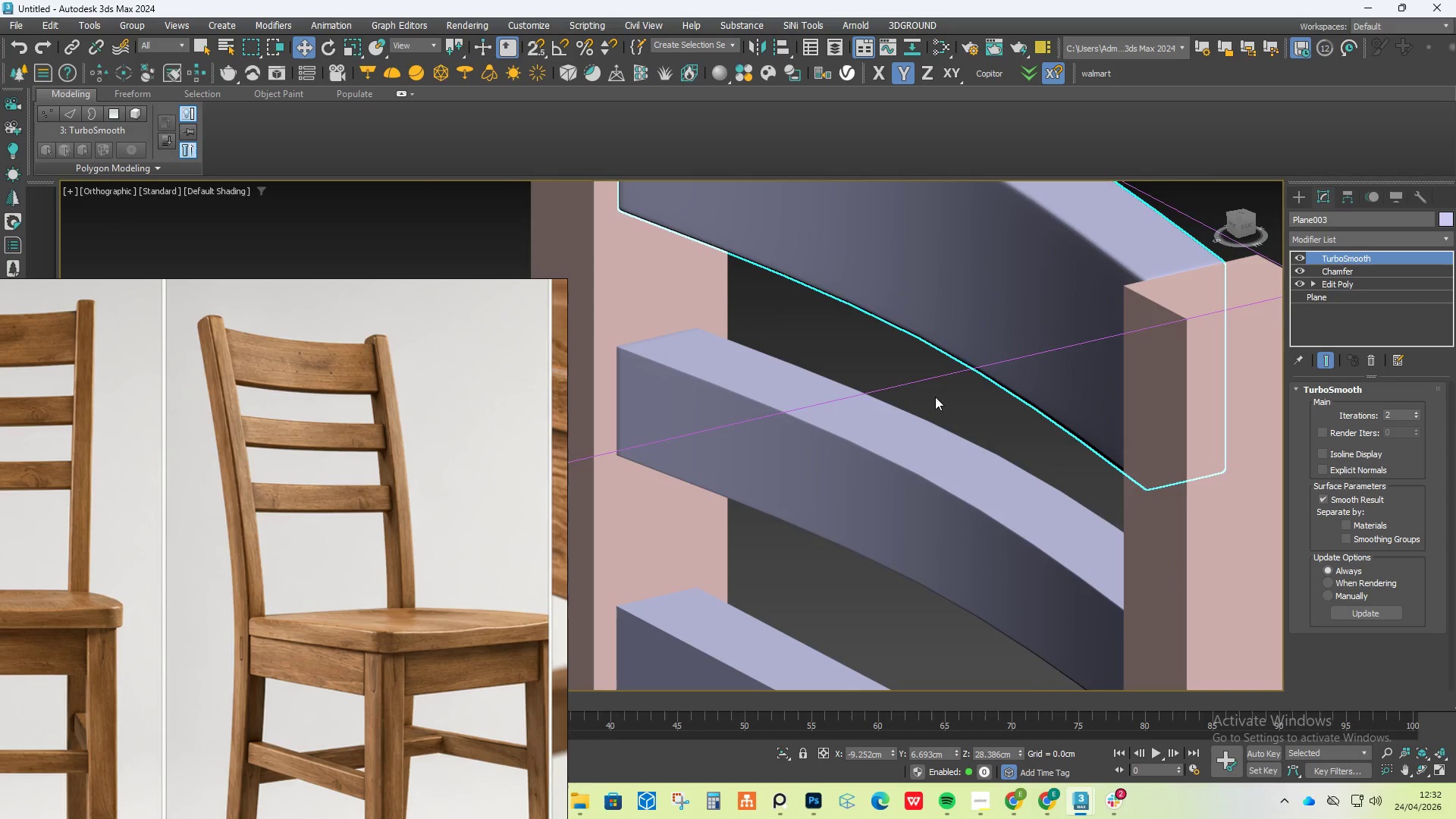 
hold_key(key=AltLeft, duration=2.98)
 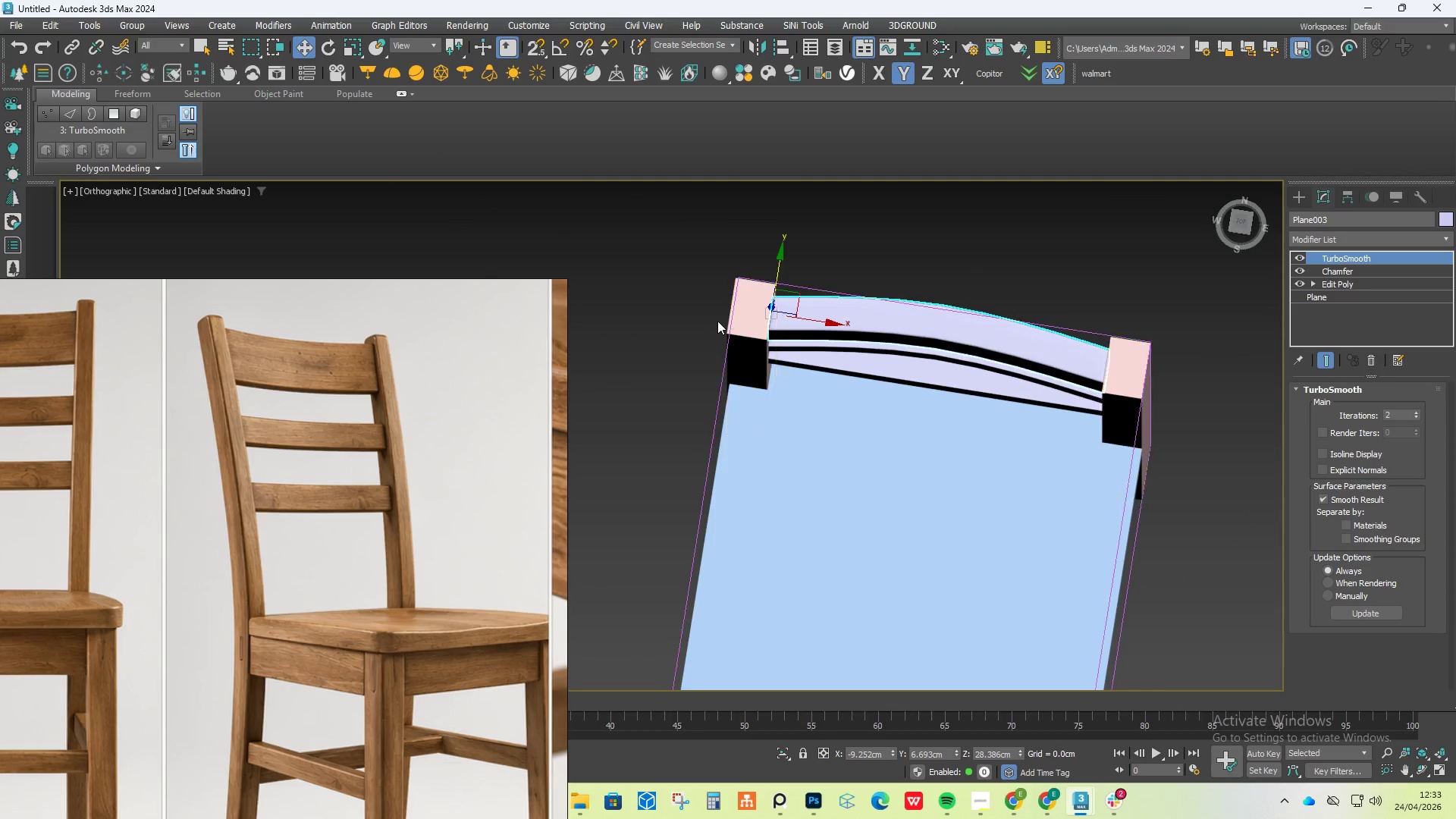 
scroll: coordinate [938, 393], scroll_direction: down, amount: 3.0
 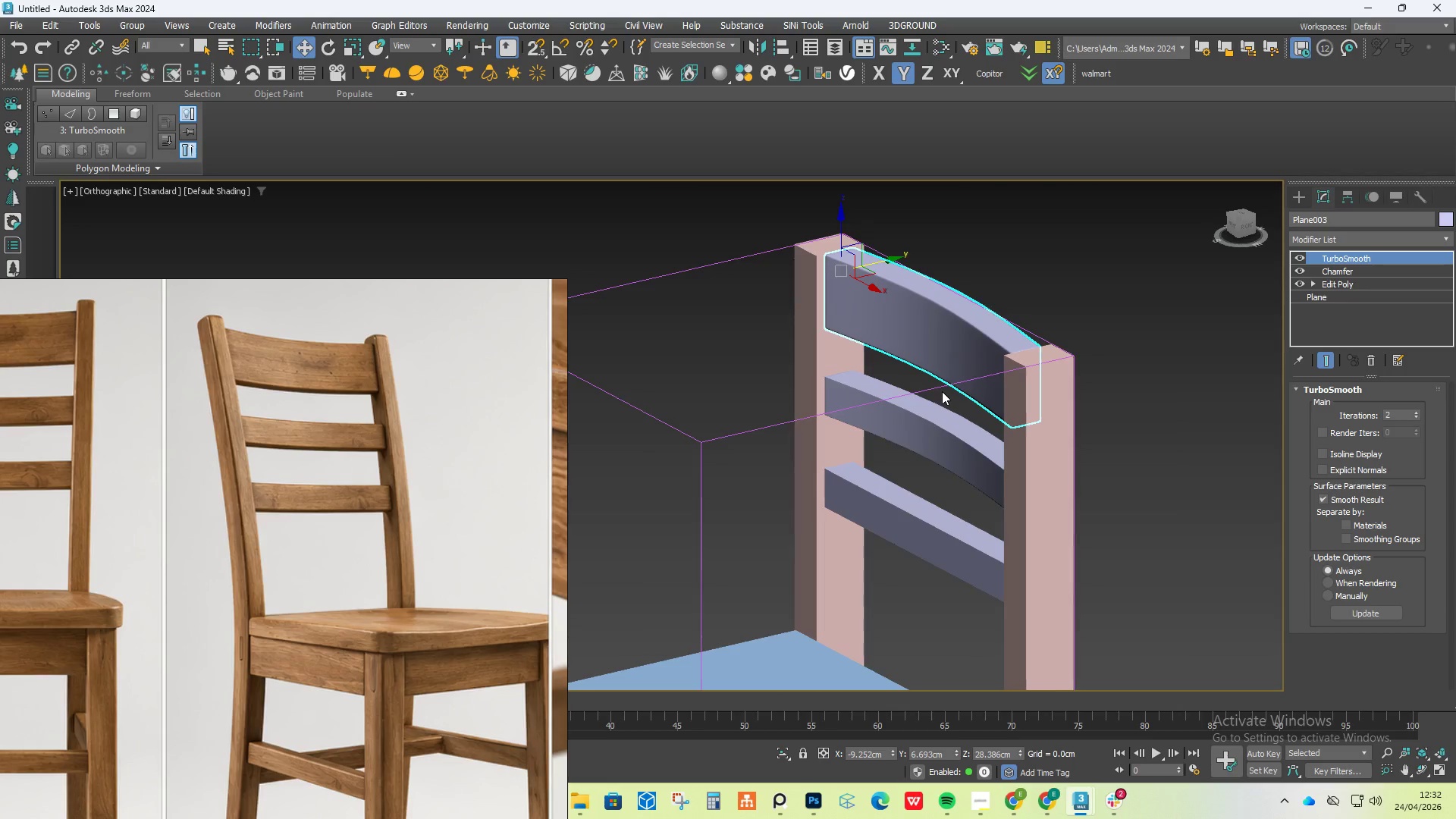 
scroll: coordinate [731, 338], scroll_direction: up, amount: 5.0
 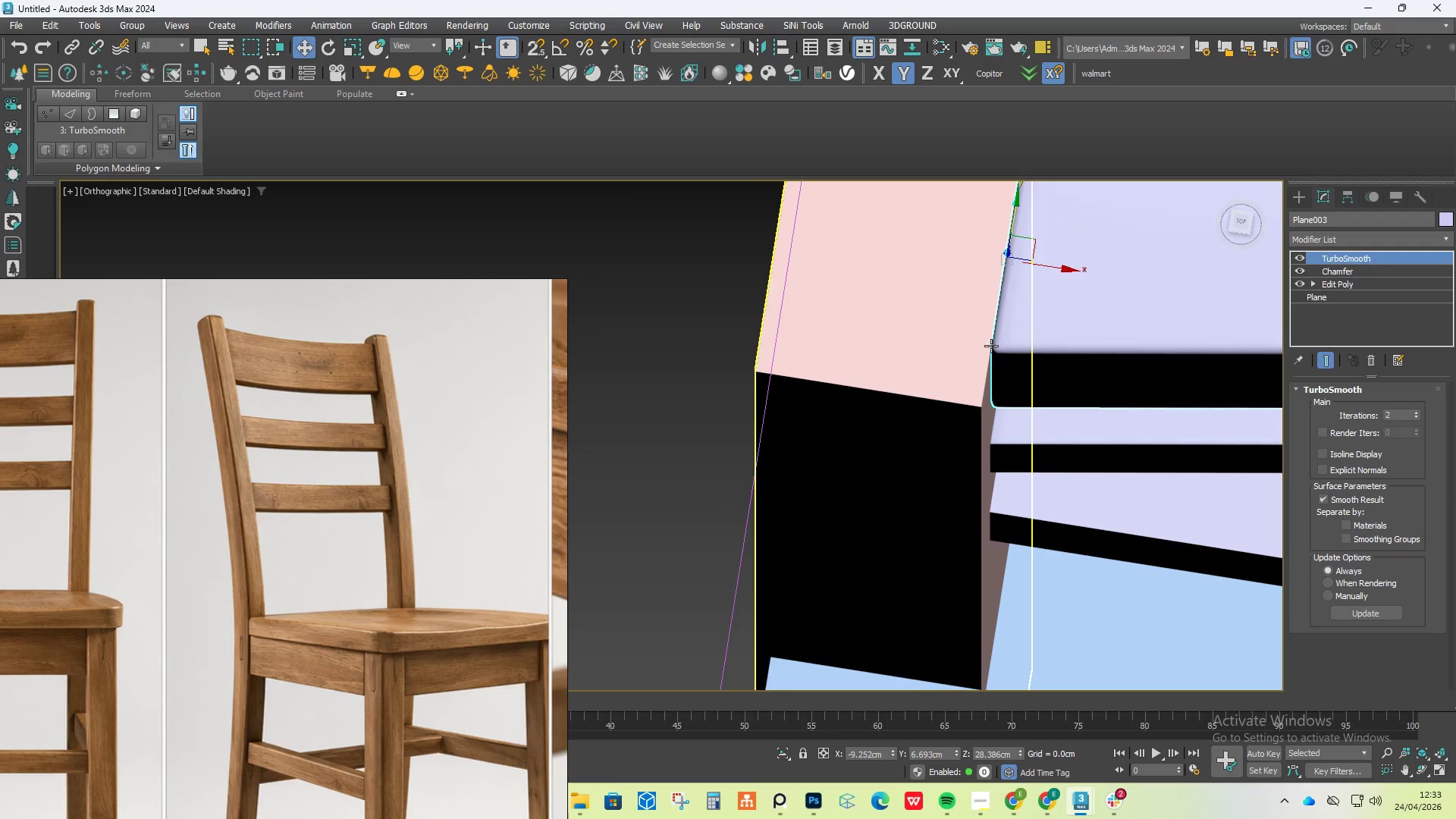 
scroll: coordinate [1004, 346], scroll_direction: down, amount: 2.0
 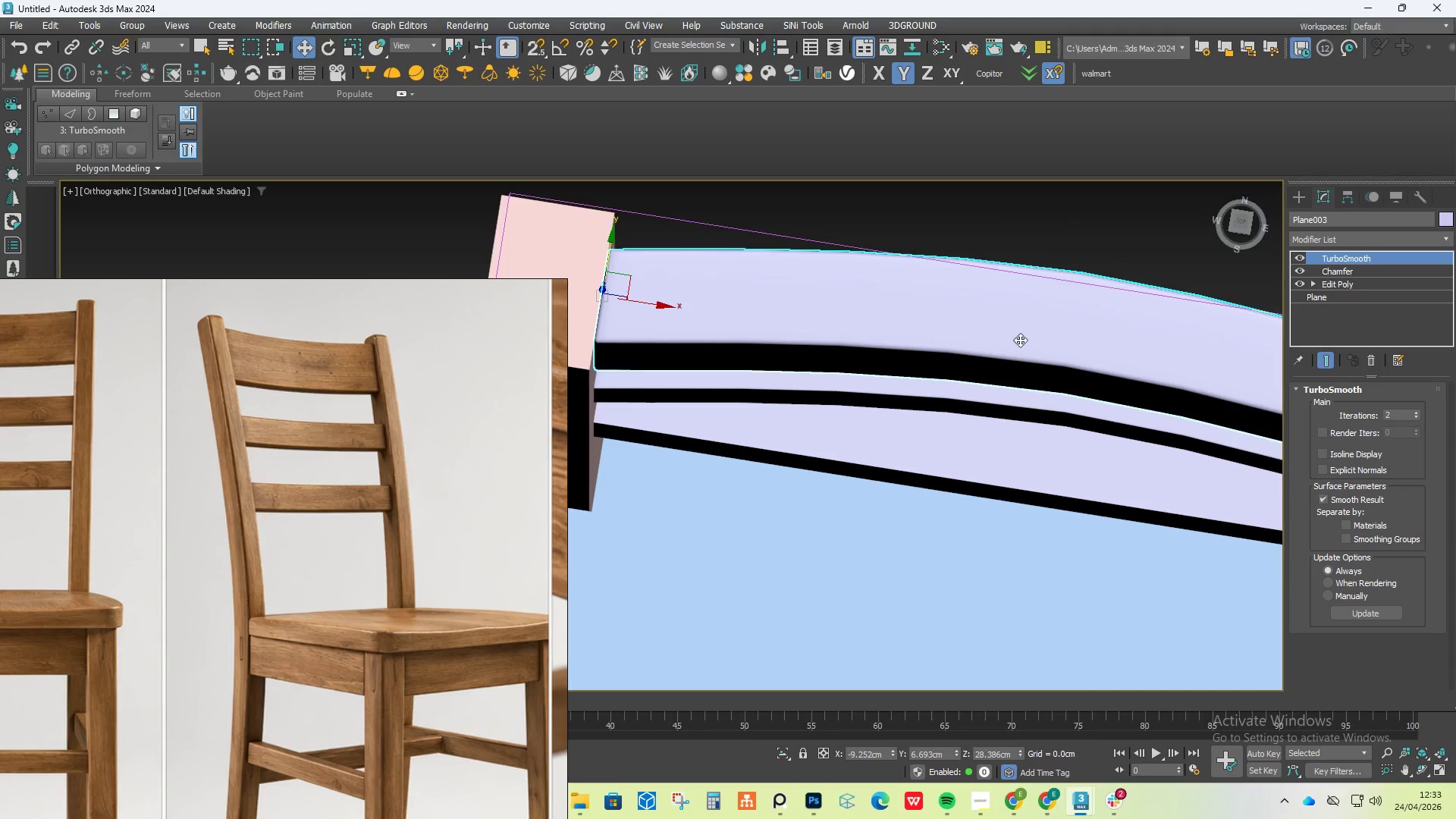 
scroll: coordinate [1058, 385], scroll_direction: up, amount: 2.0
 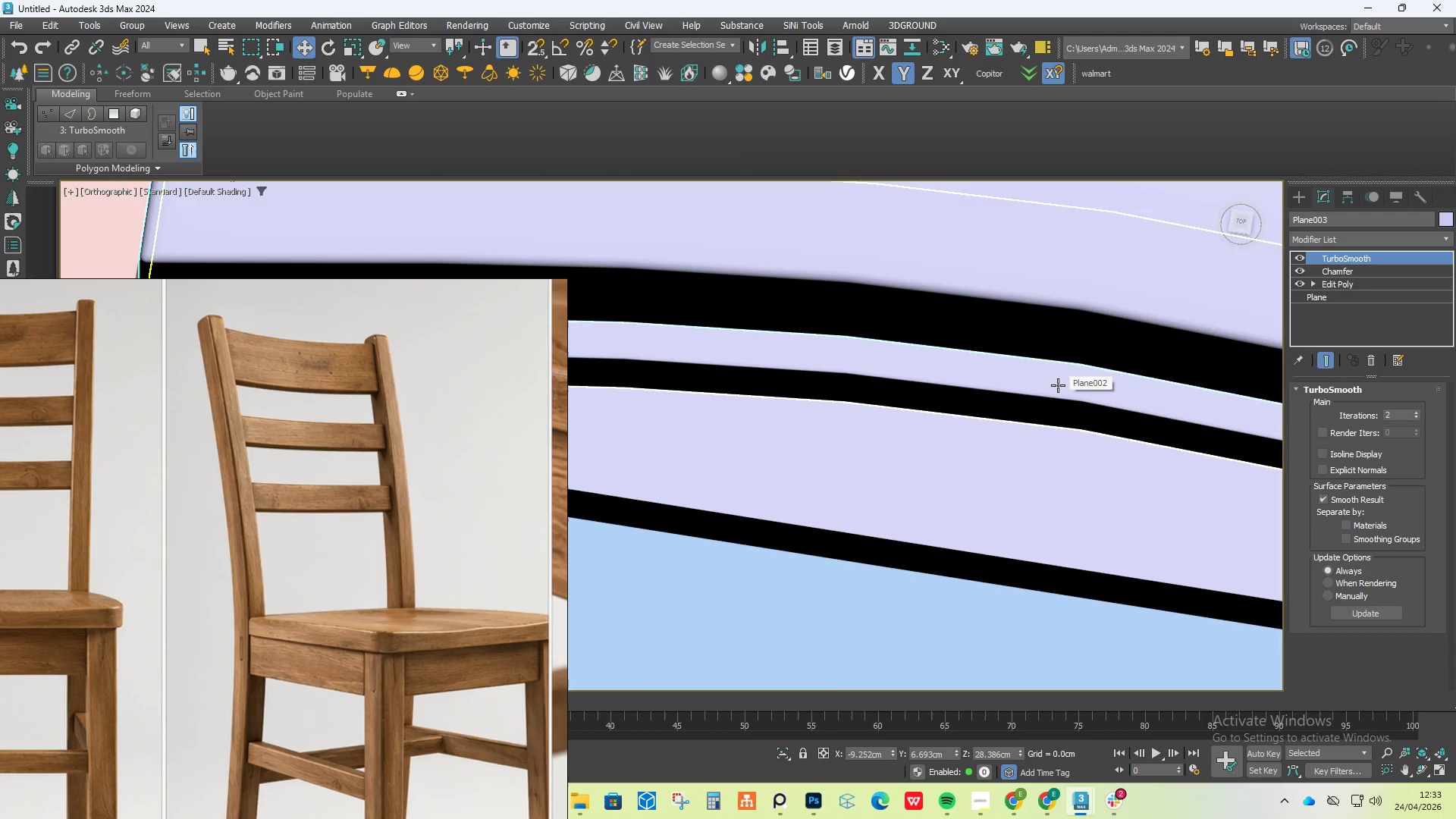 
scroll: coordinate [1058, 385], scroll_direction: down, amount: 4.0
 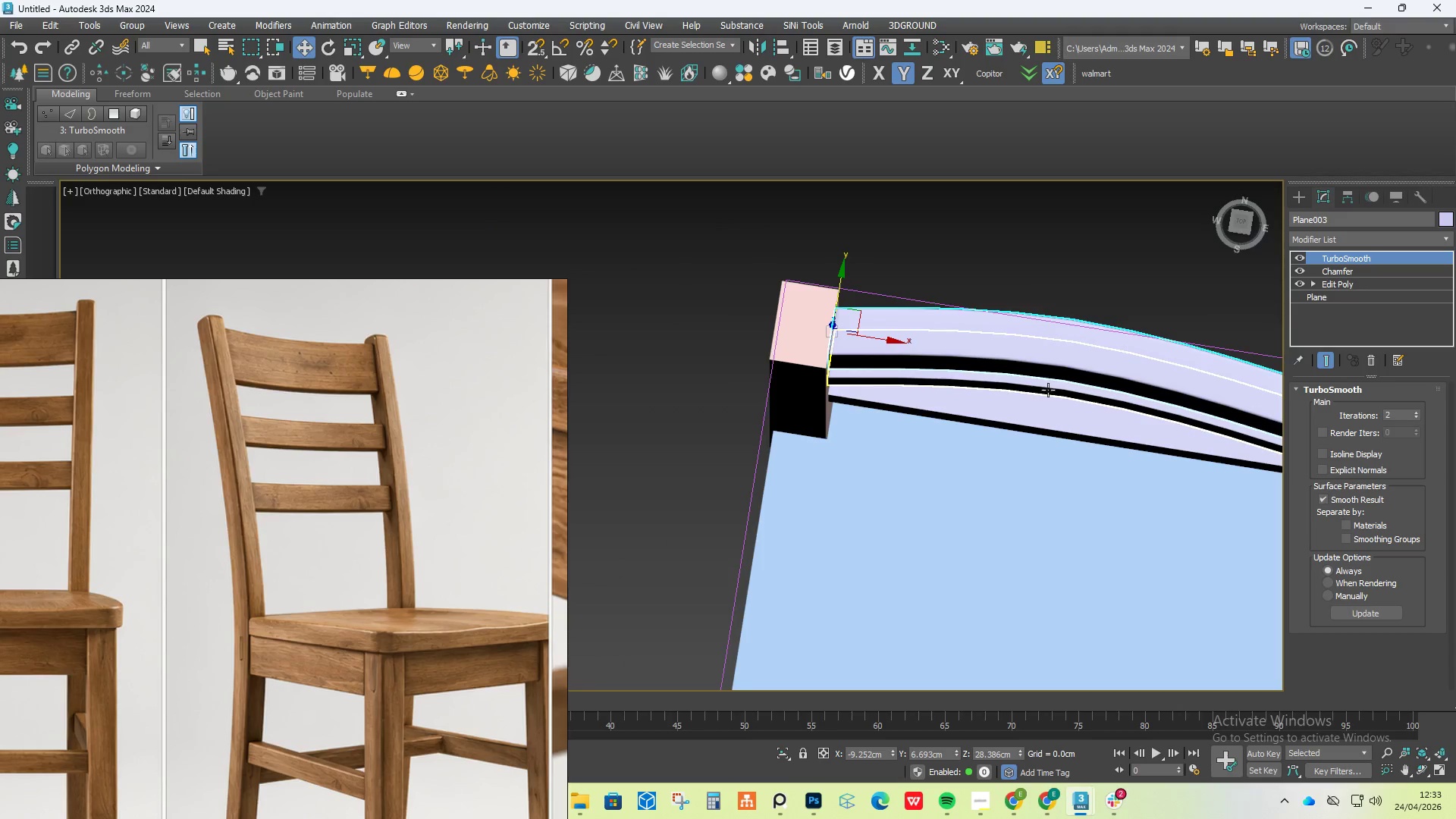 
hold_key(key=AltLeft, duration=1.86)
scroll: coordinate [1050, 381], scroll_direction: up, amount: 1.0
 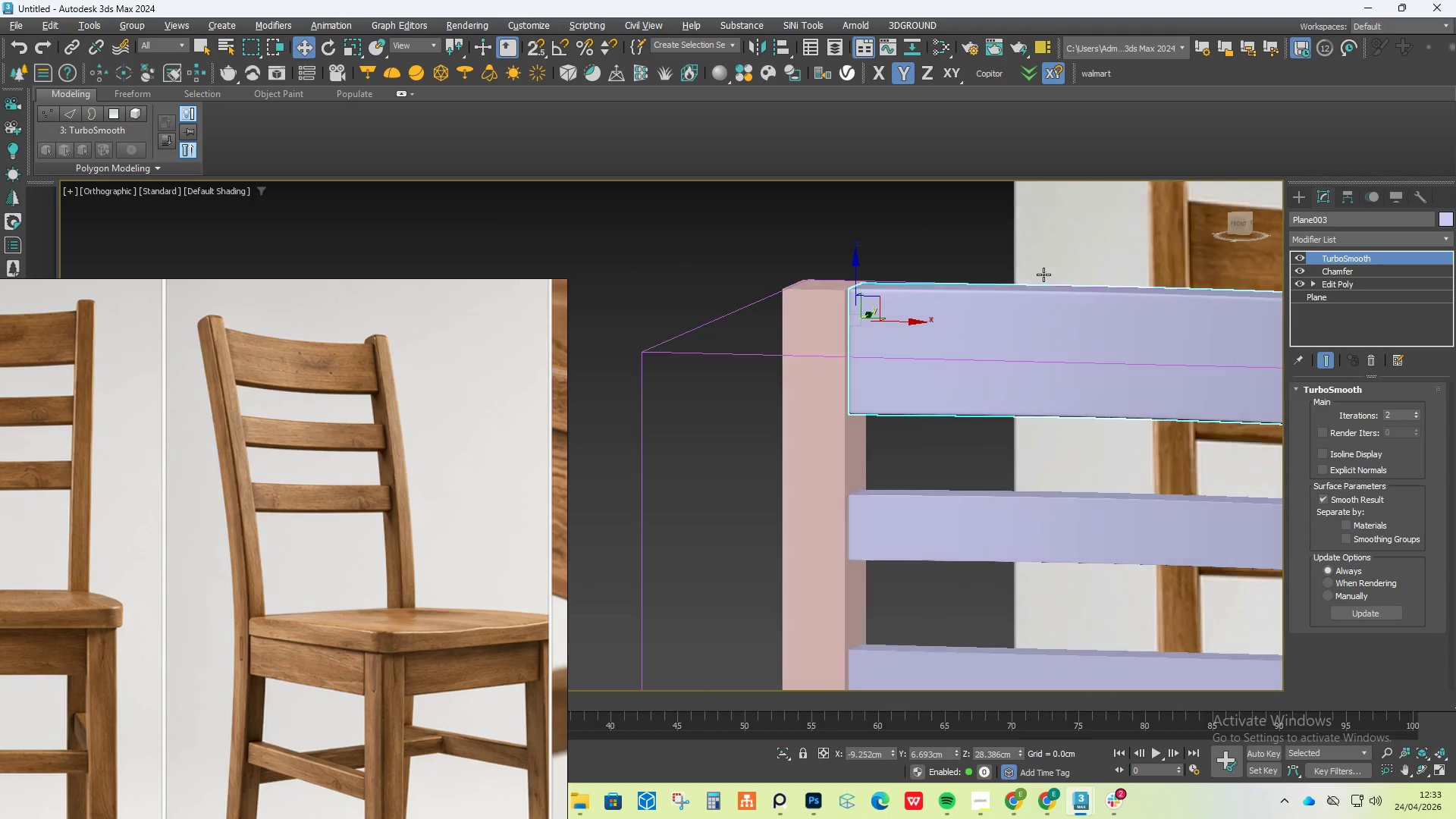 
scroll: coordinate [1097, 278], scroll_direction: down, amount: 2.0
 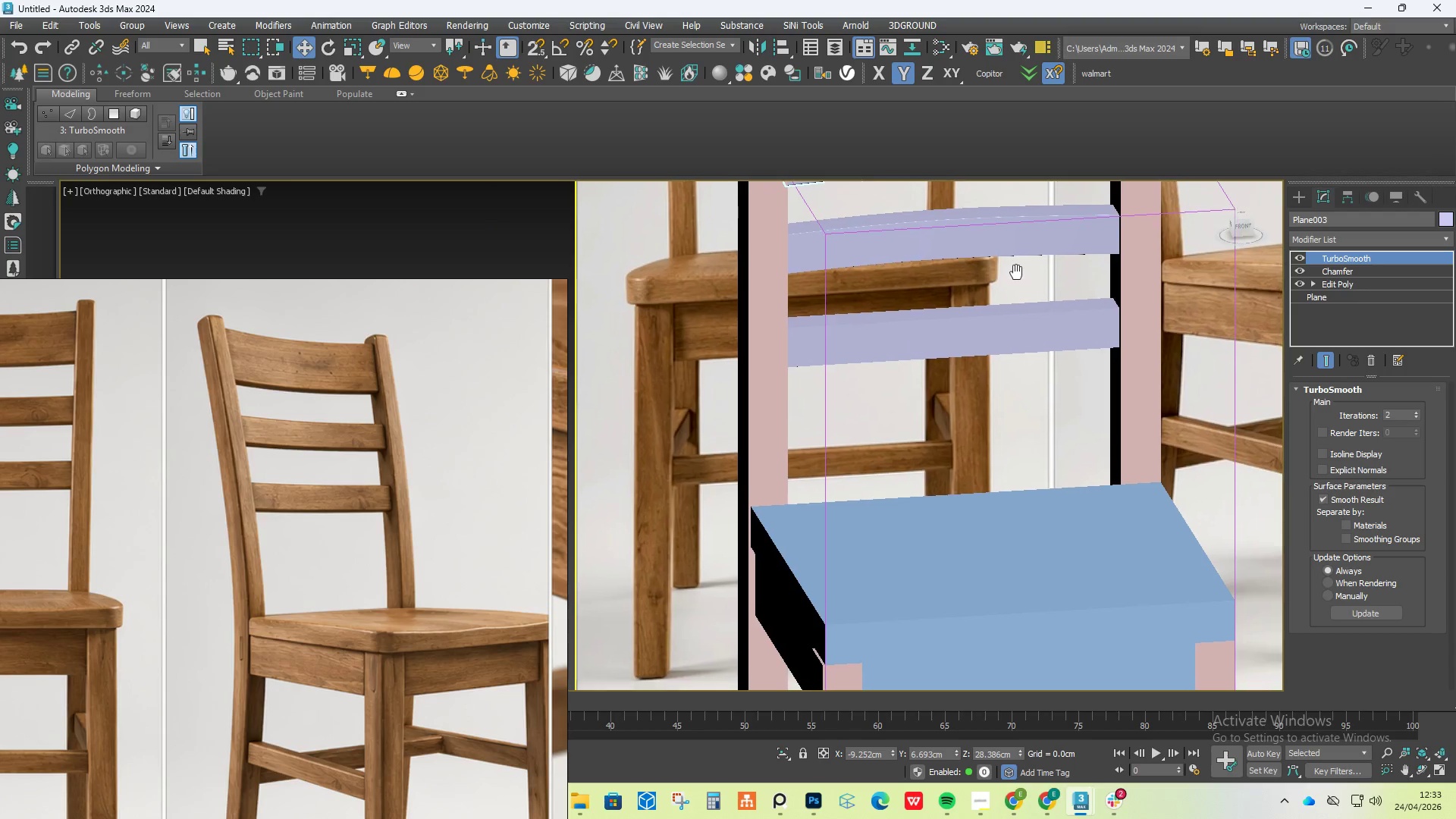 
hold_key(key=AltLeft, duration=0.72)
scroll: coordinate [1050, 365], scroll_direction: down, amount: 1.0
 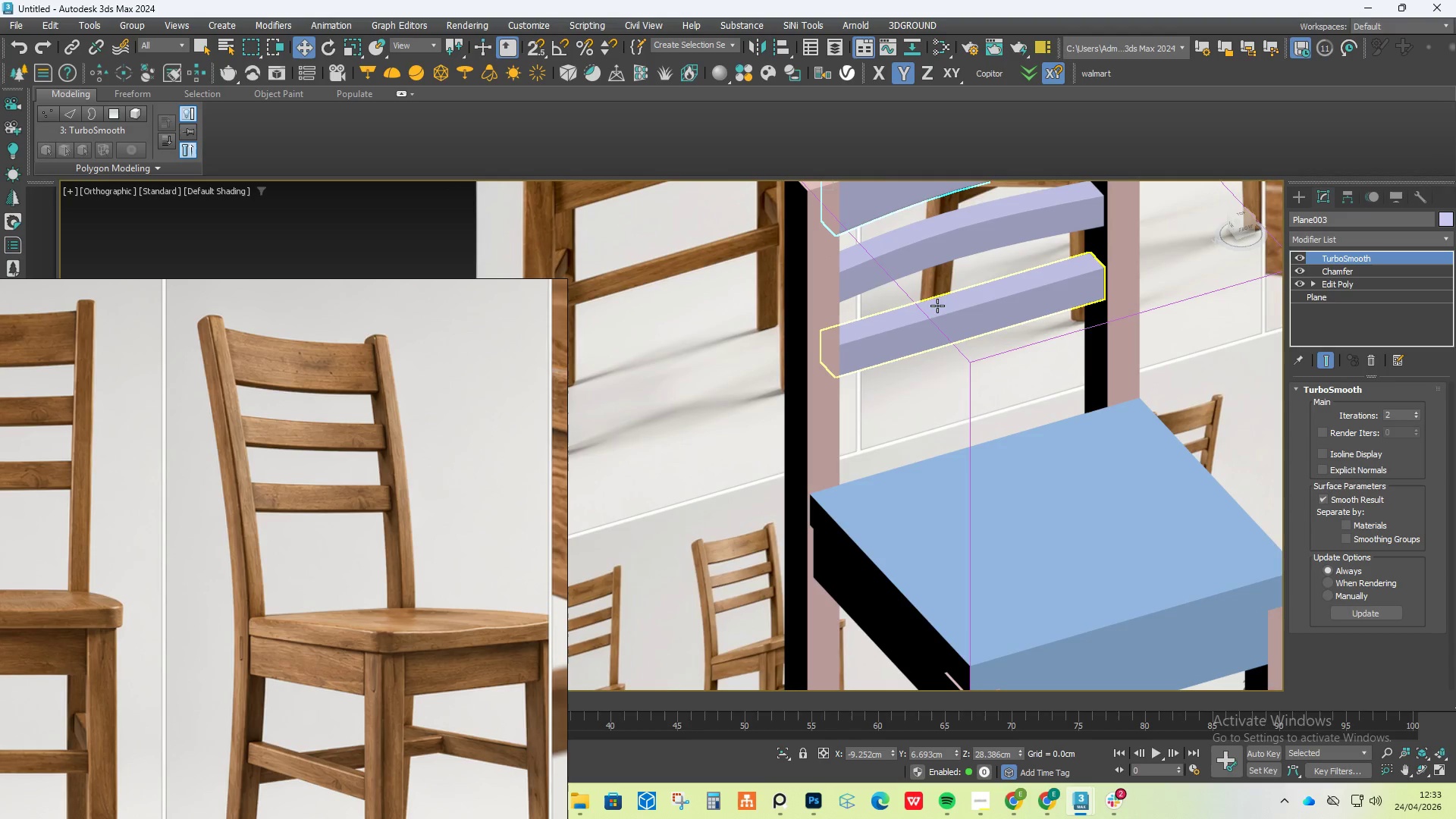 
left_click([942, 306])
 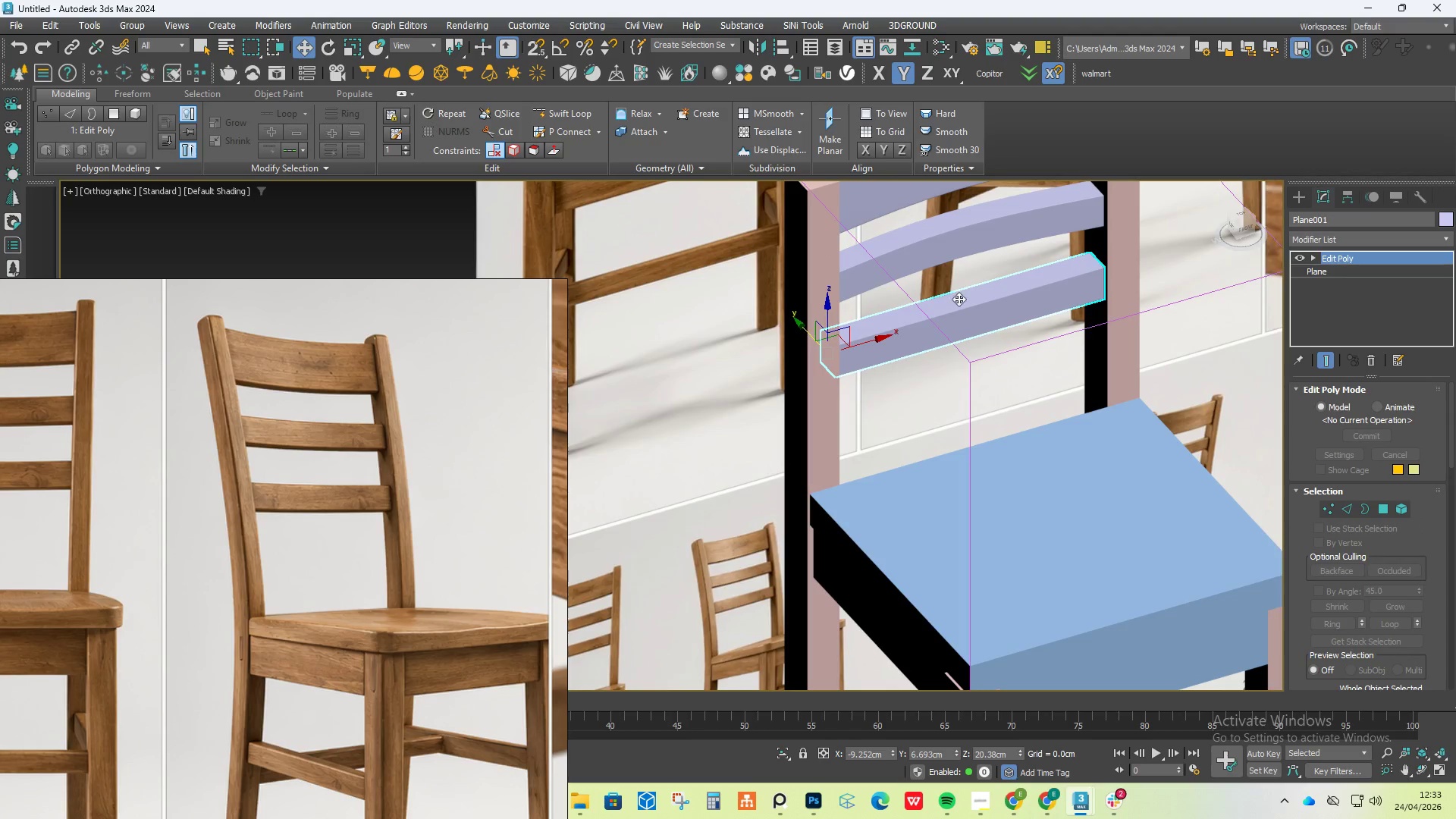 
scroll: coordinate [967, 300], scroll_direction: down, amount: 1.0
 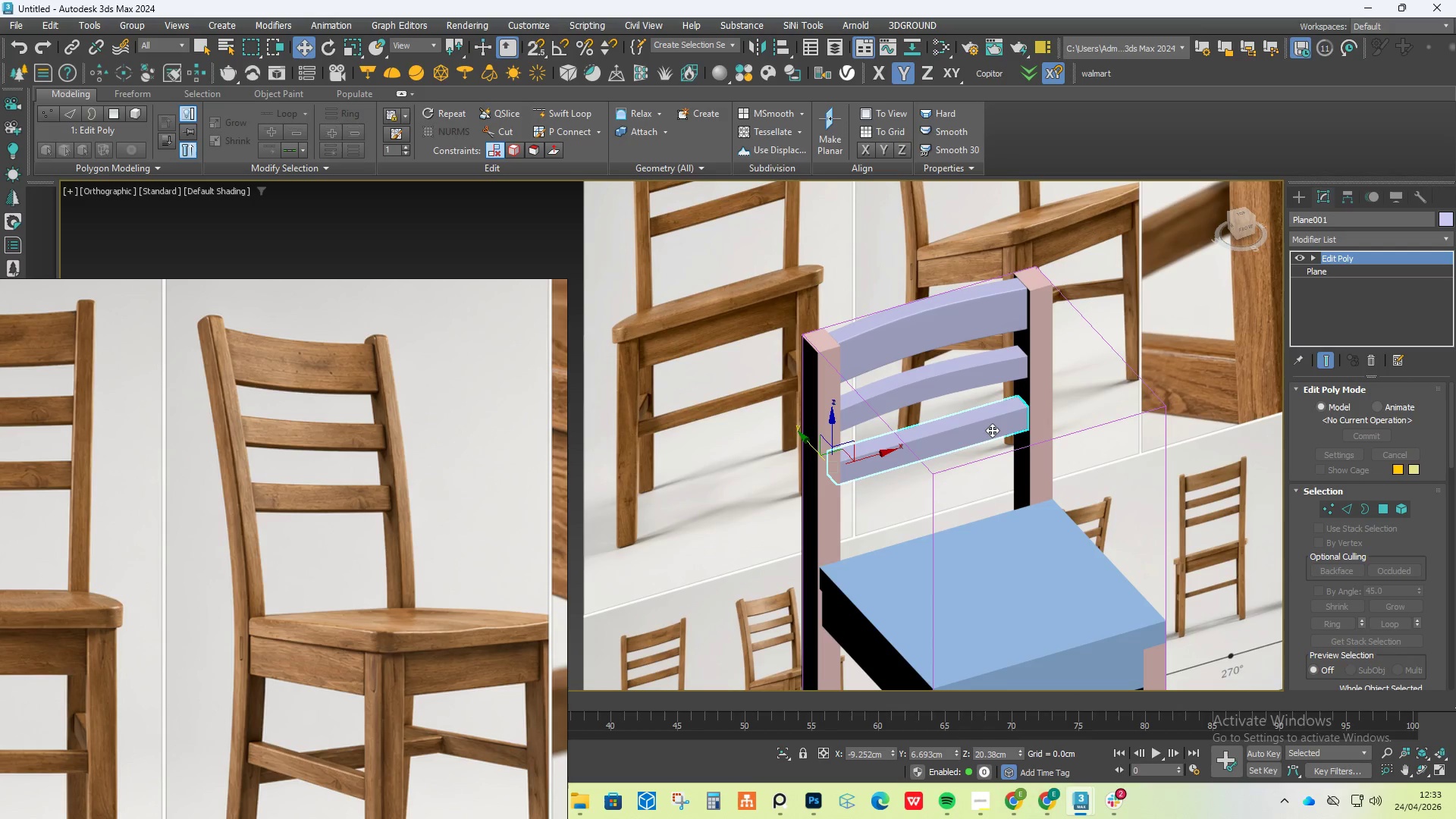 
hold_key(key=AltLeft, duration=4.02)
 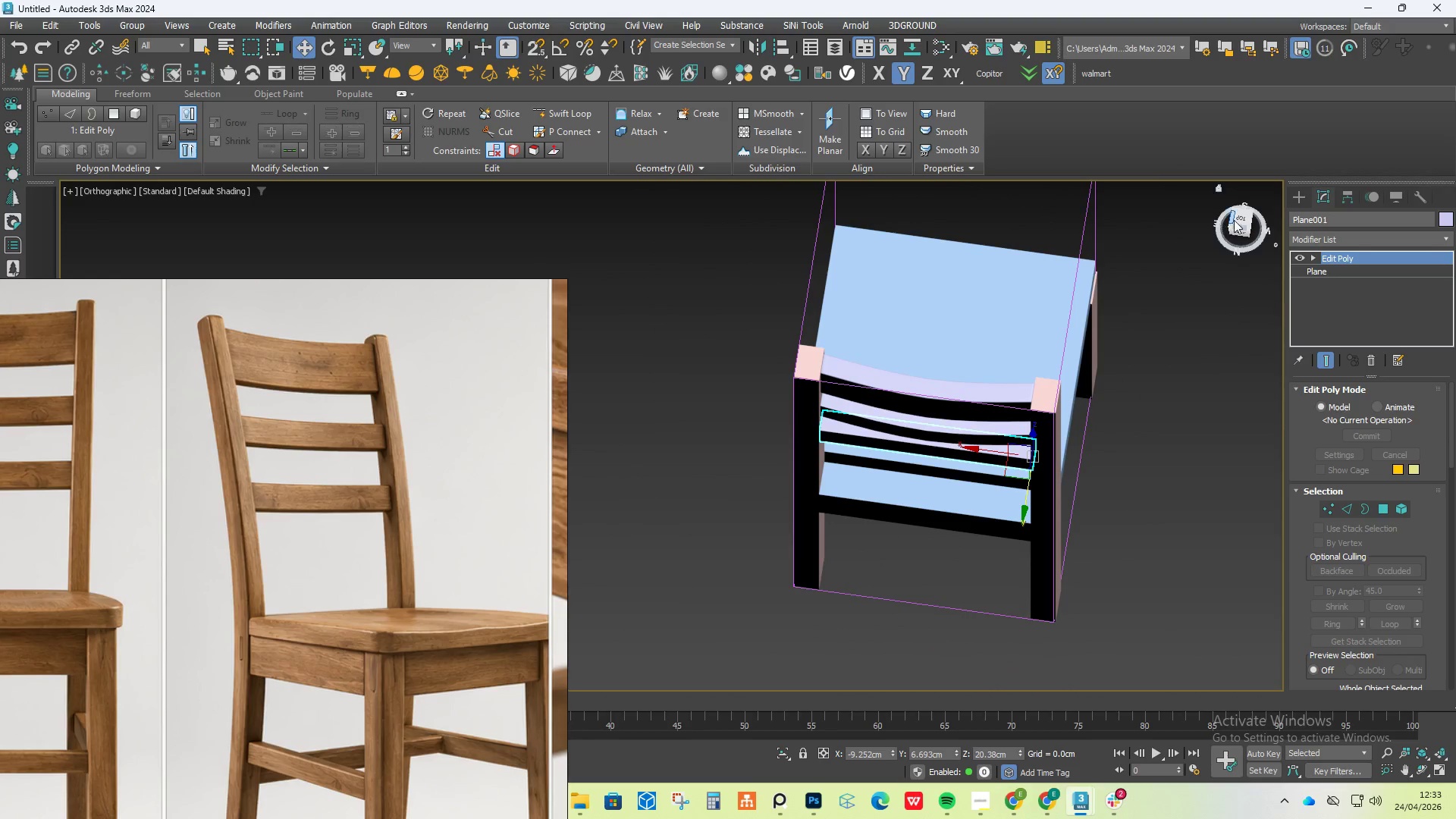 
left_click([1239, 220])
 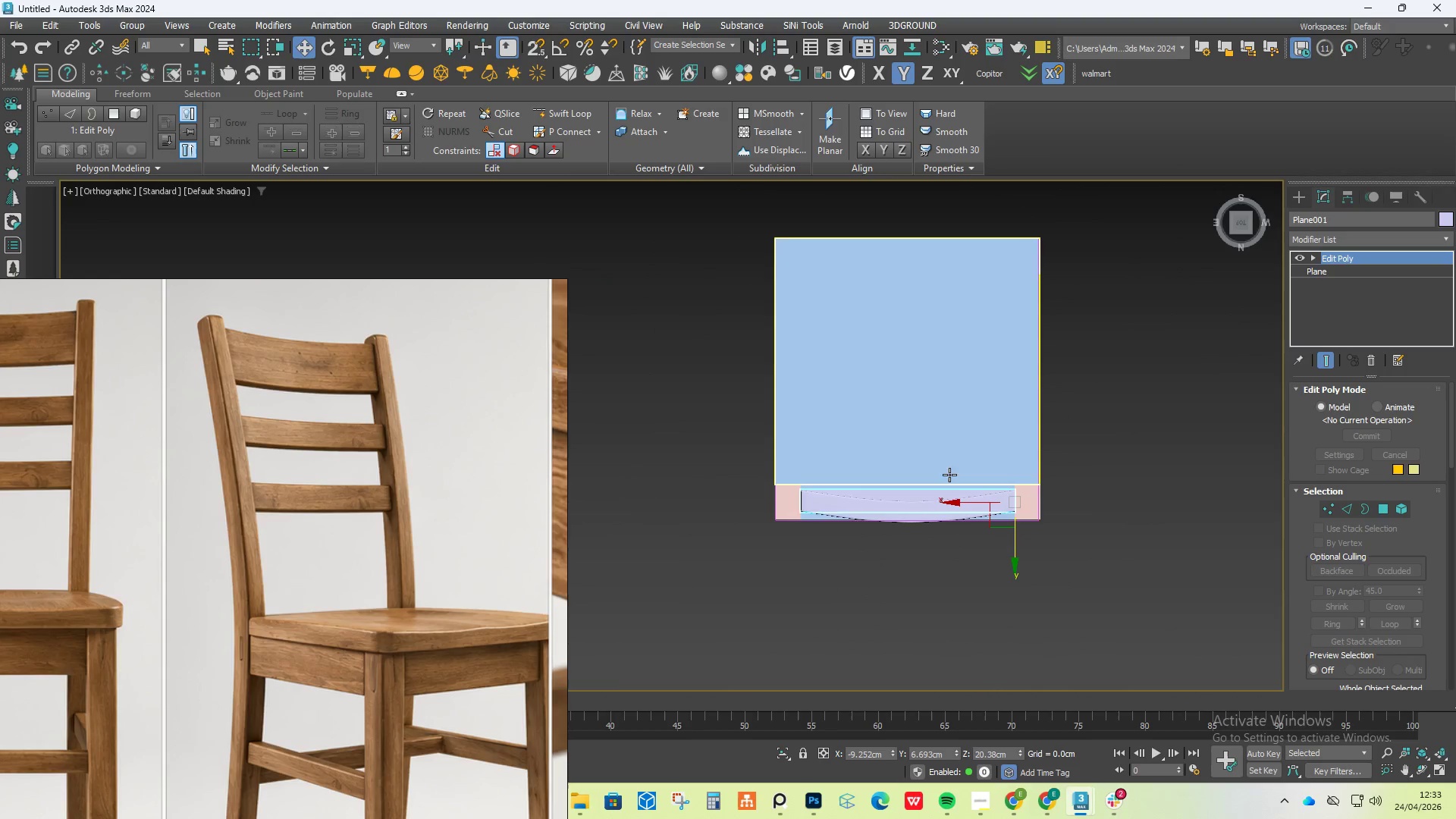 
scroll: coordinate [936, 519], scroll_direction: up, amount: 5.0
 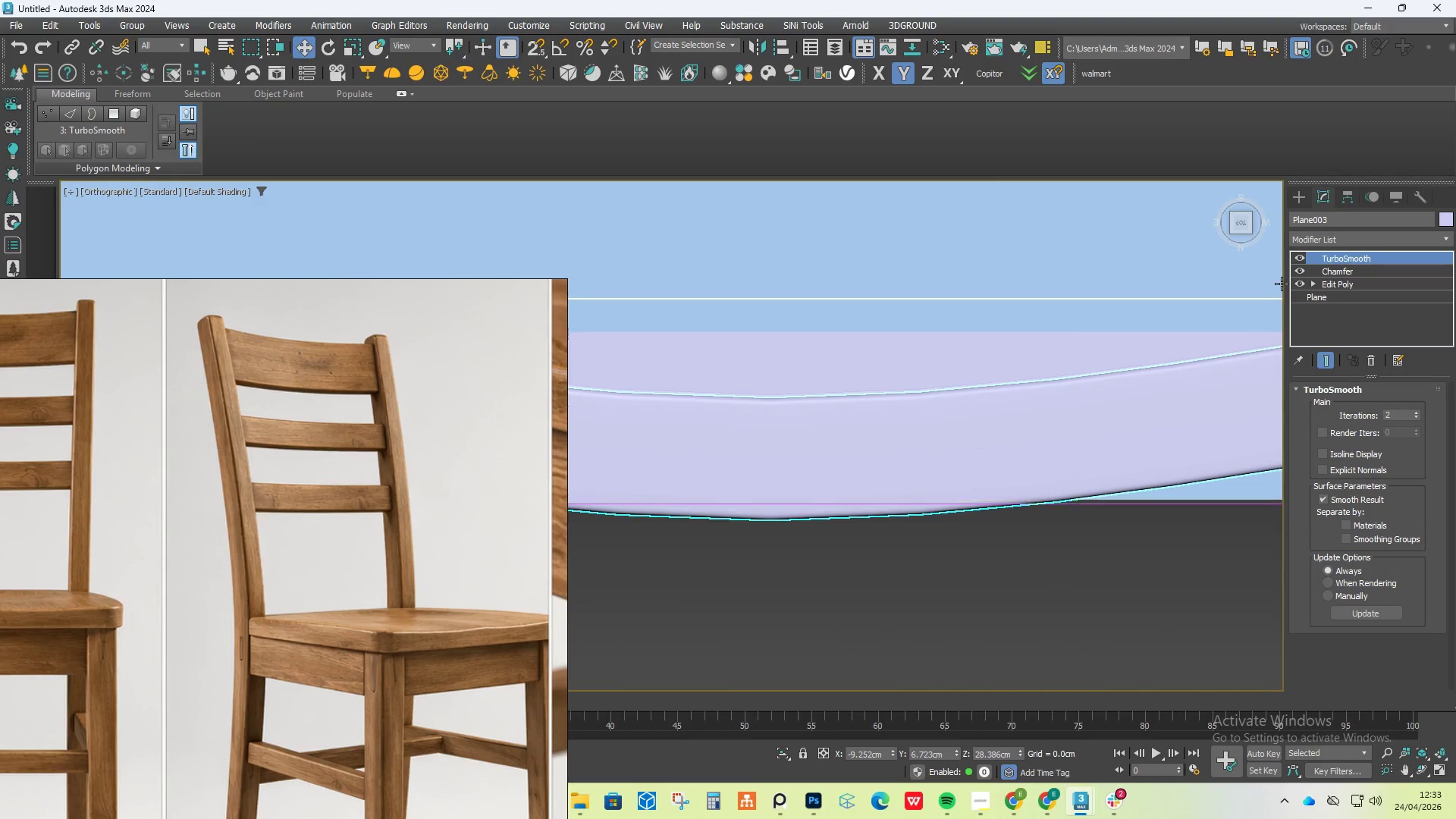 
key(Control+Z)
 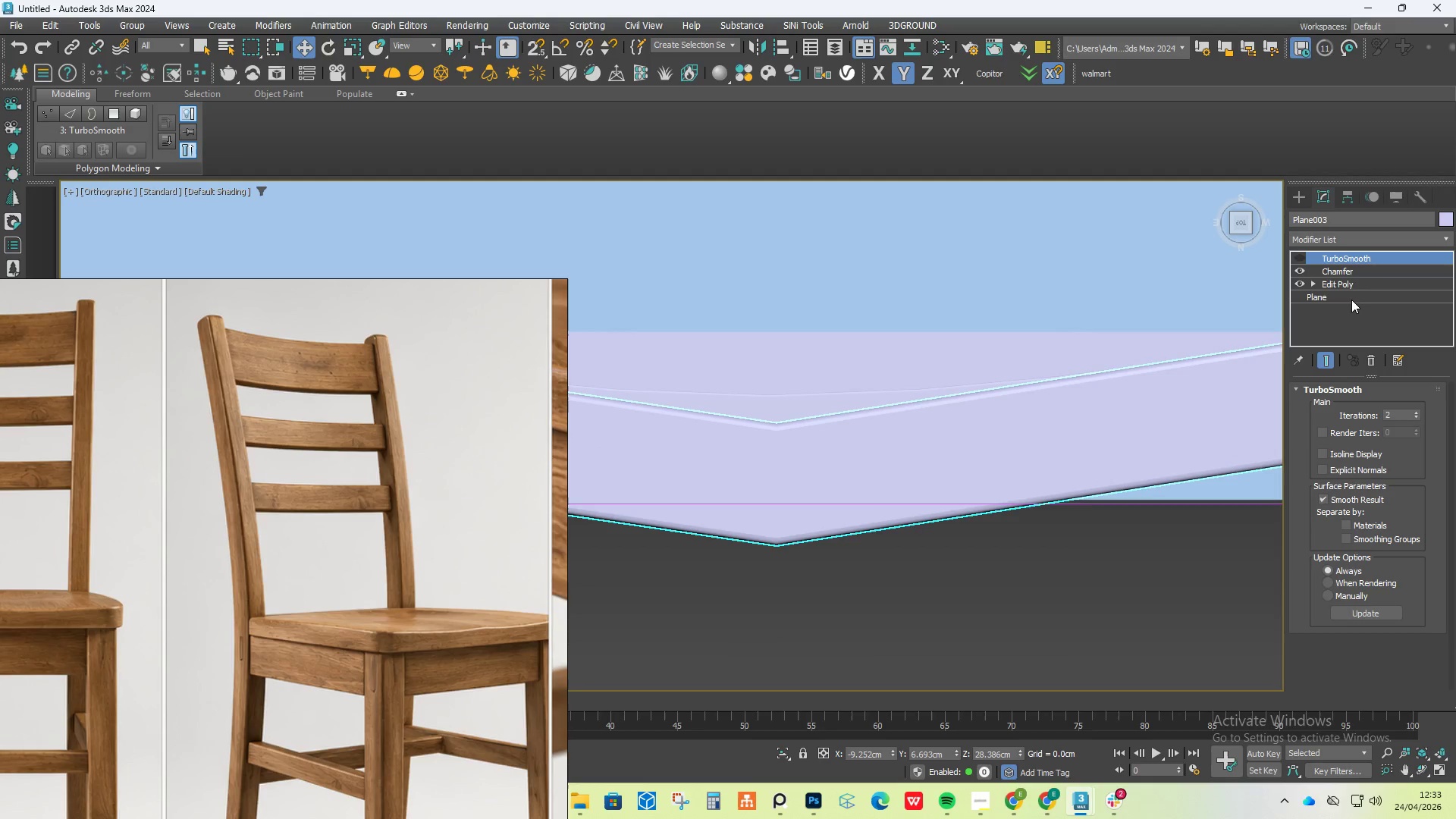 
left_click([877, 353])
 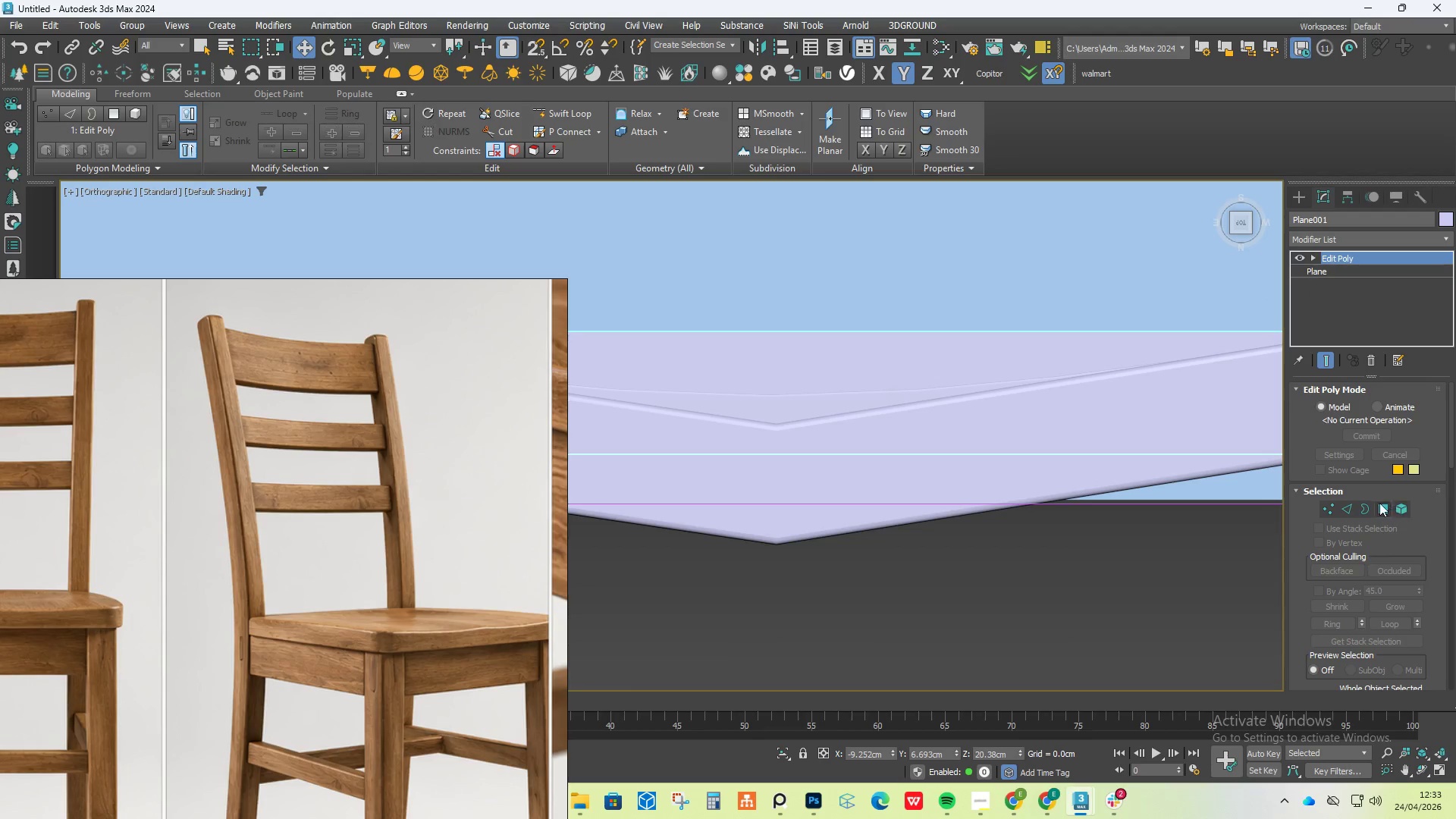 
left_click([1340, 510])
 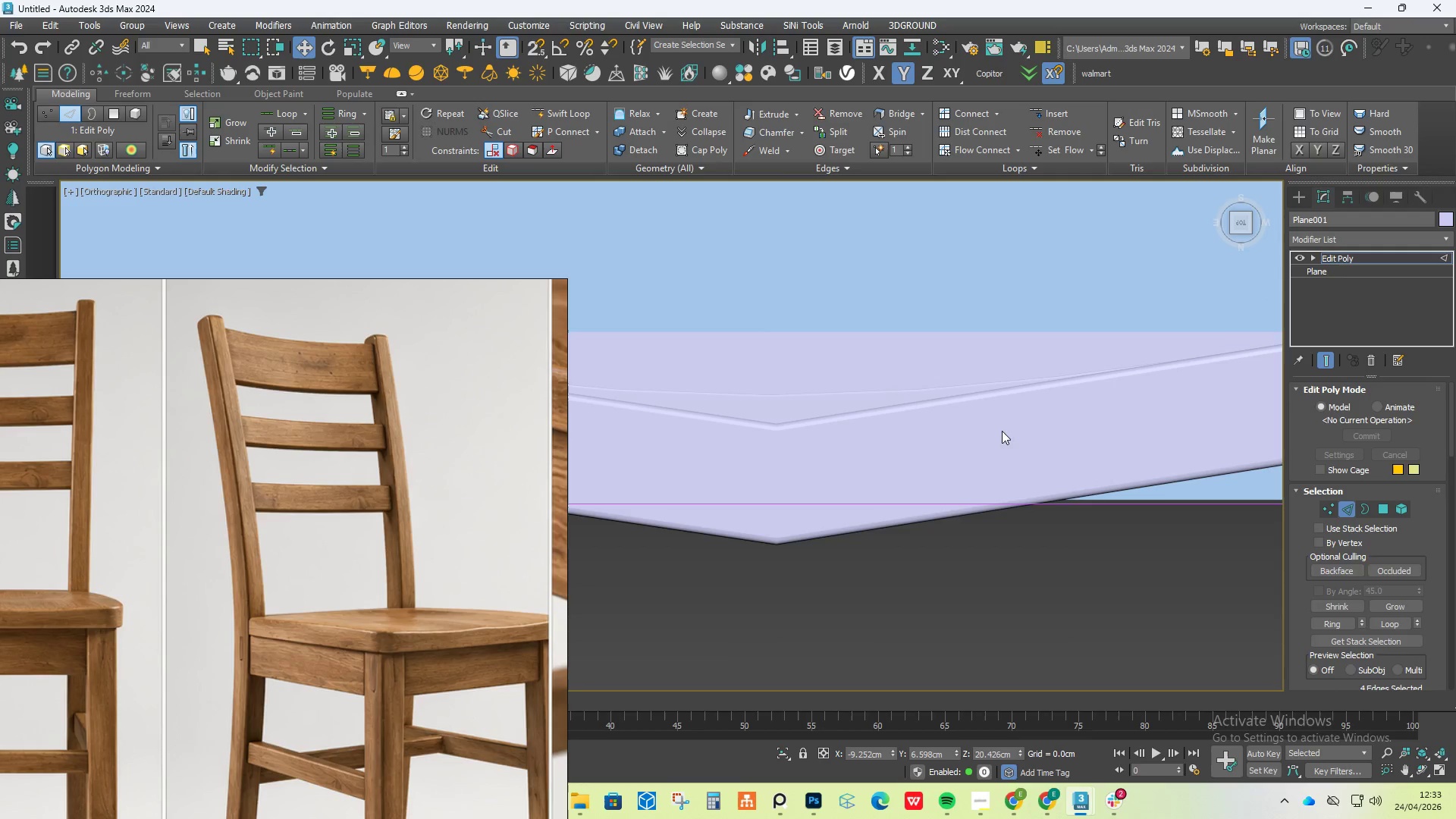 
key(Alt+1)
 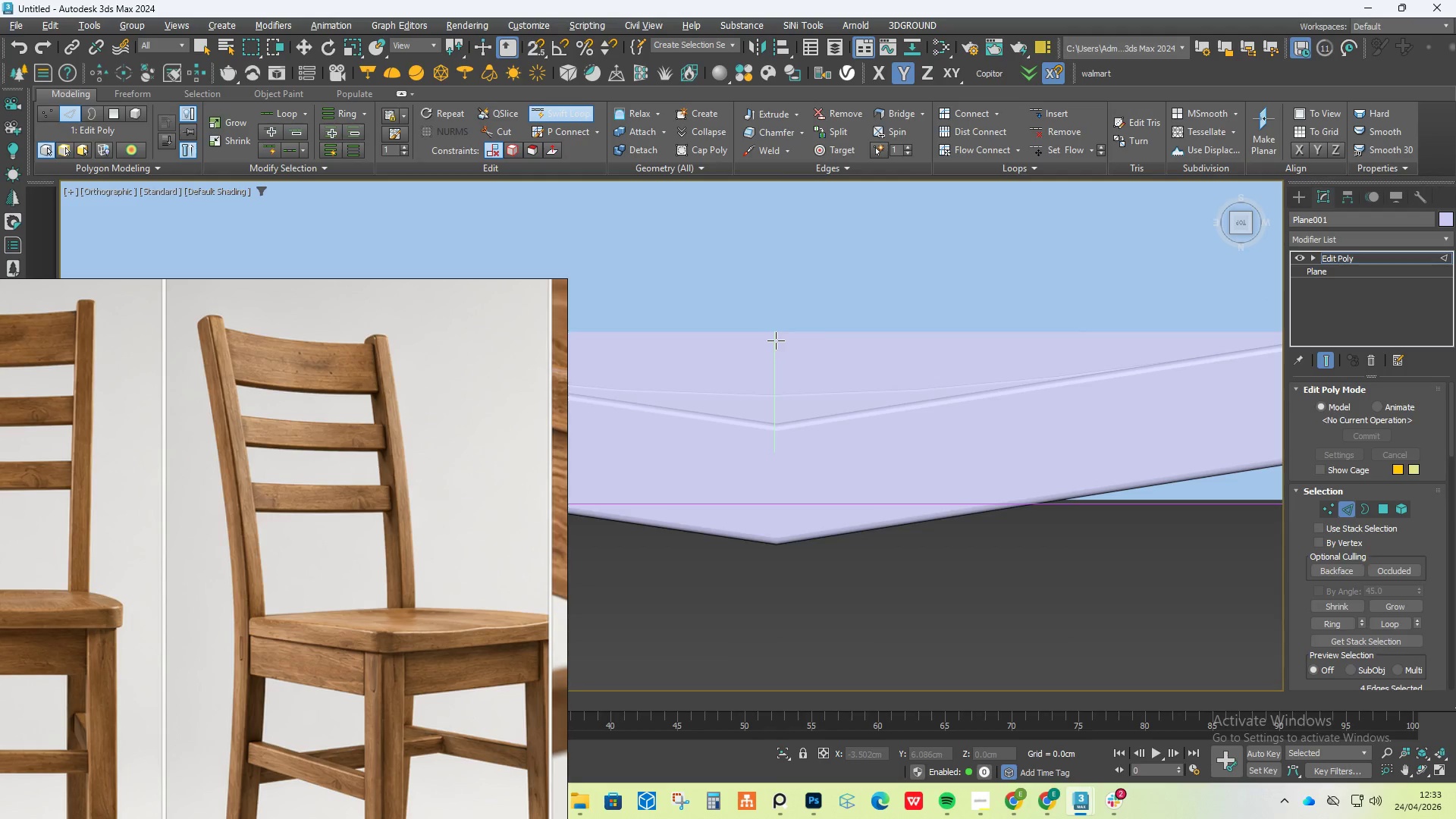 
left_click([777, 339])
 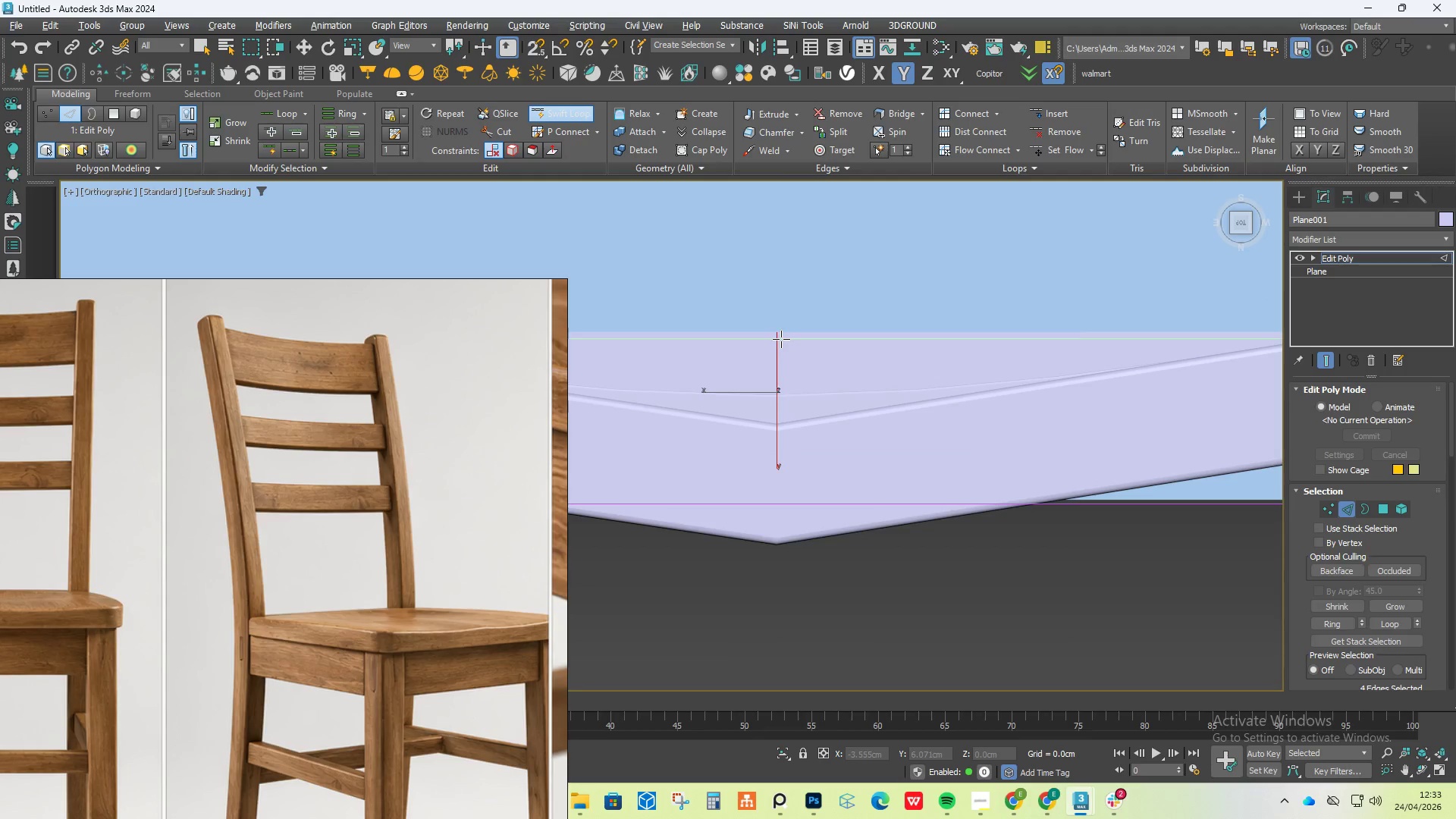 
right_click([781, 339])
 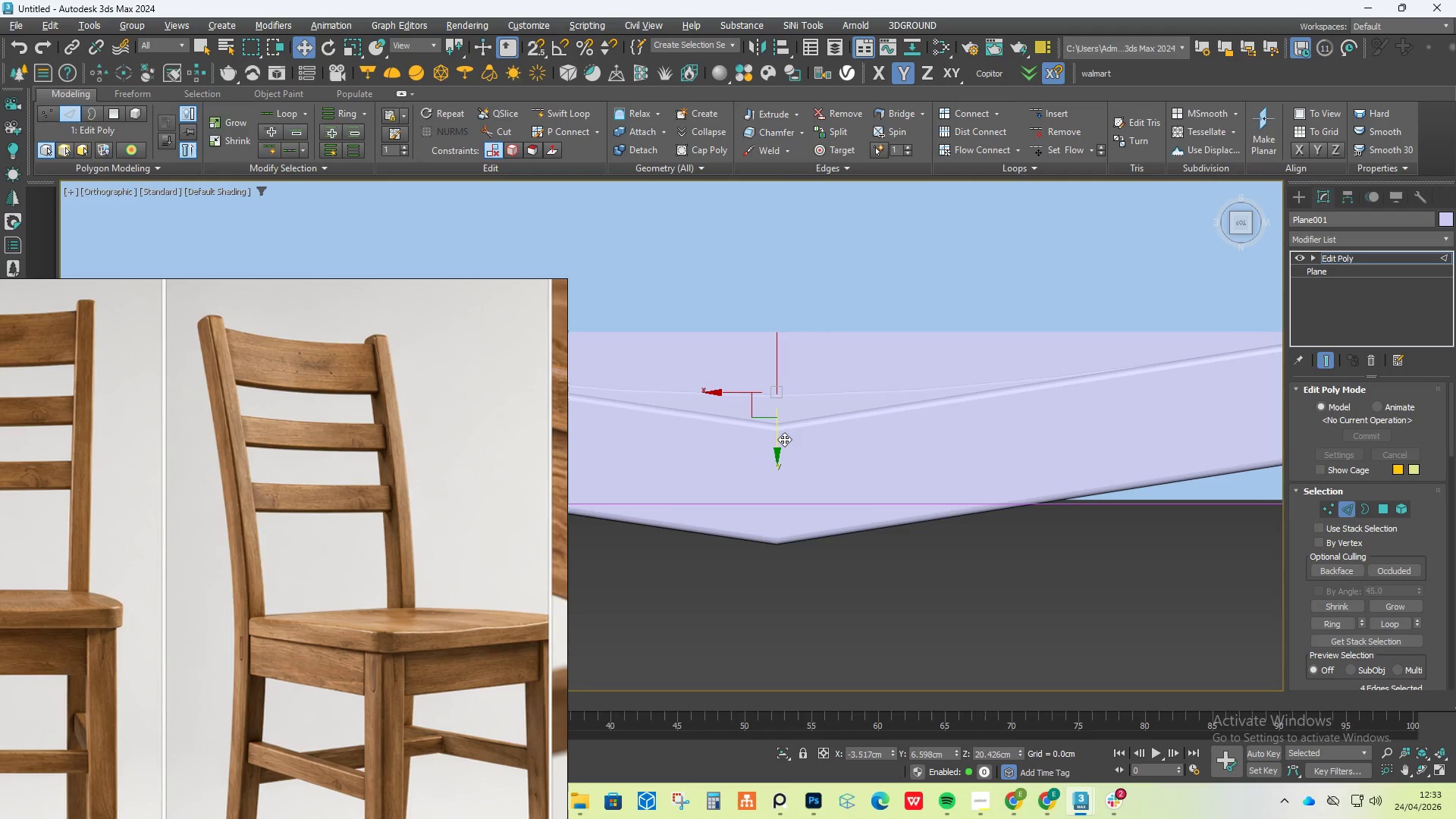 
left_click_drag(start_coordinate=[783, 440], to_coordinate=[780, 530])
 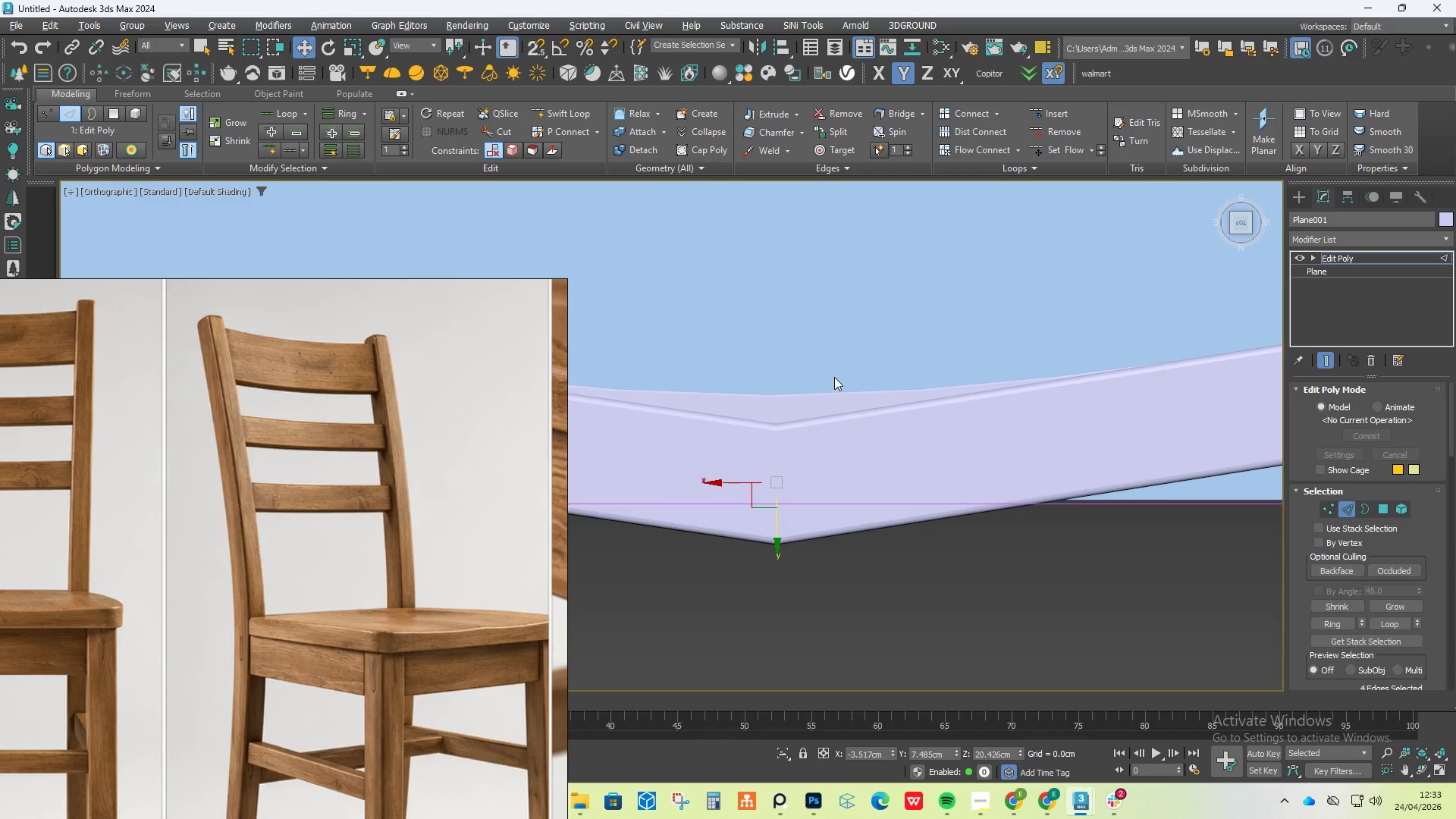 
hold_key(key=AltLeft, duration=2.05)
scroll: coordinate [834, 377], scroll_direction: down, amount: 3.0
 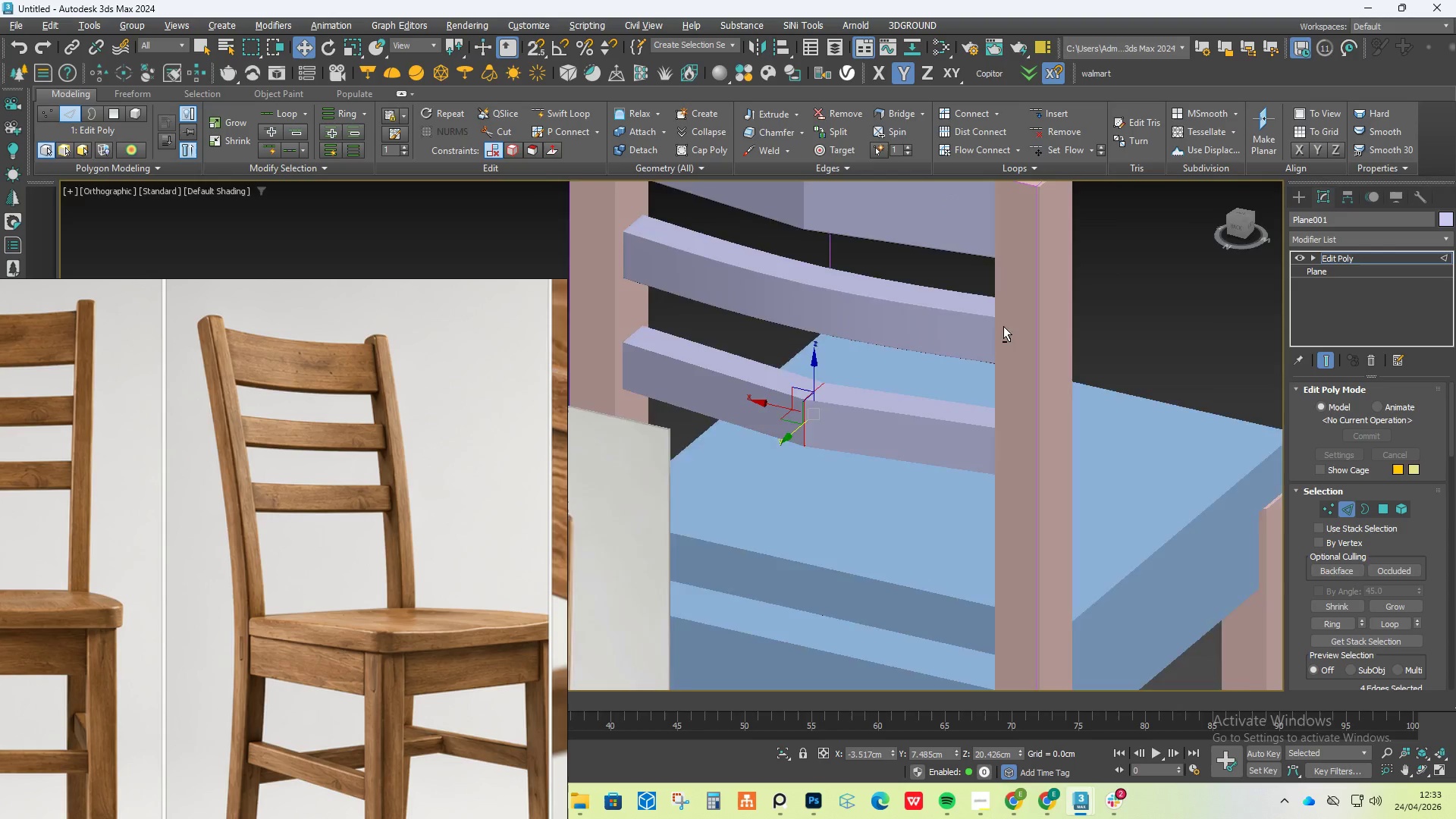 
hold_key(key=AltLeft, duration=0.52)
 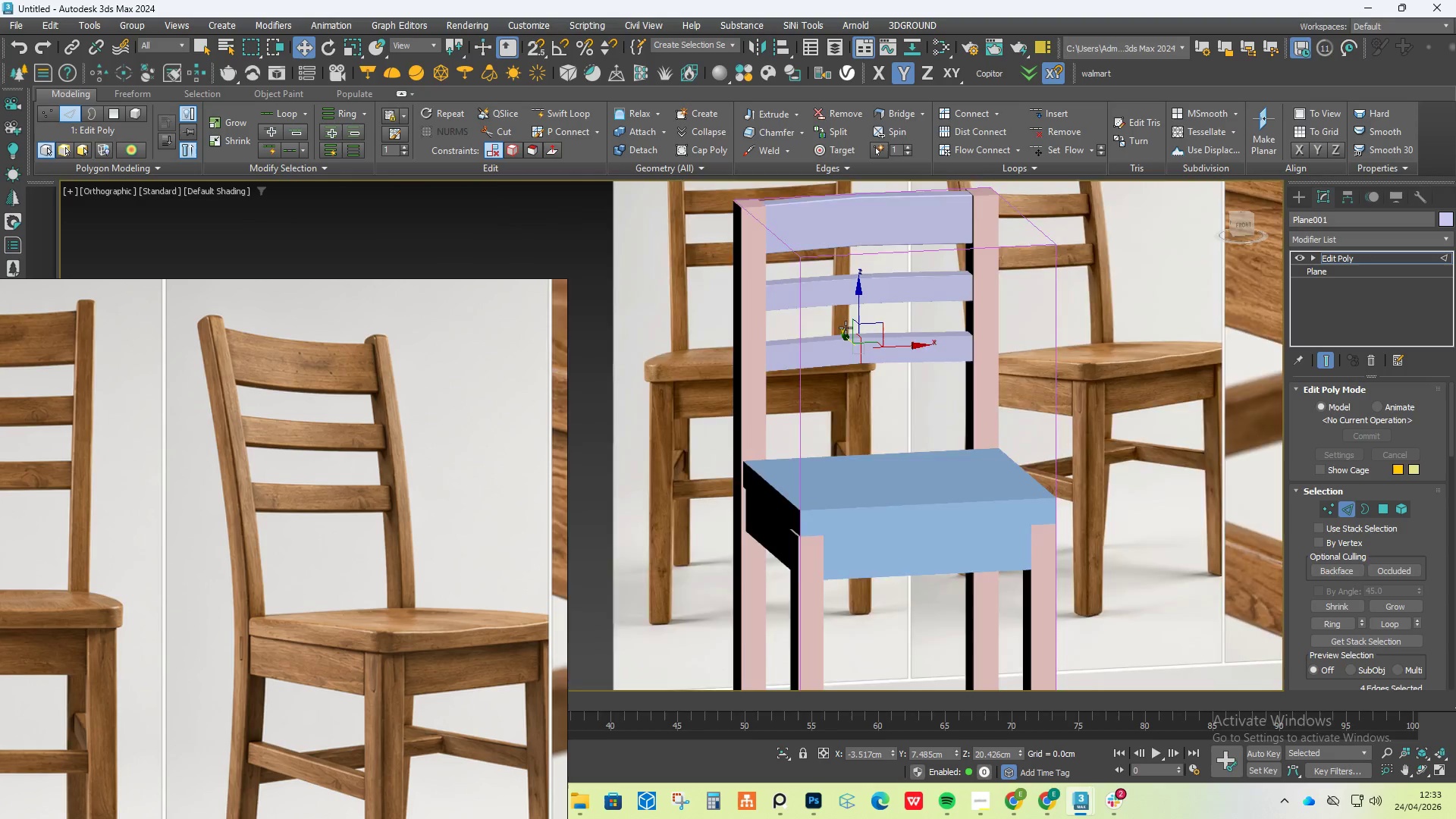 
scroll: coordinate [905, 282], scroll_direction: down, amount: 2.0
 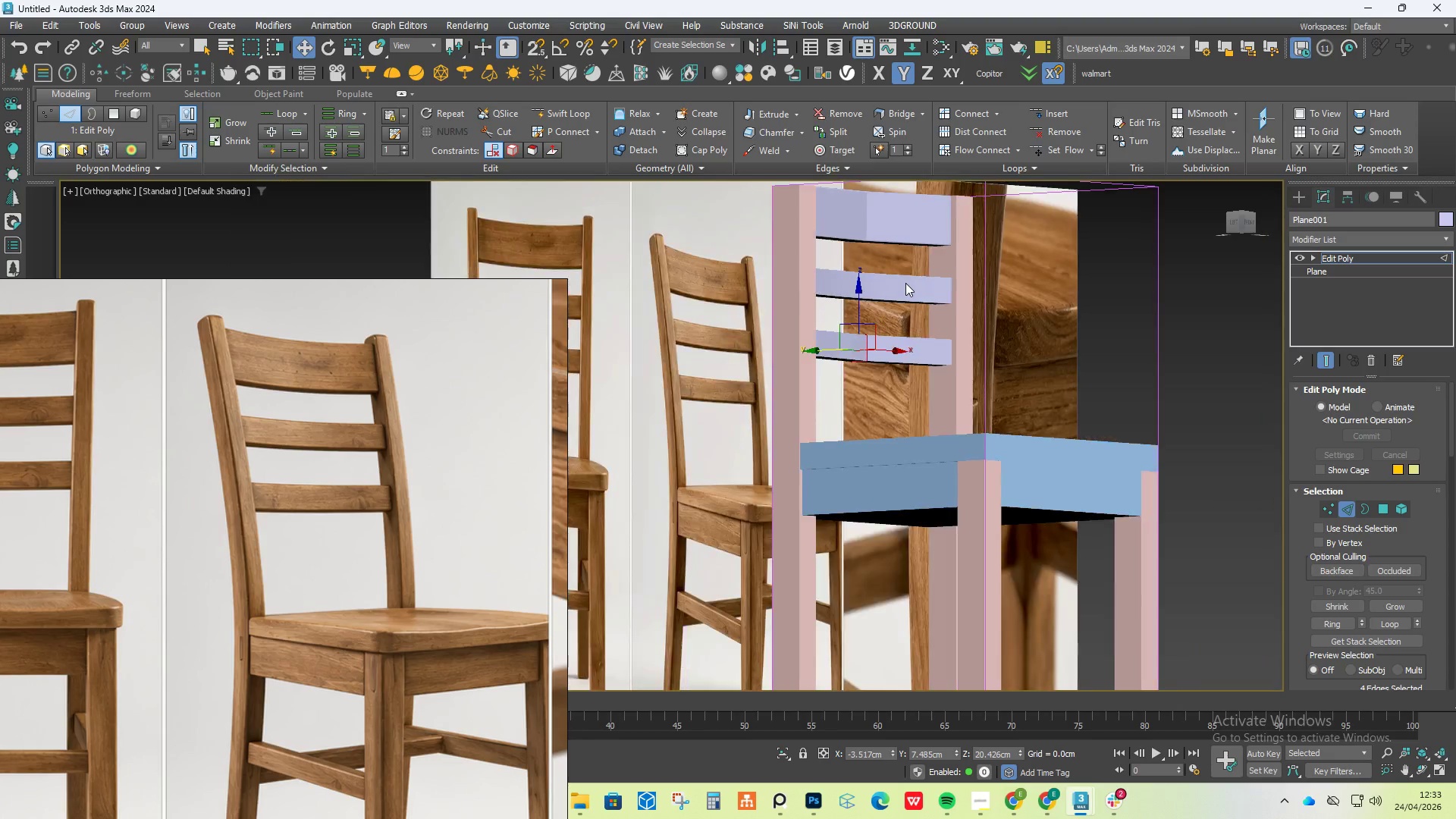 
scroll: coordinate [840, 332], scroll_direction: up, amount: 3.0
 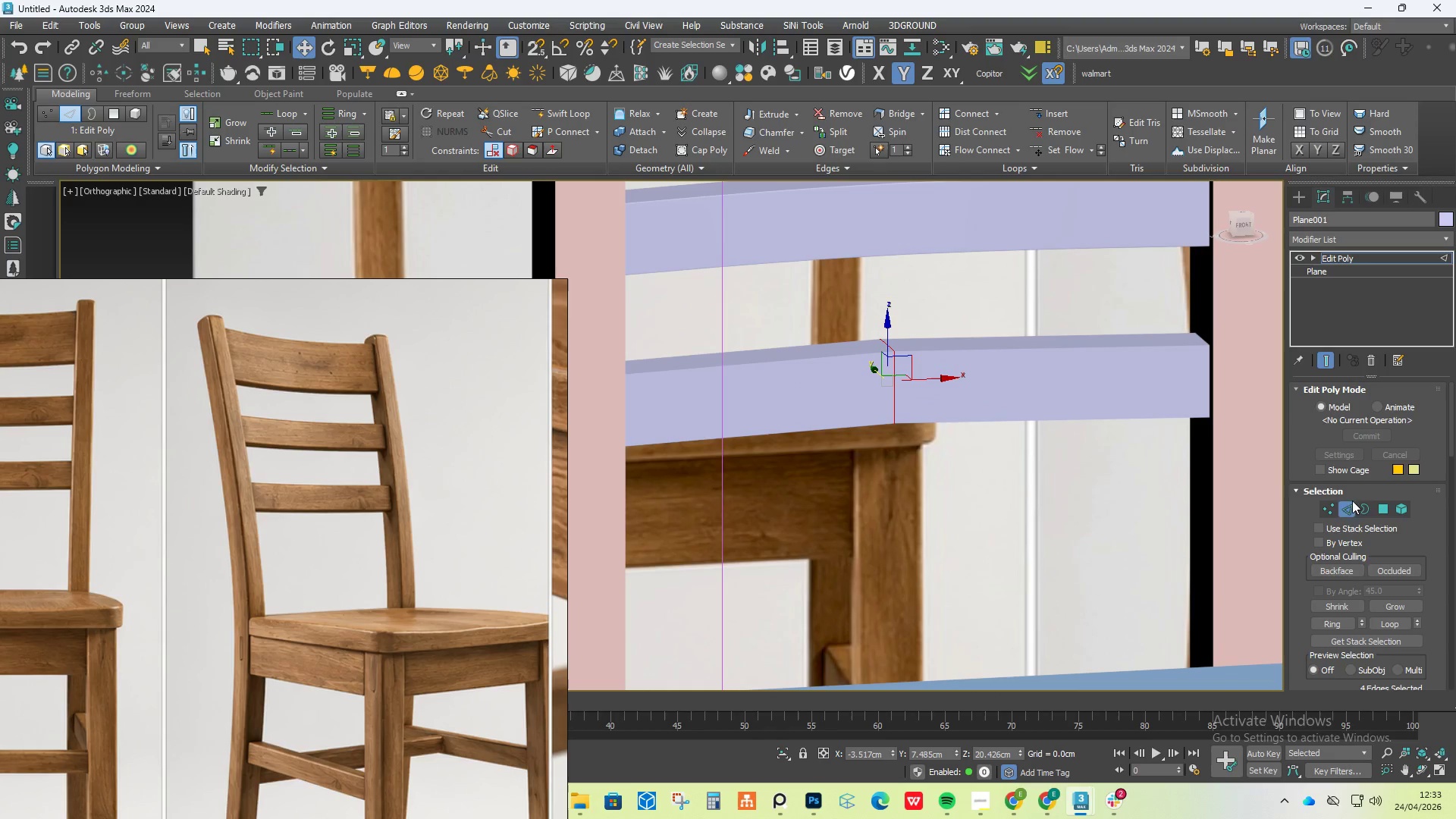 
left_click([1347, 507])
 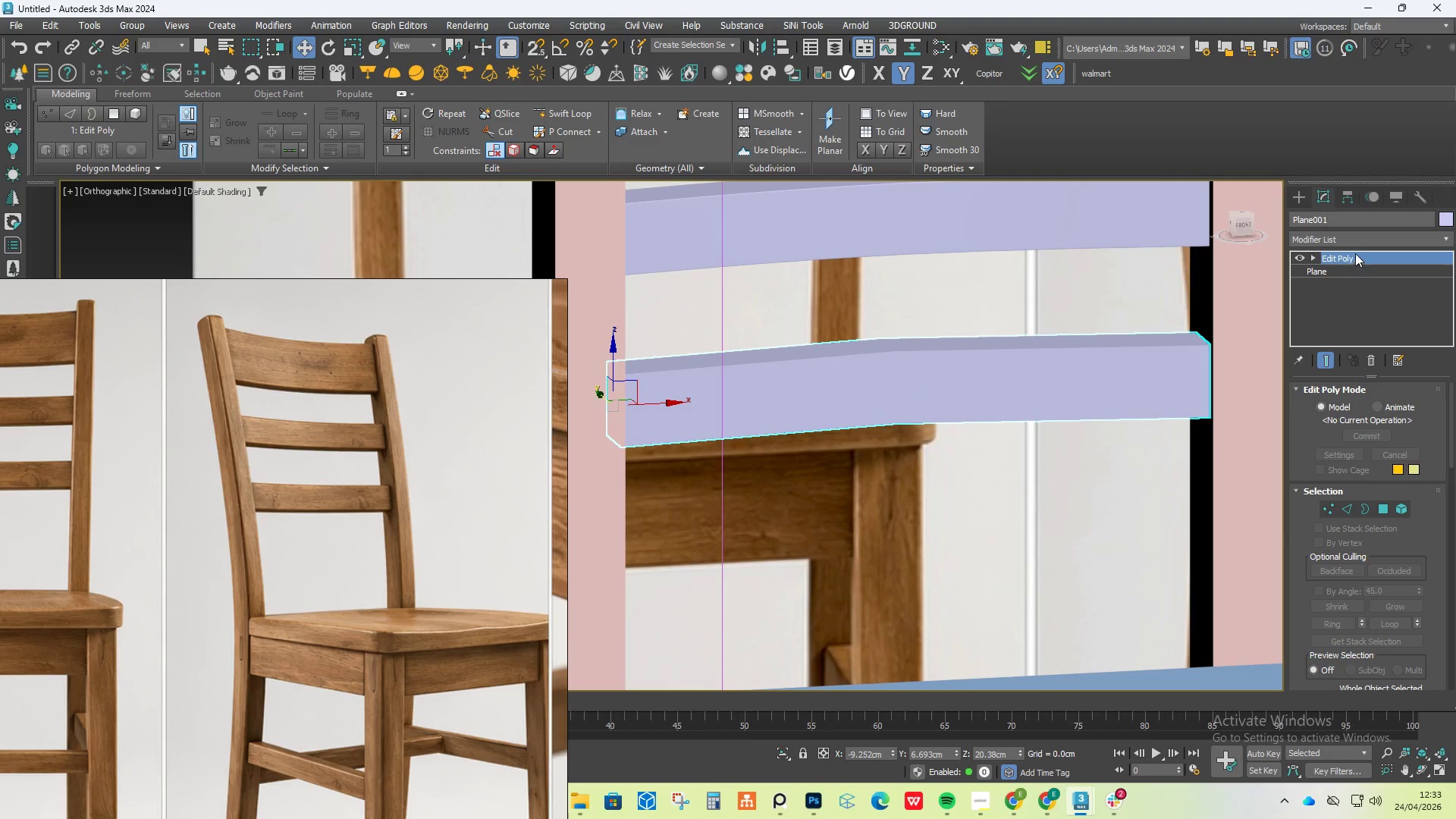 
left_click([1358, 243])
 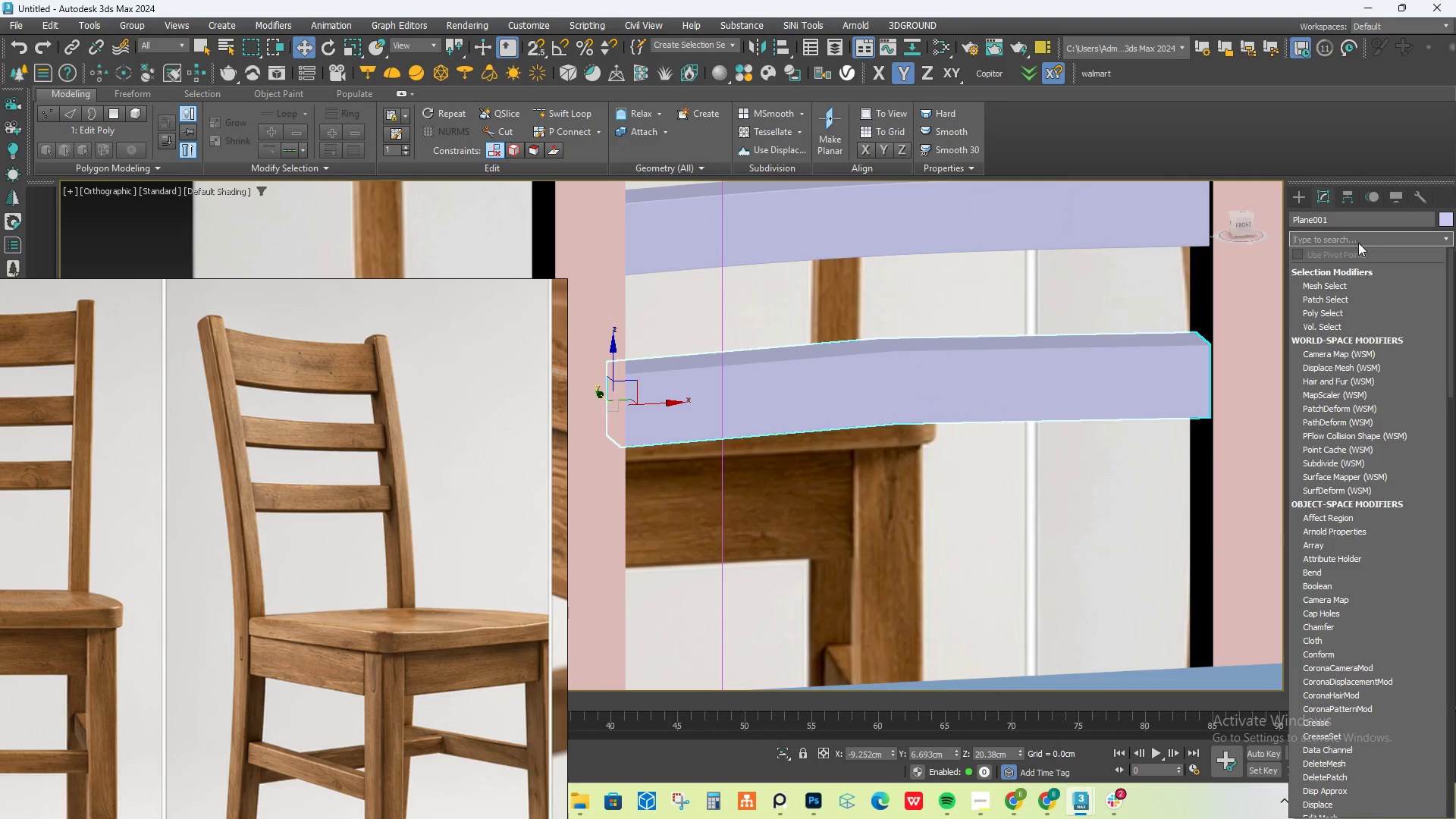 
type(ch)
 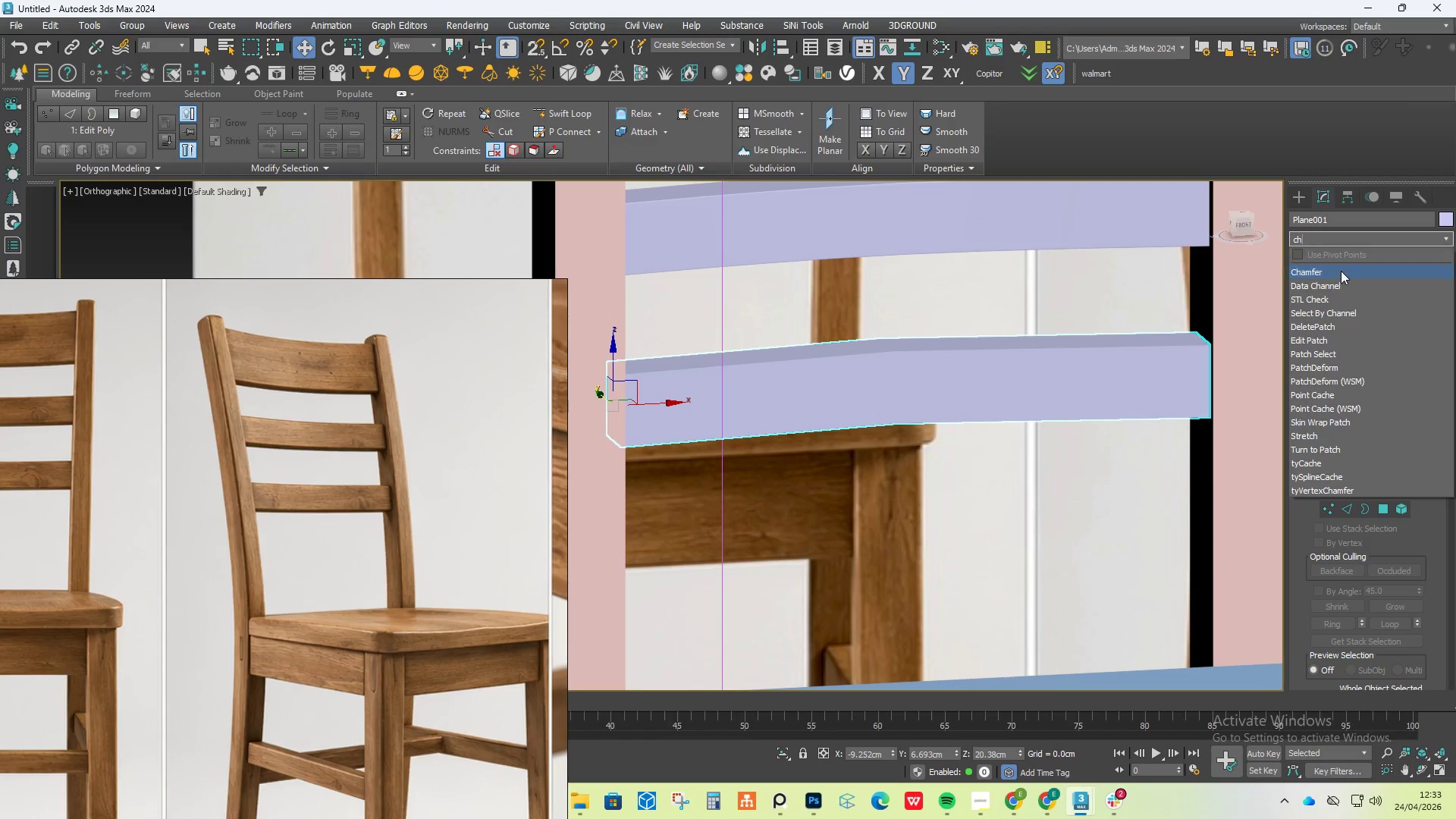 
left_click([1337, 275])
 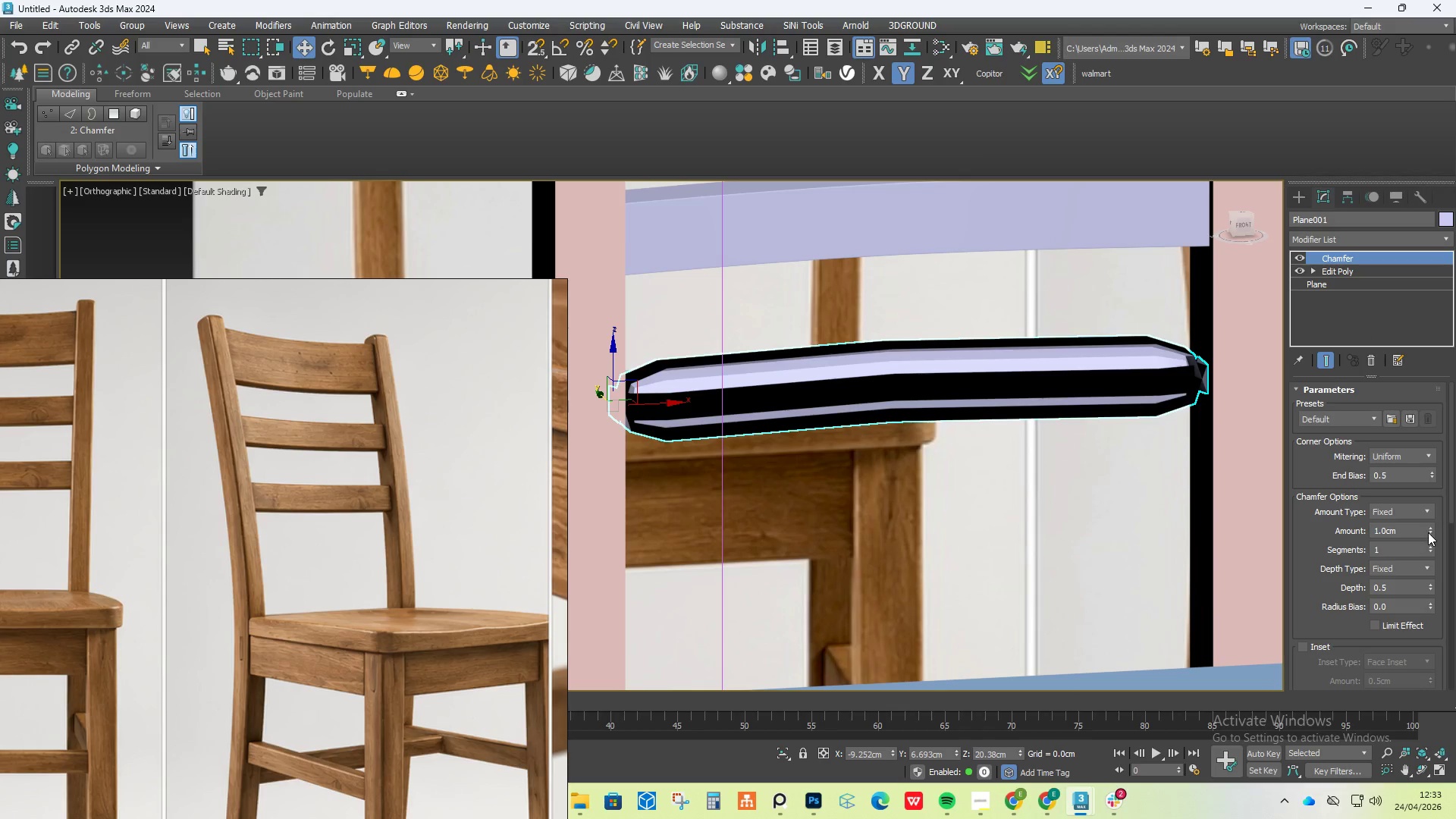 
left_click_drag(start_coordinate=[1429, 532], to_coordinate=[1442, 613])
 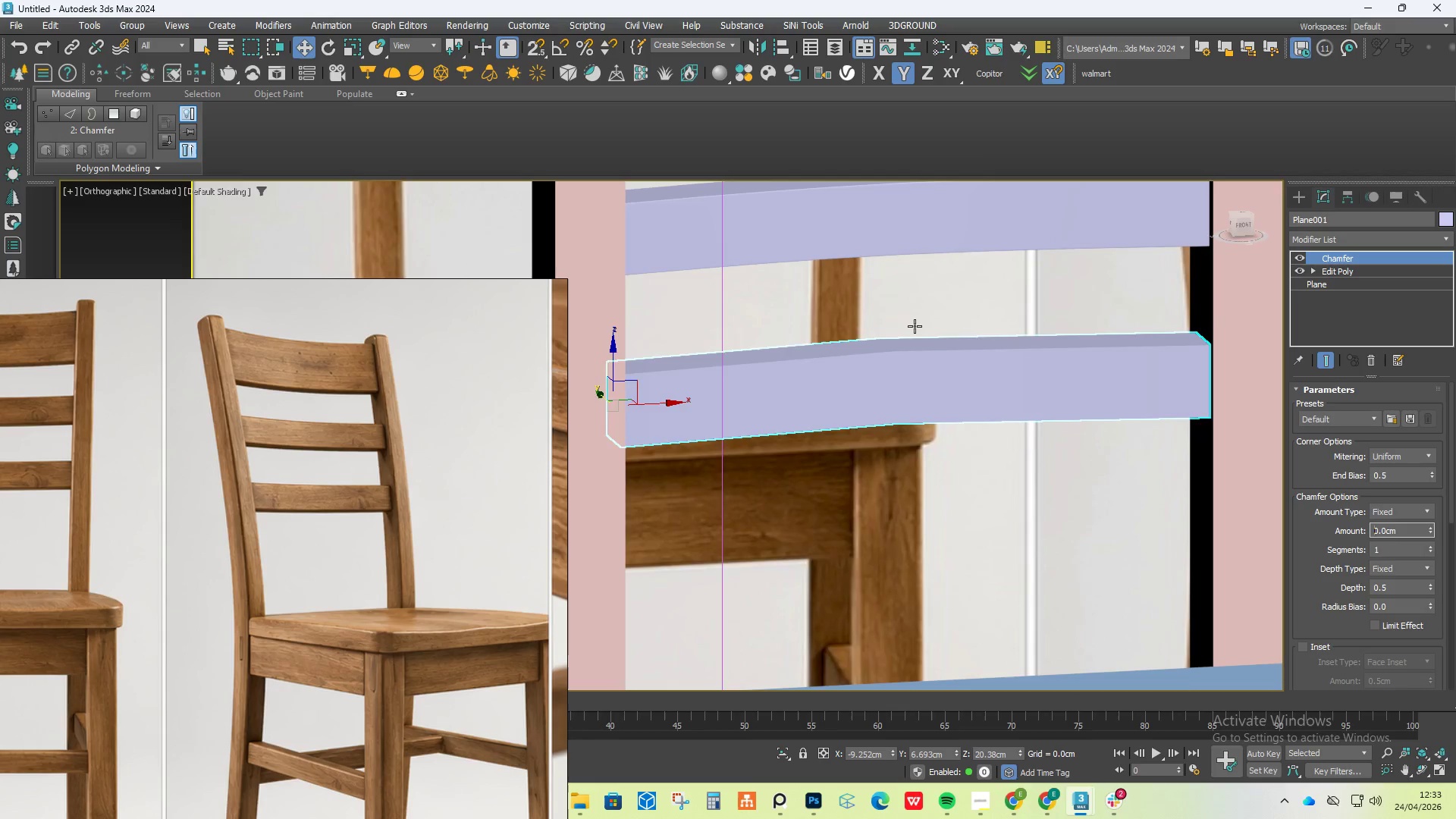 
hold_key(key=AltLeft, duration=0.48)
scroll: coordinate [761, 421], scroll_direction: up, amount: 8.0
 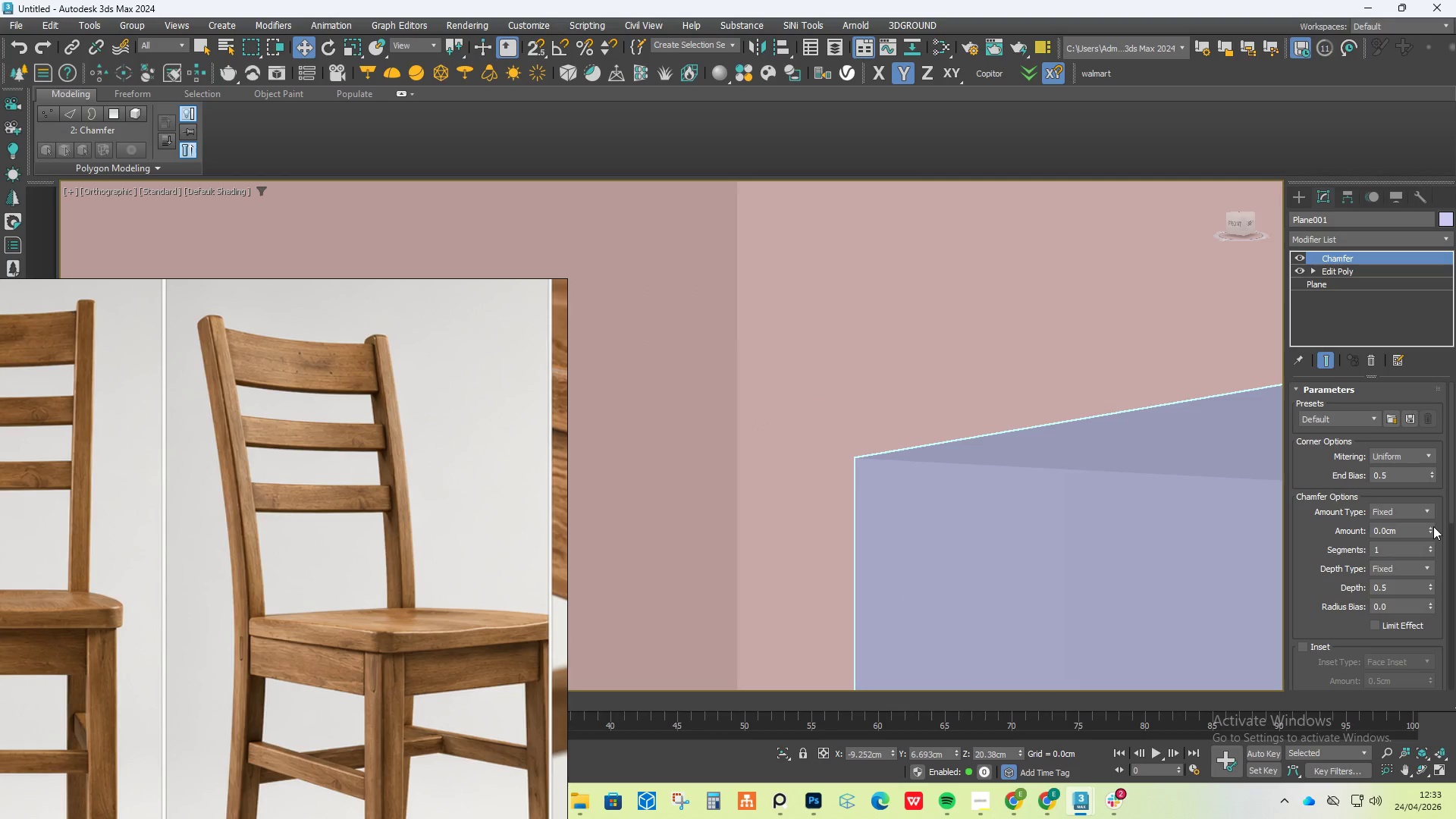 
double_click([1433, 526])
 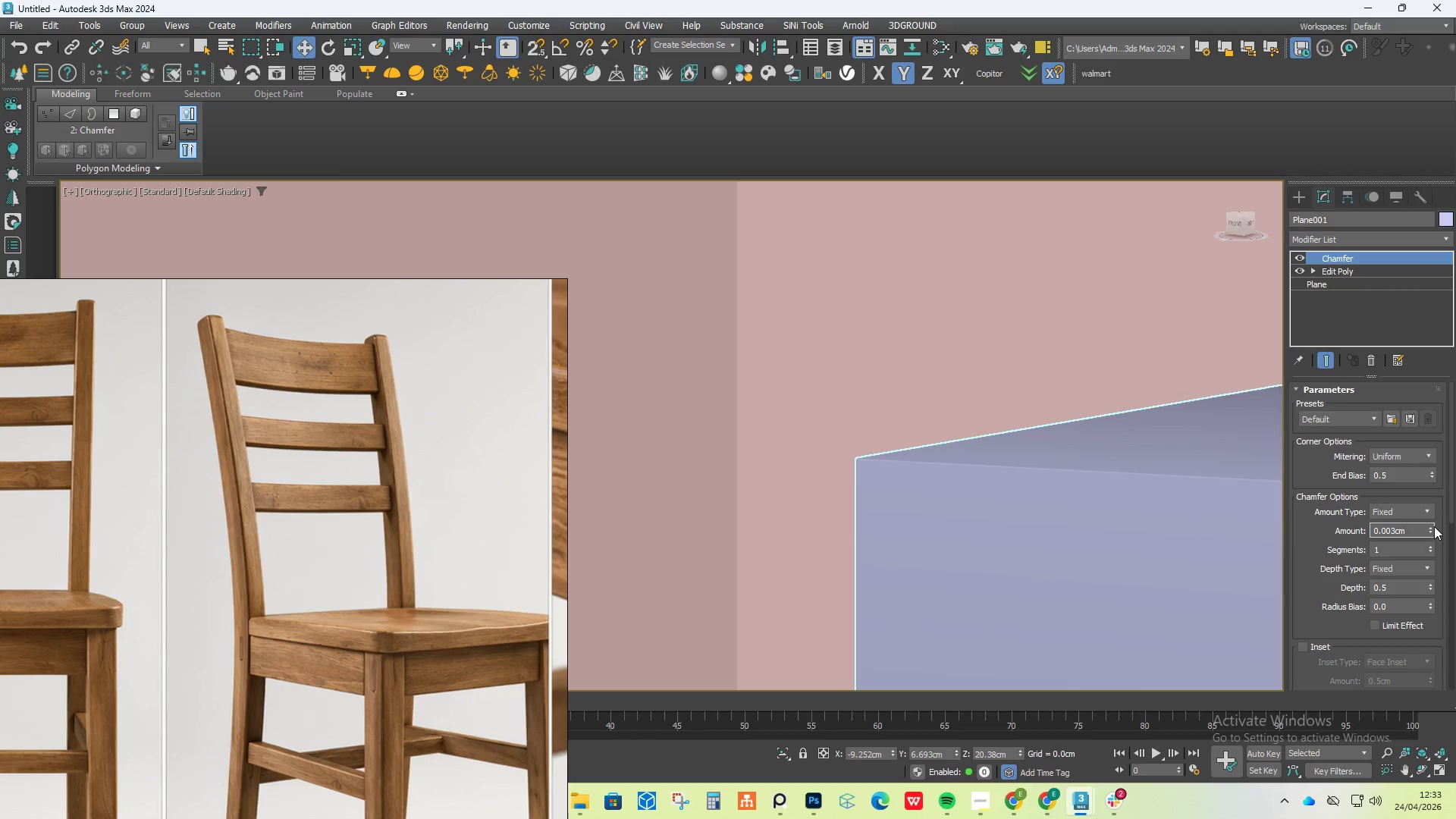 
left_click_drag(start_coordinate=[1434, 526], to_coordinate=[1433, 519])
 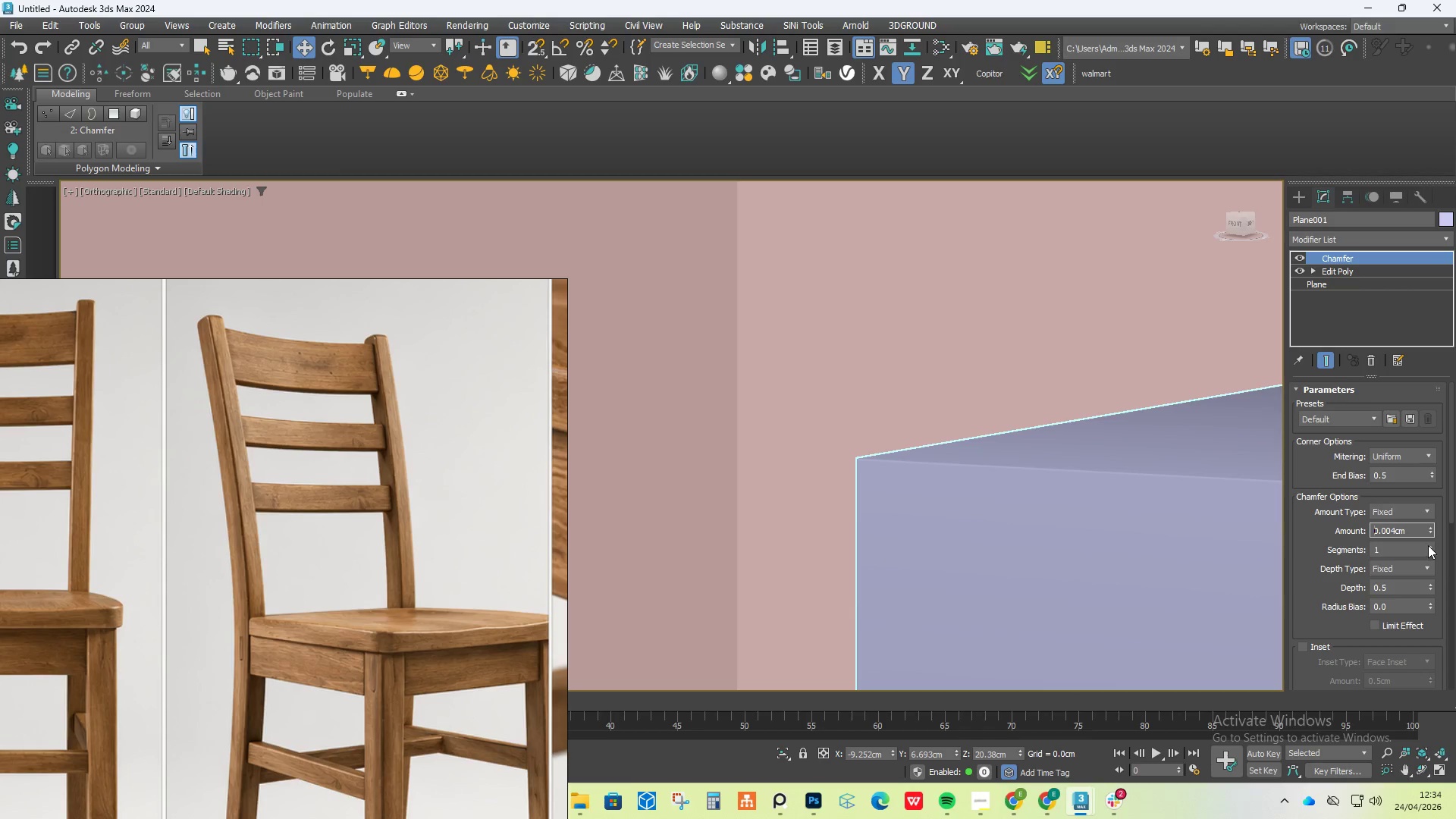 
left_click([1429, 543])
 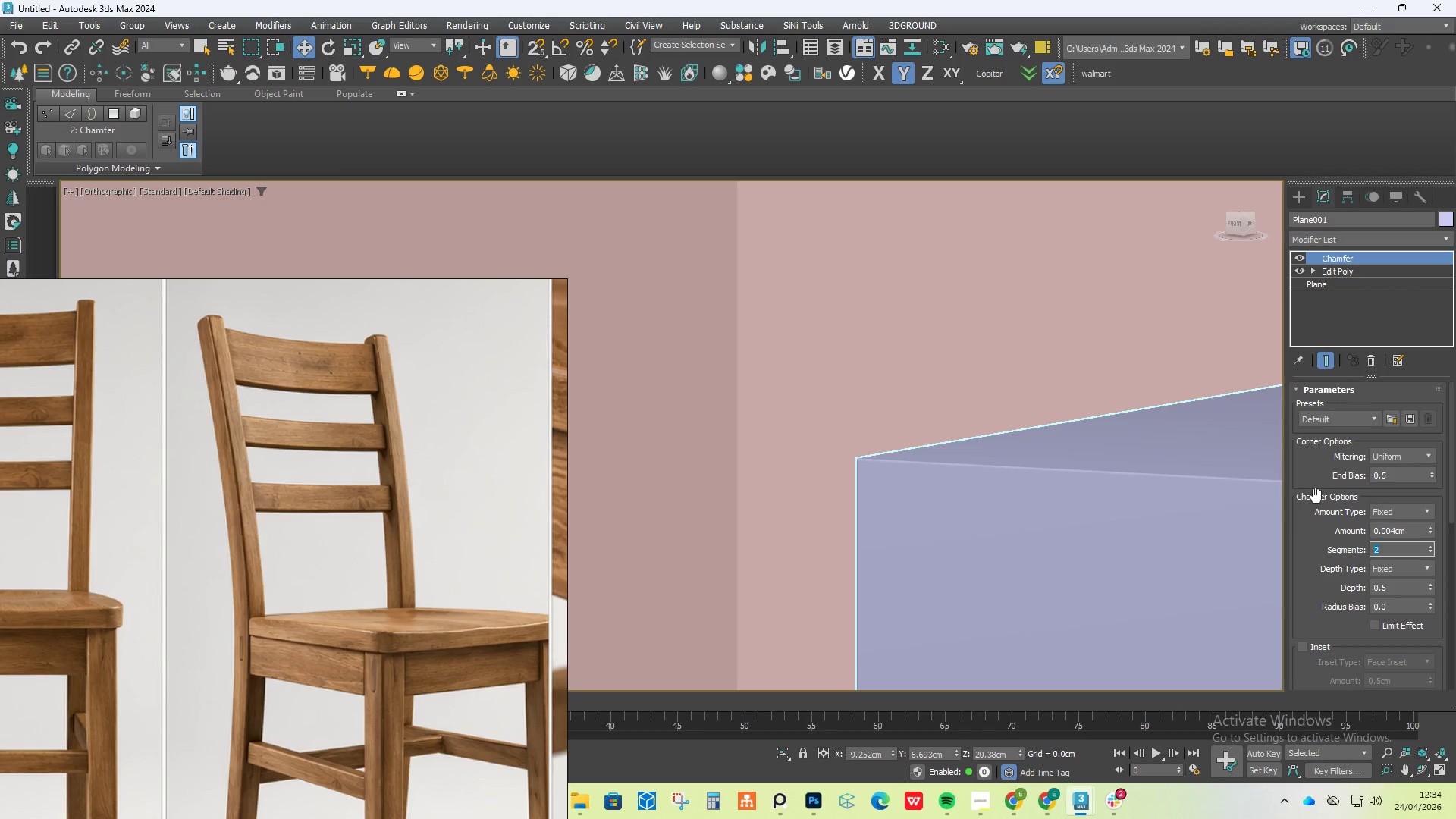 
scroll: coordinate [1068, 400], scroll_direction: down, amount: 5.0
 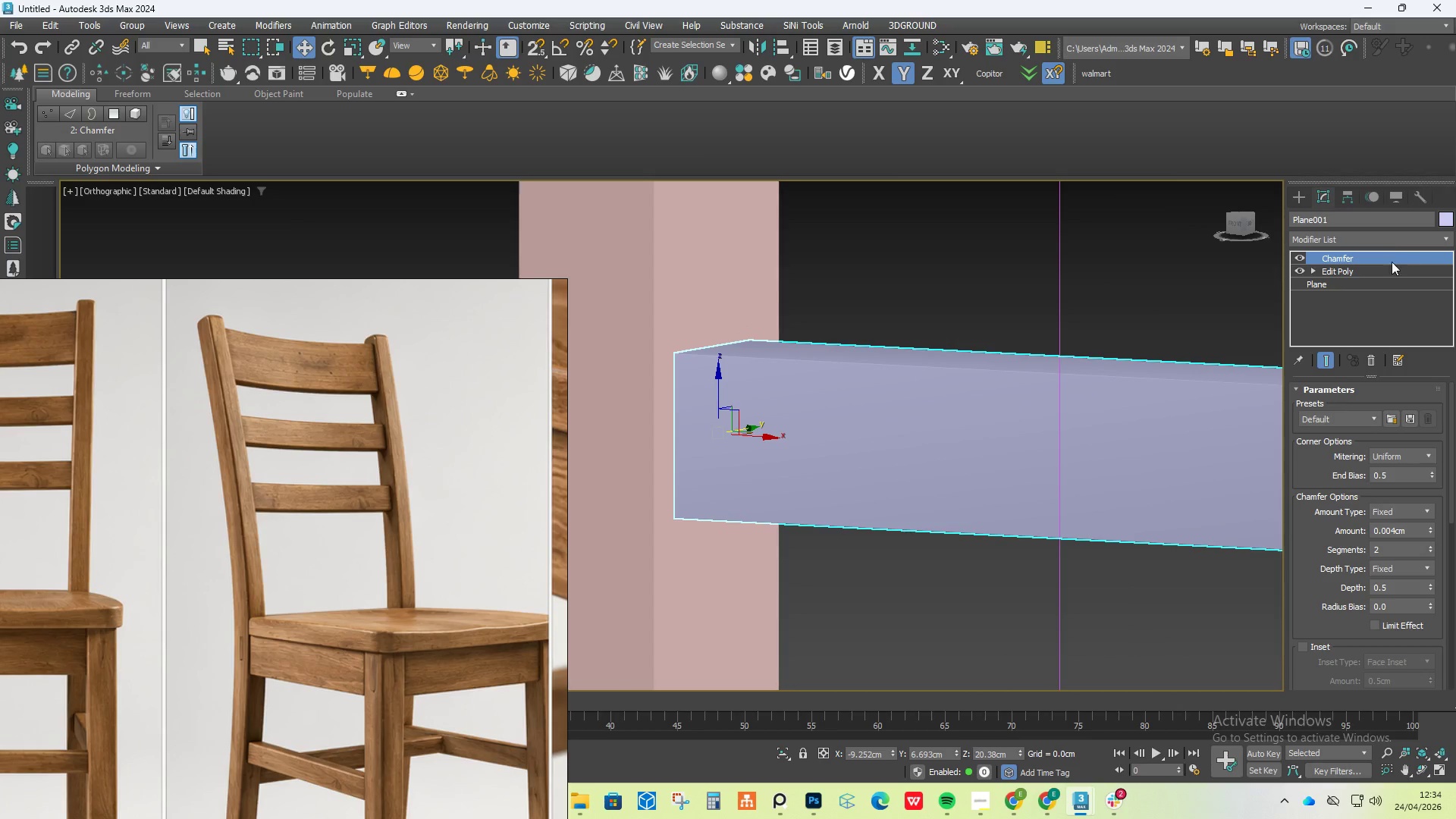 
left_click([1395, 246])
 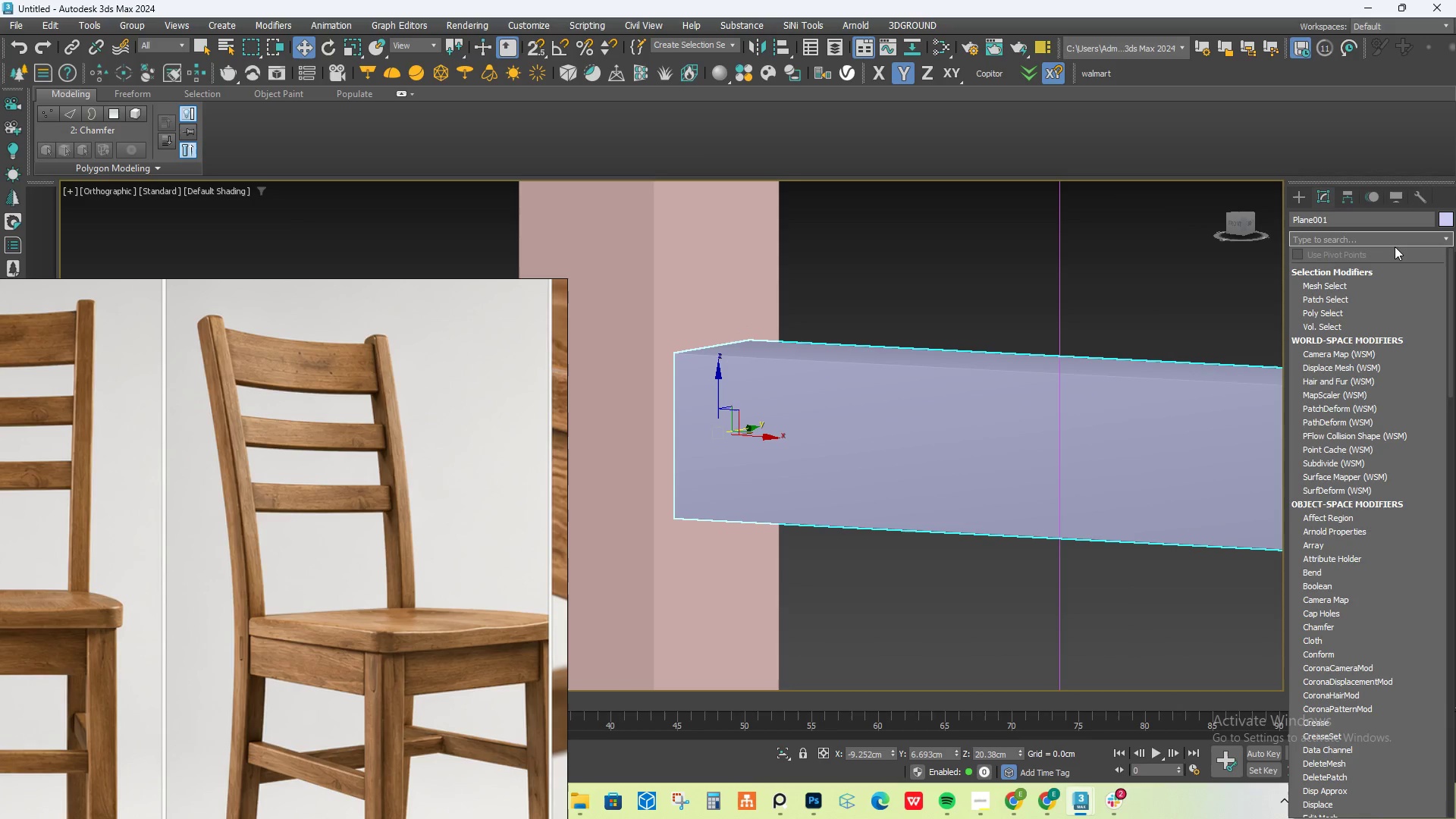 
type(tu)
 